 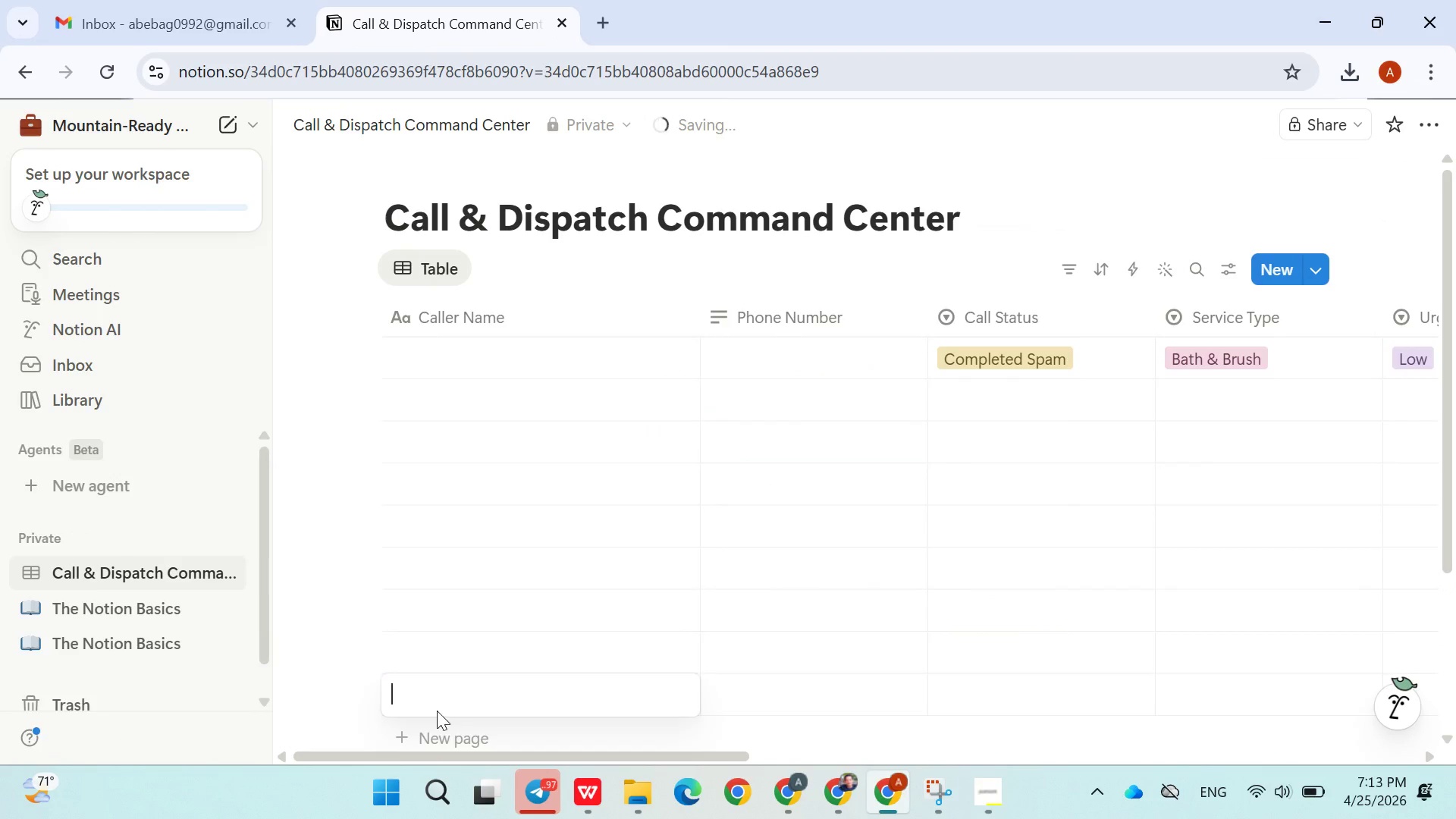 
double_click([435, 732])
 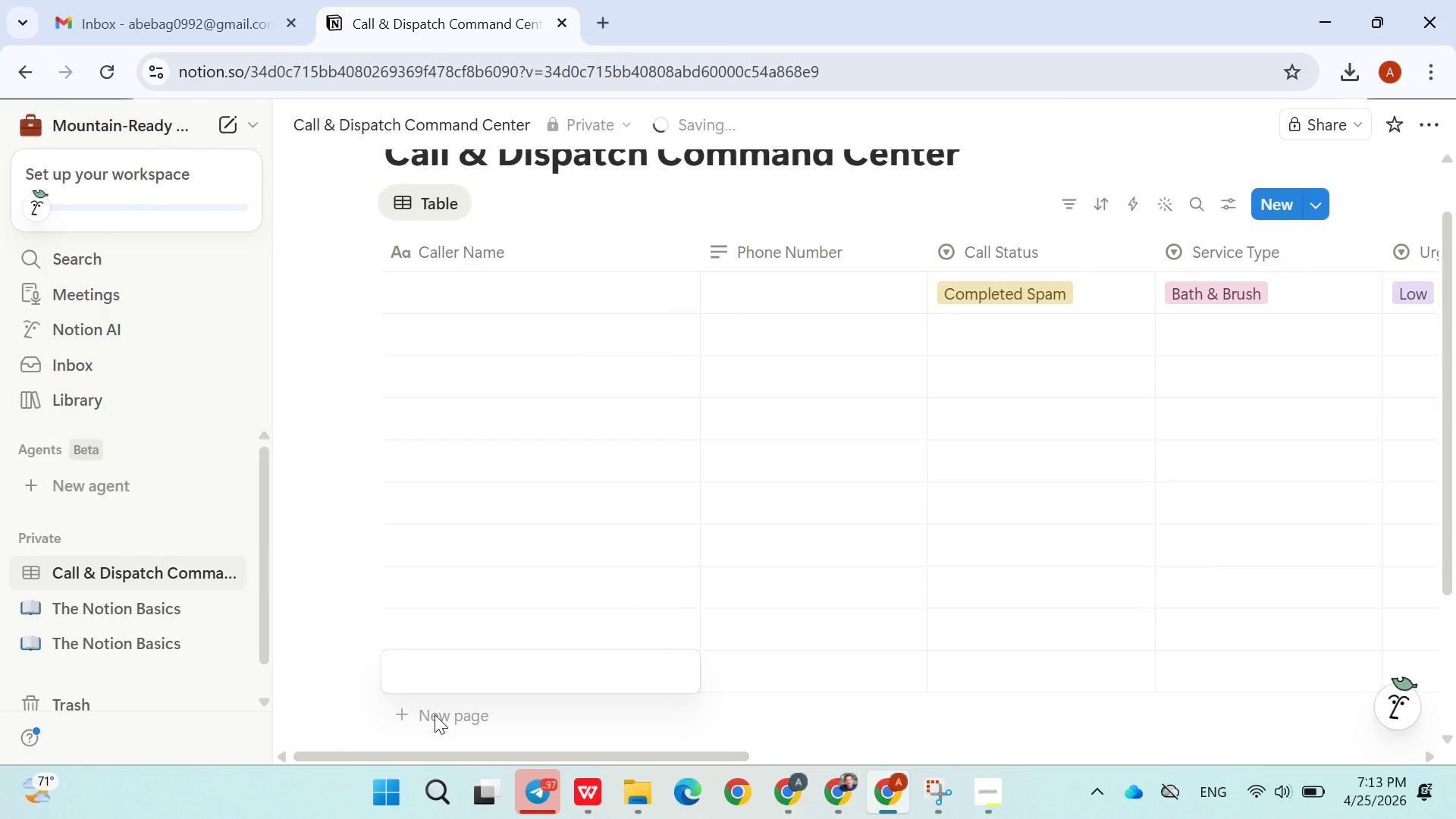 
left_click([435, 714])
 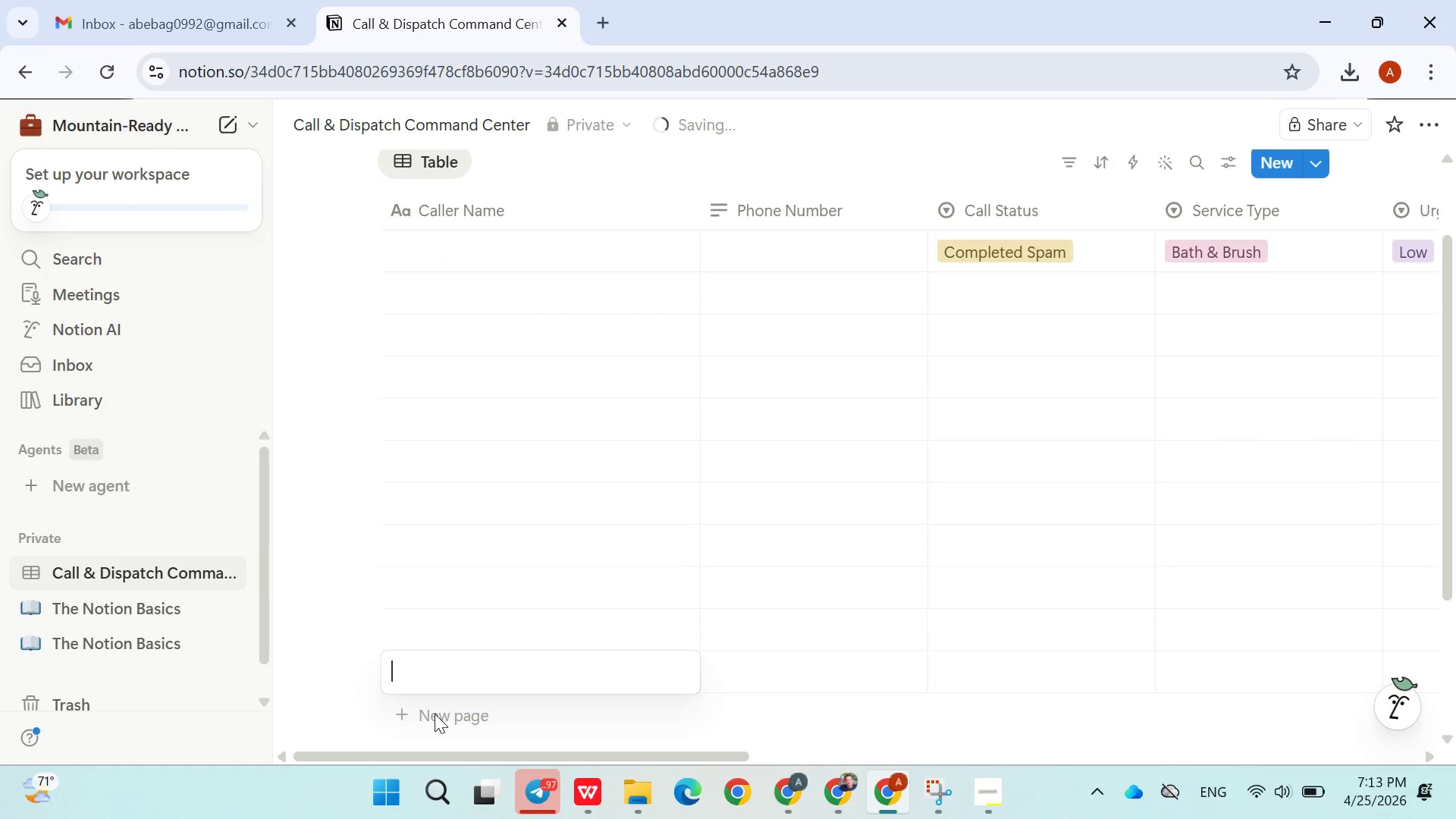 
triple_click([435, 714])
 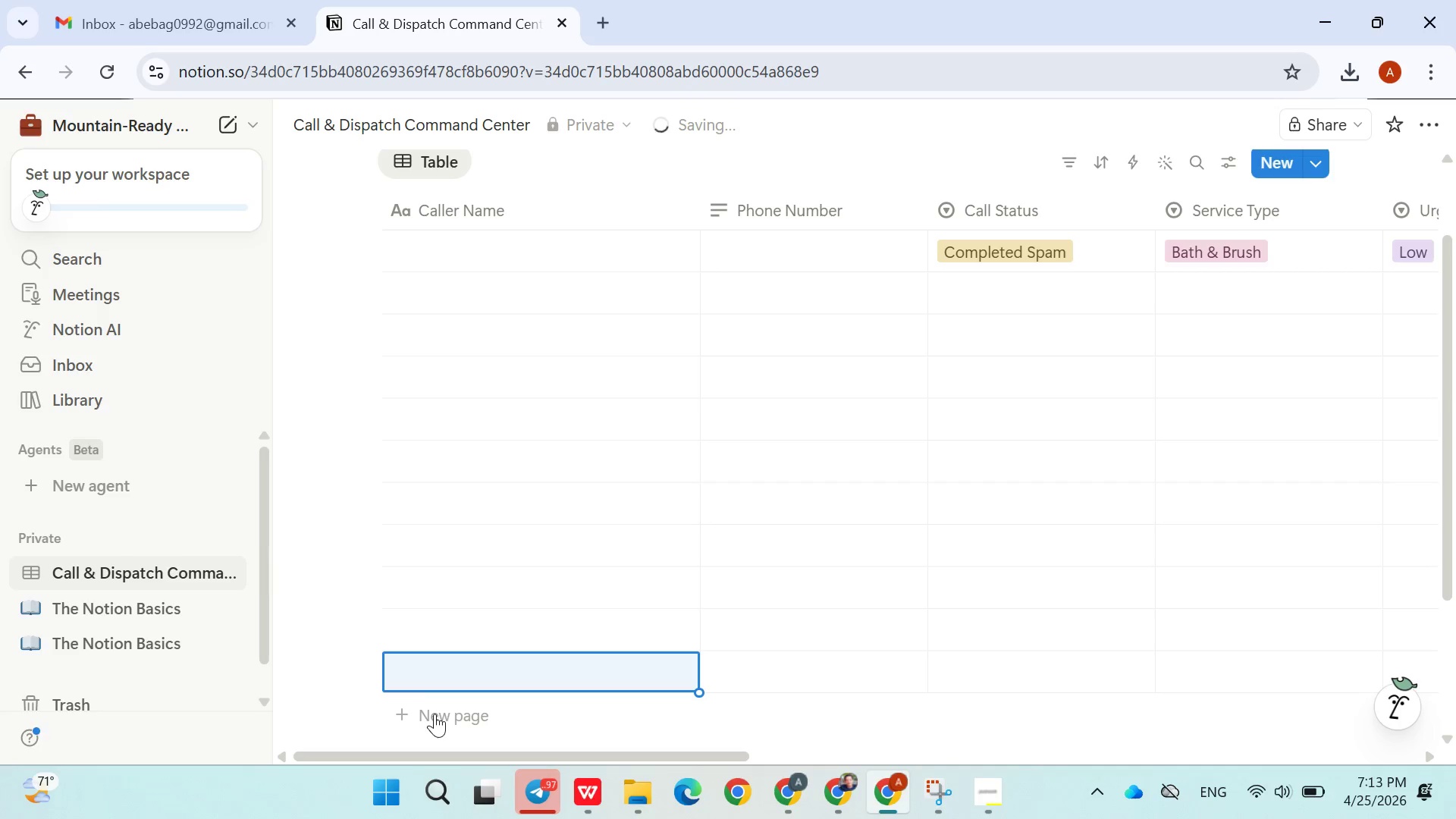 
triple_click([435, 714])
 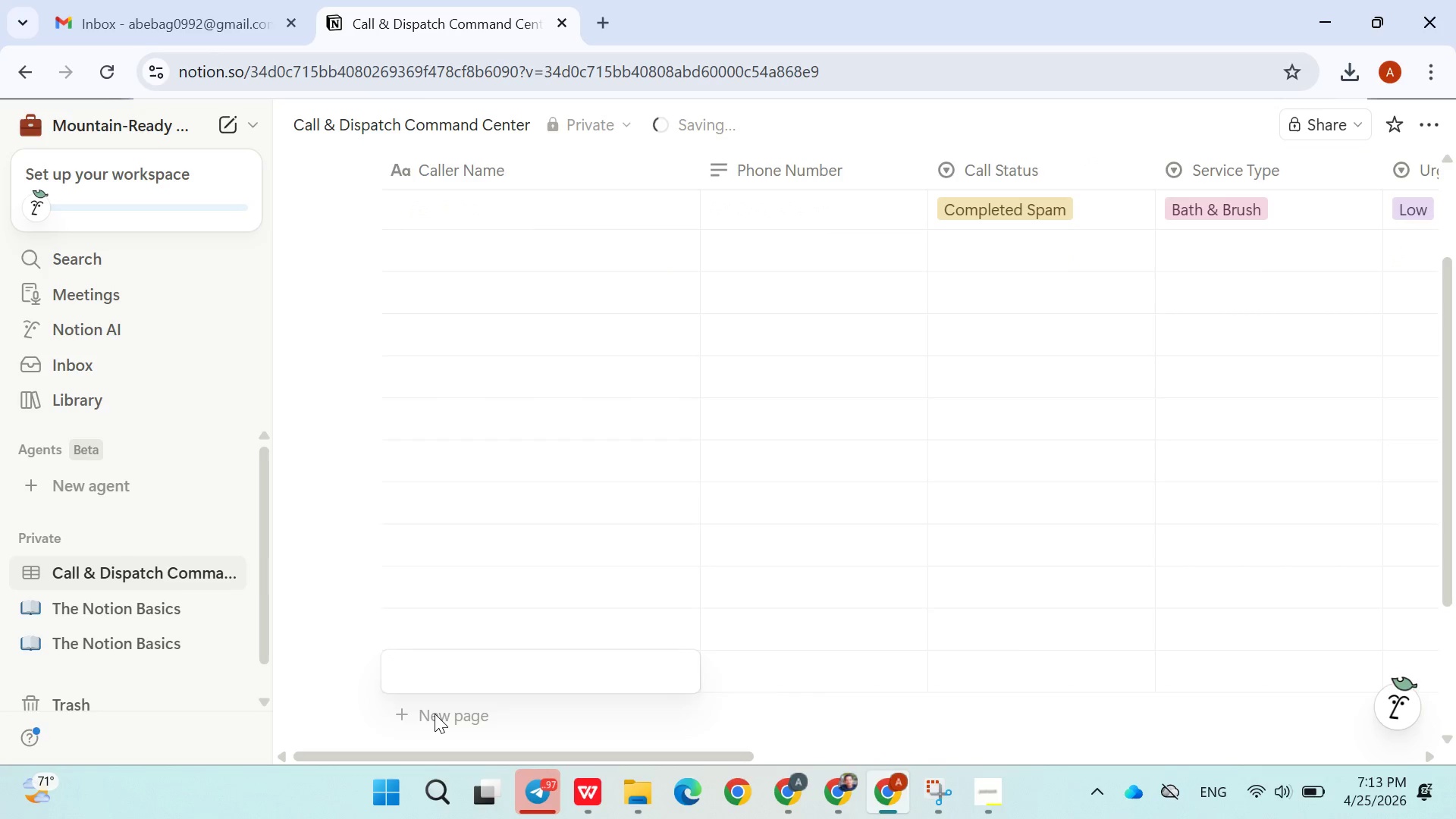 
triple_click([435, 714])
 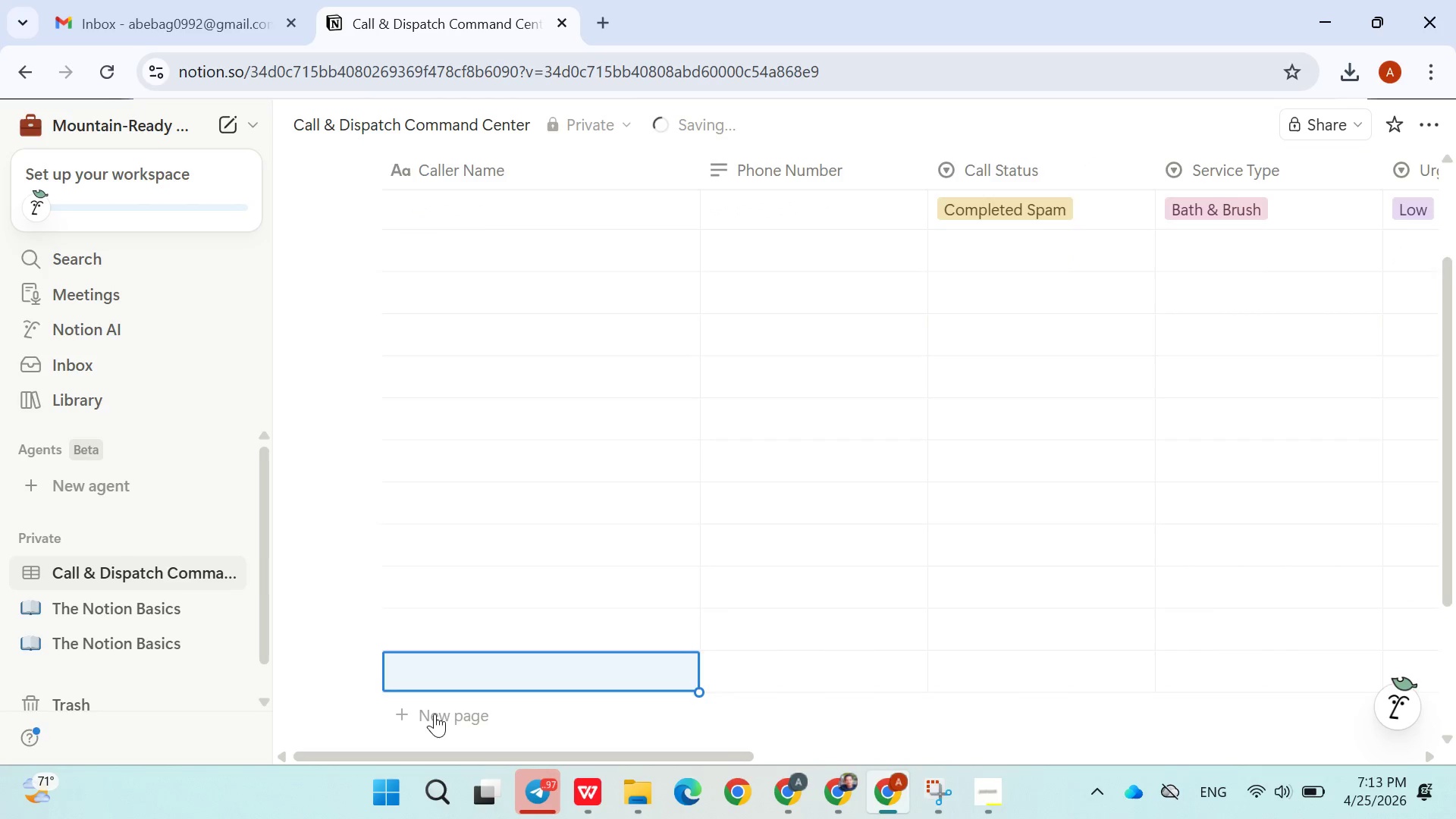 
triple_click([435, 714])
 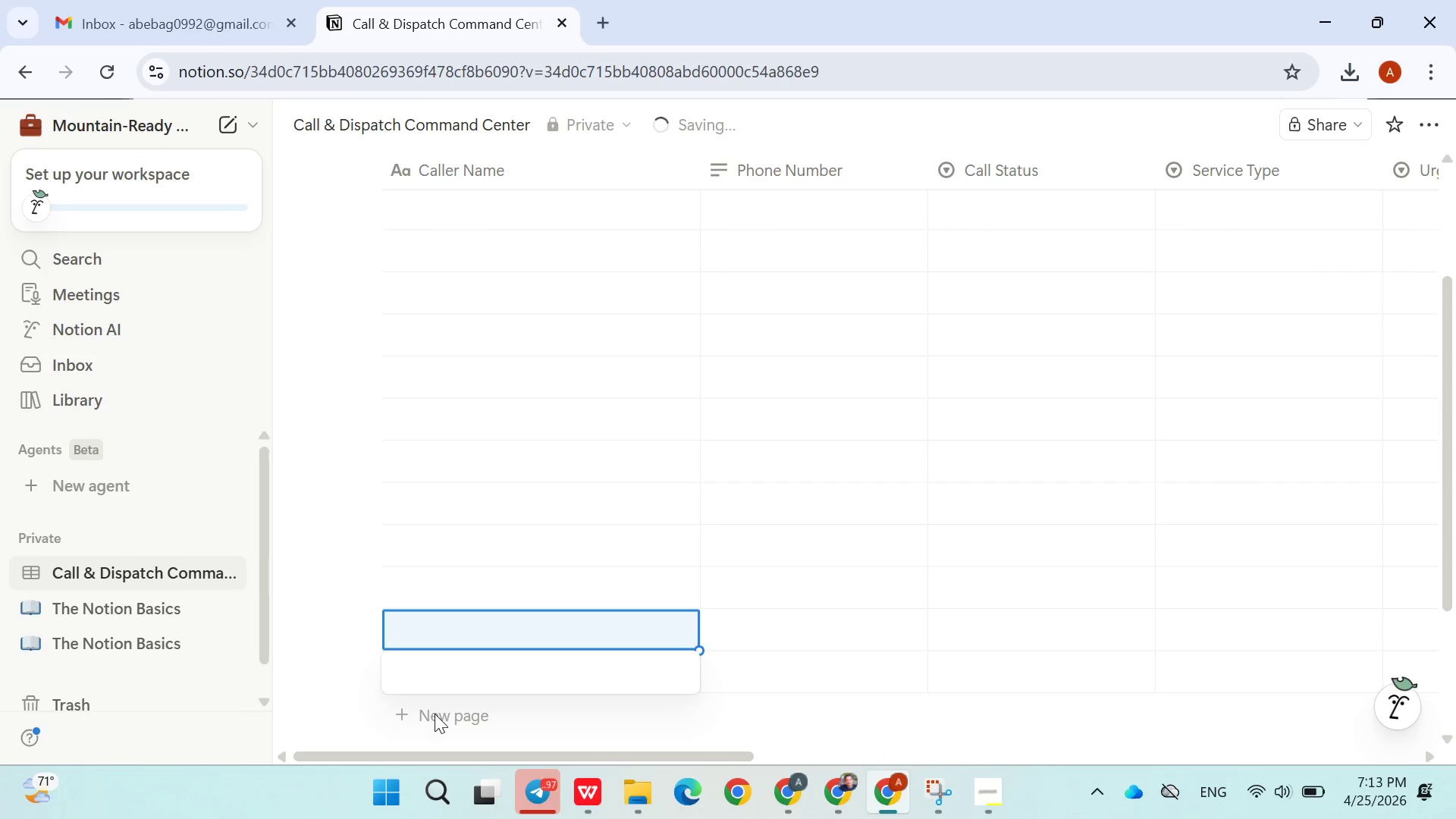 
triple_click([435, 714])
 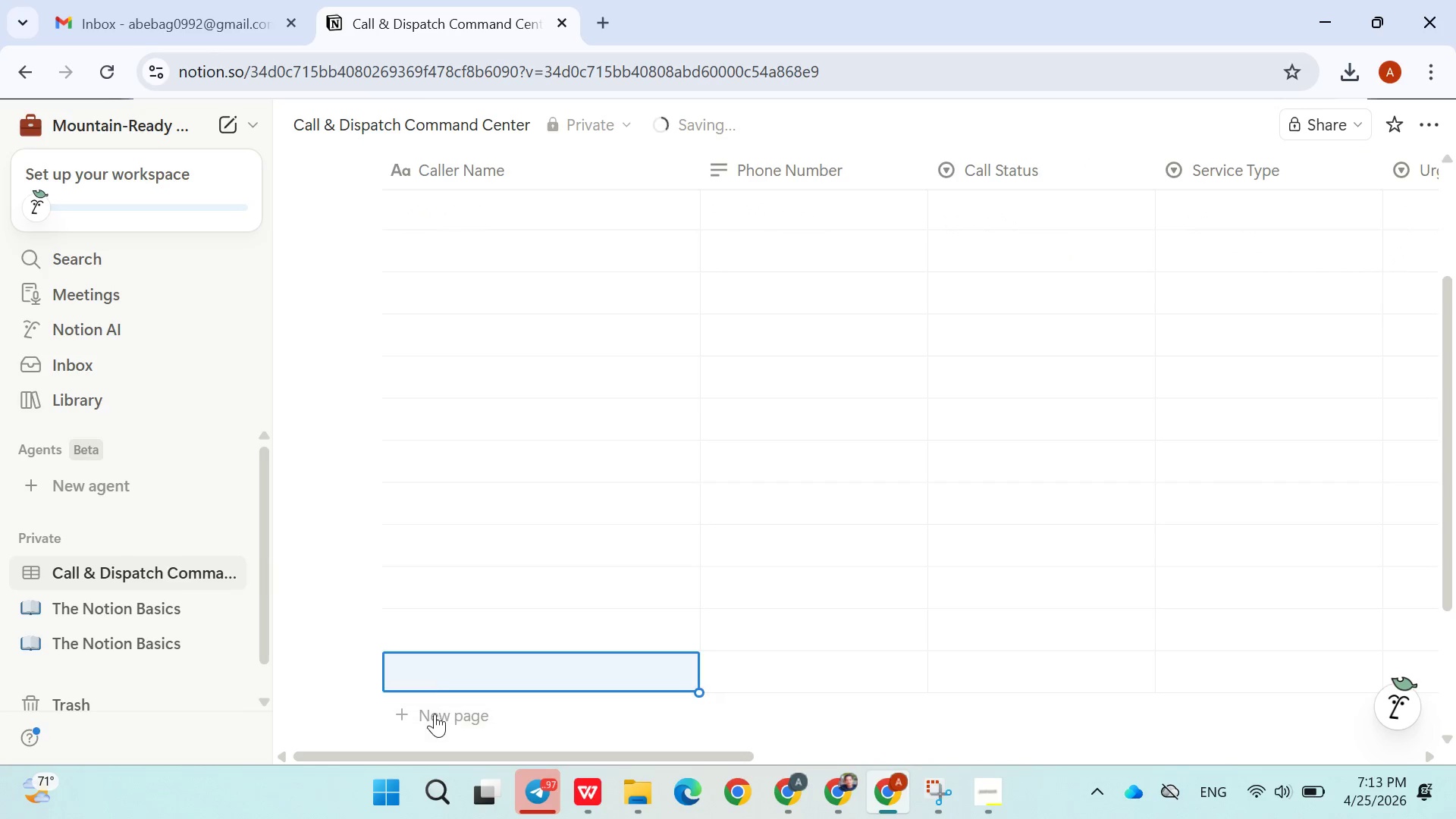 
triple_click([435, 714])
 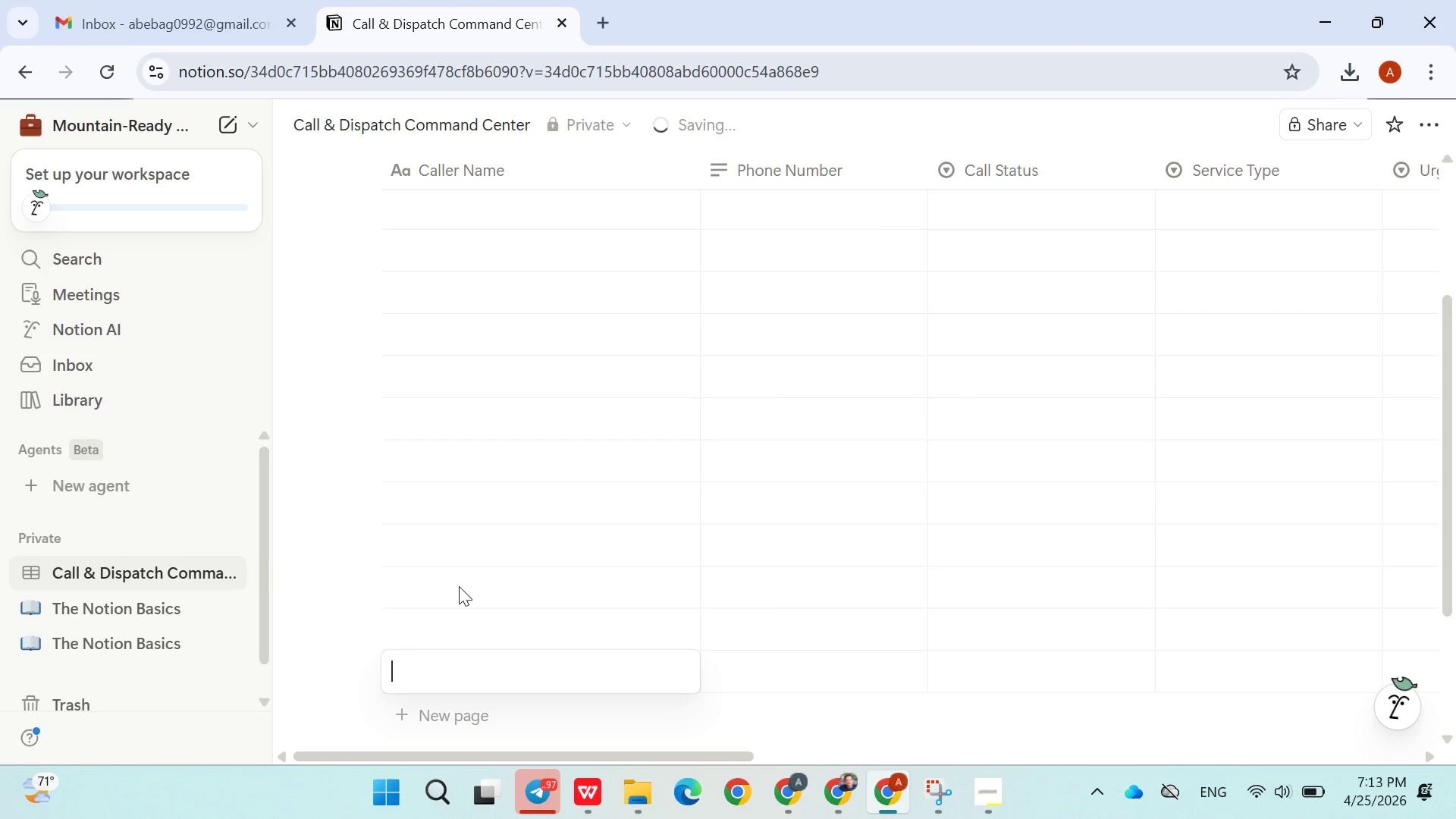 
scroll: coordinate [459, 586], scroll_direction: up, amount: 4.0
 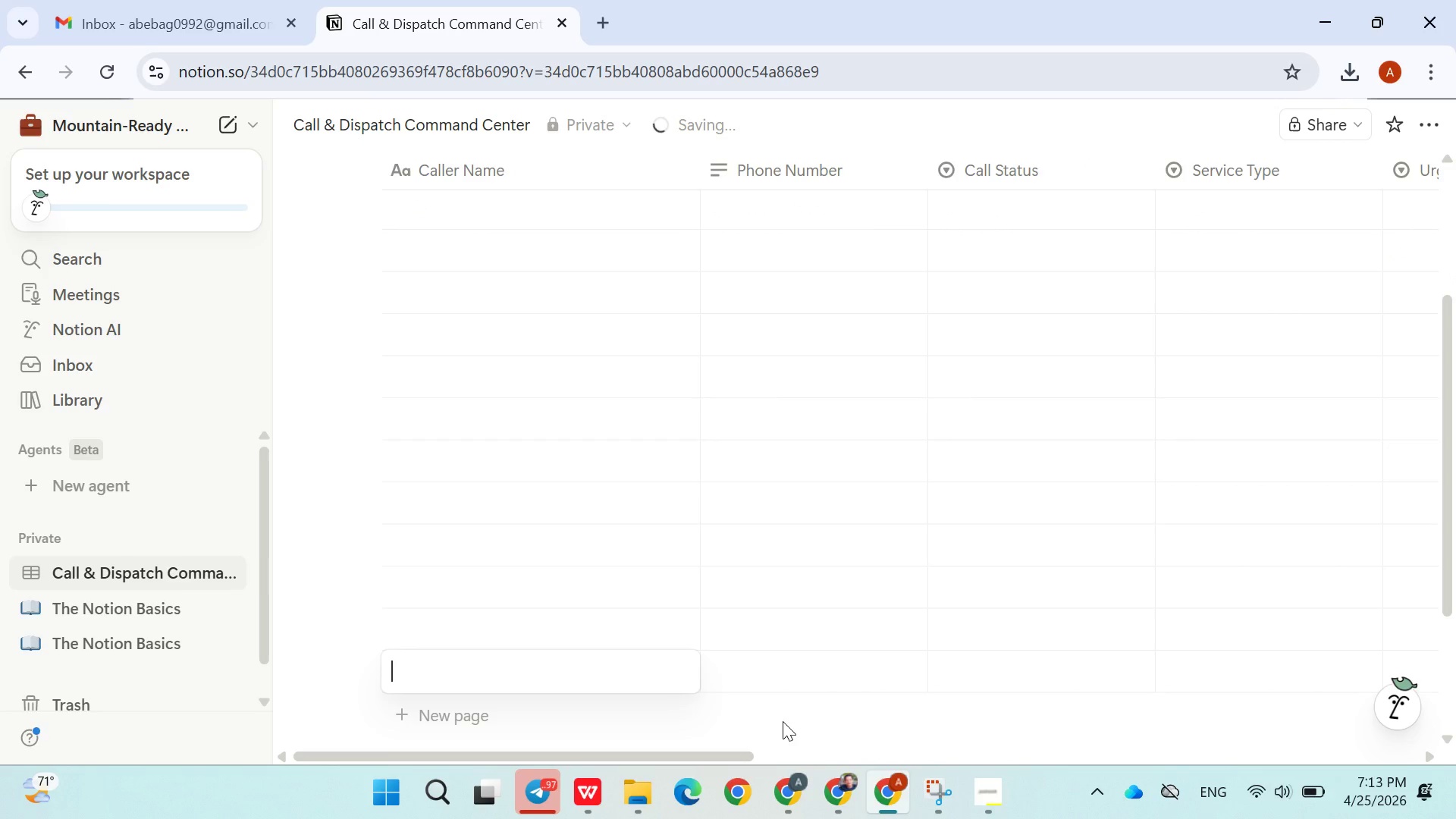 
left_click([783, 721])
 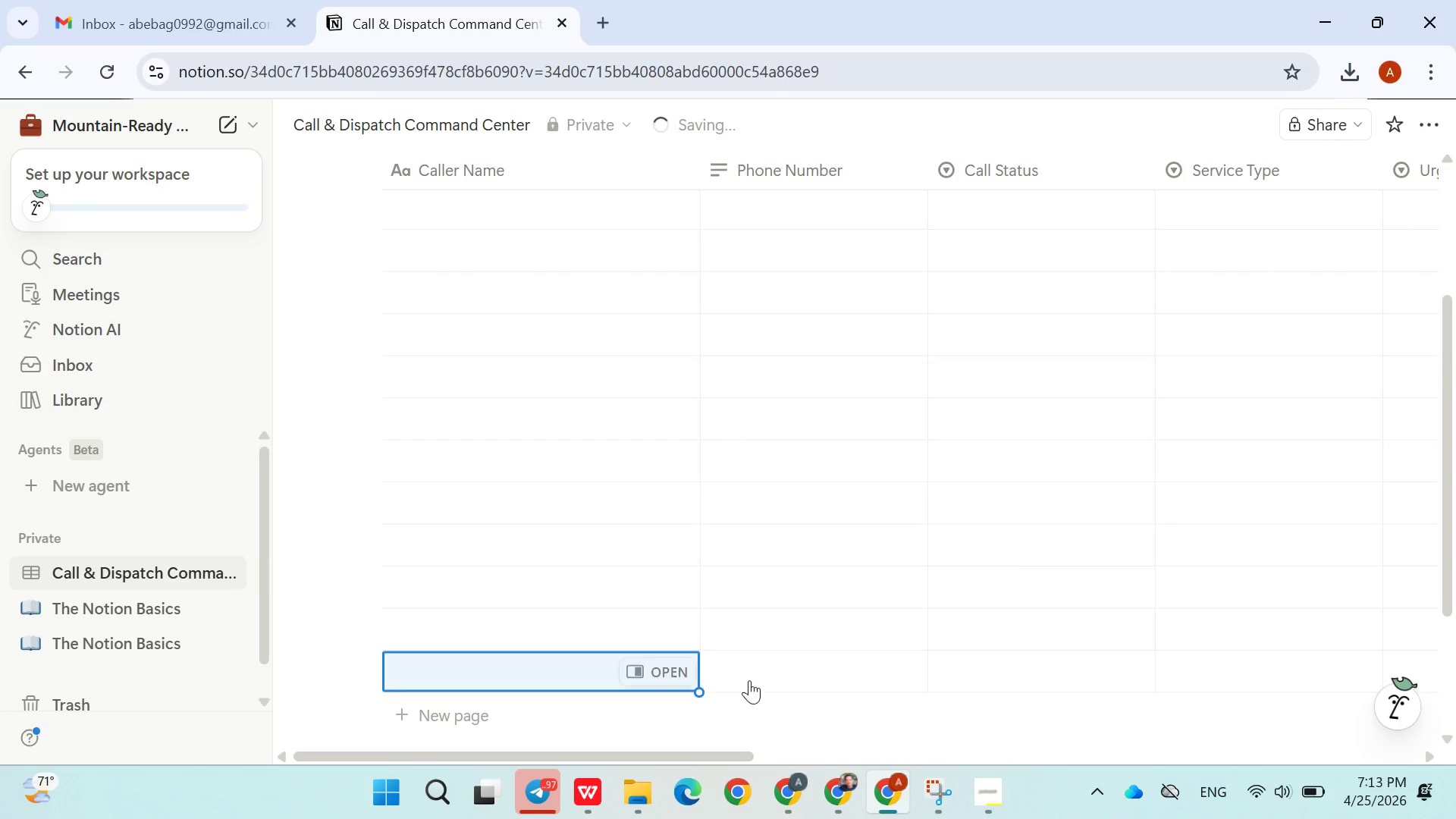 
scroll: coordinate [671, 559], scroll_direction: up, amount: 10.0
 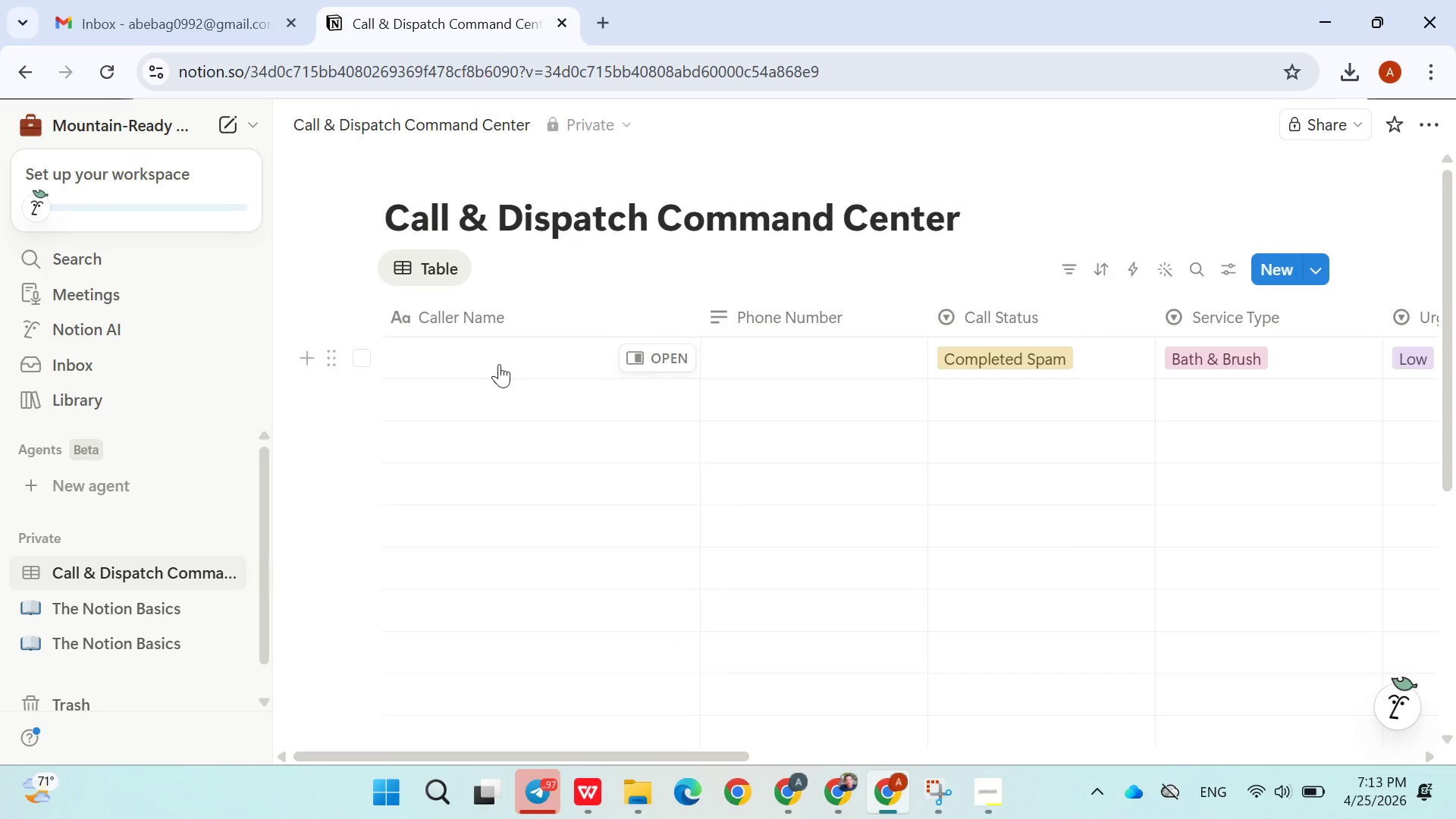 
left_click([499, 364])
 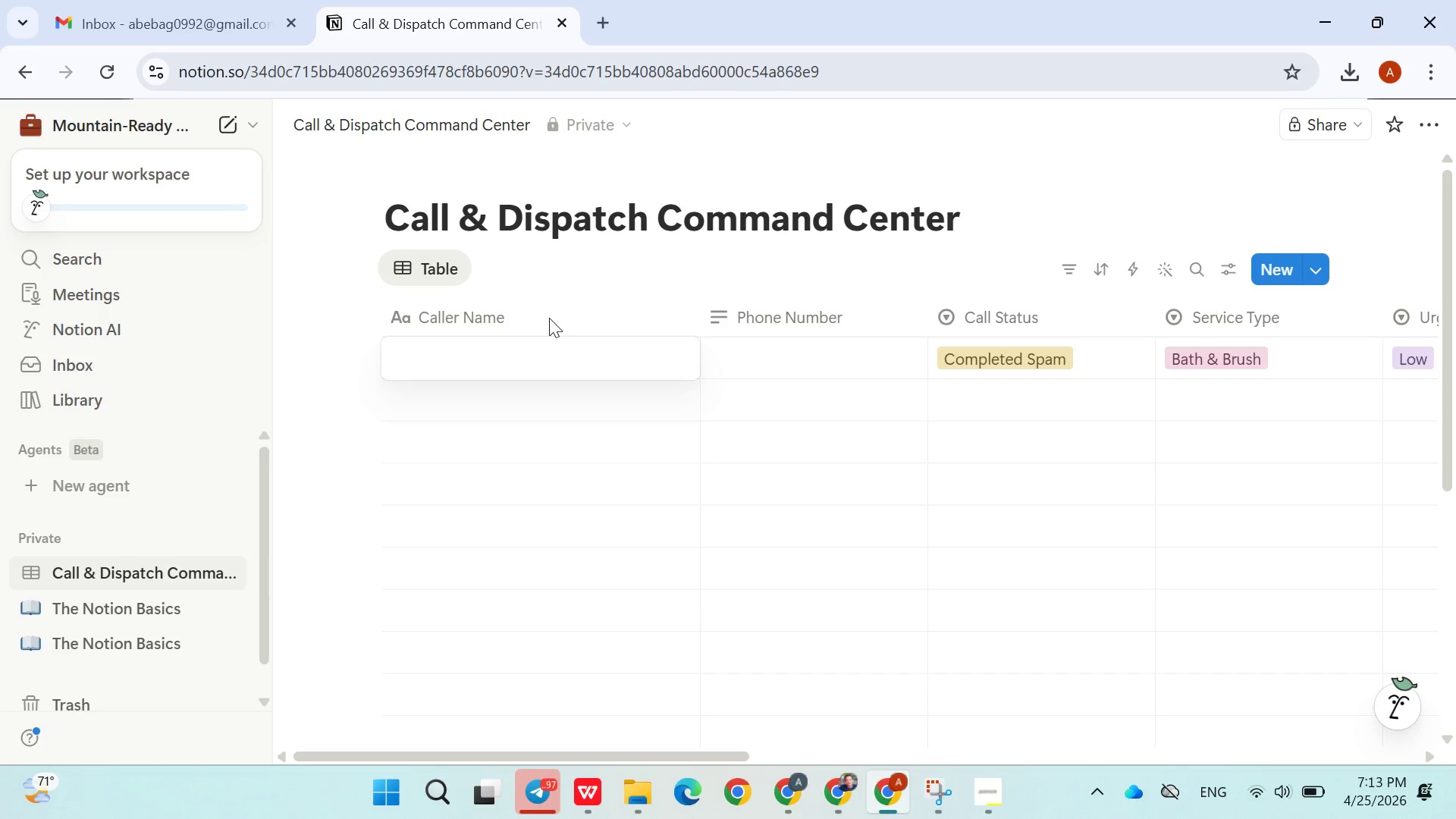 
wait(20.83)
 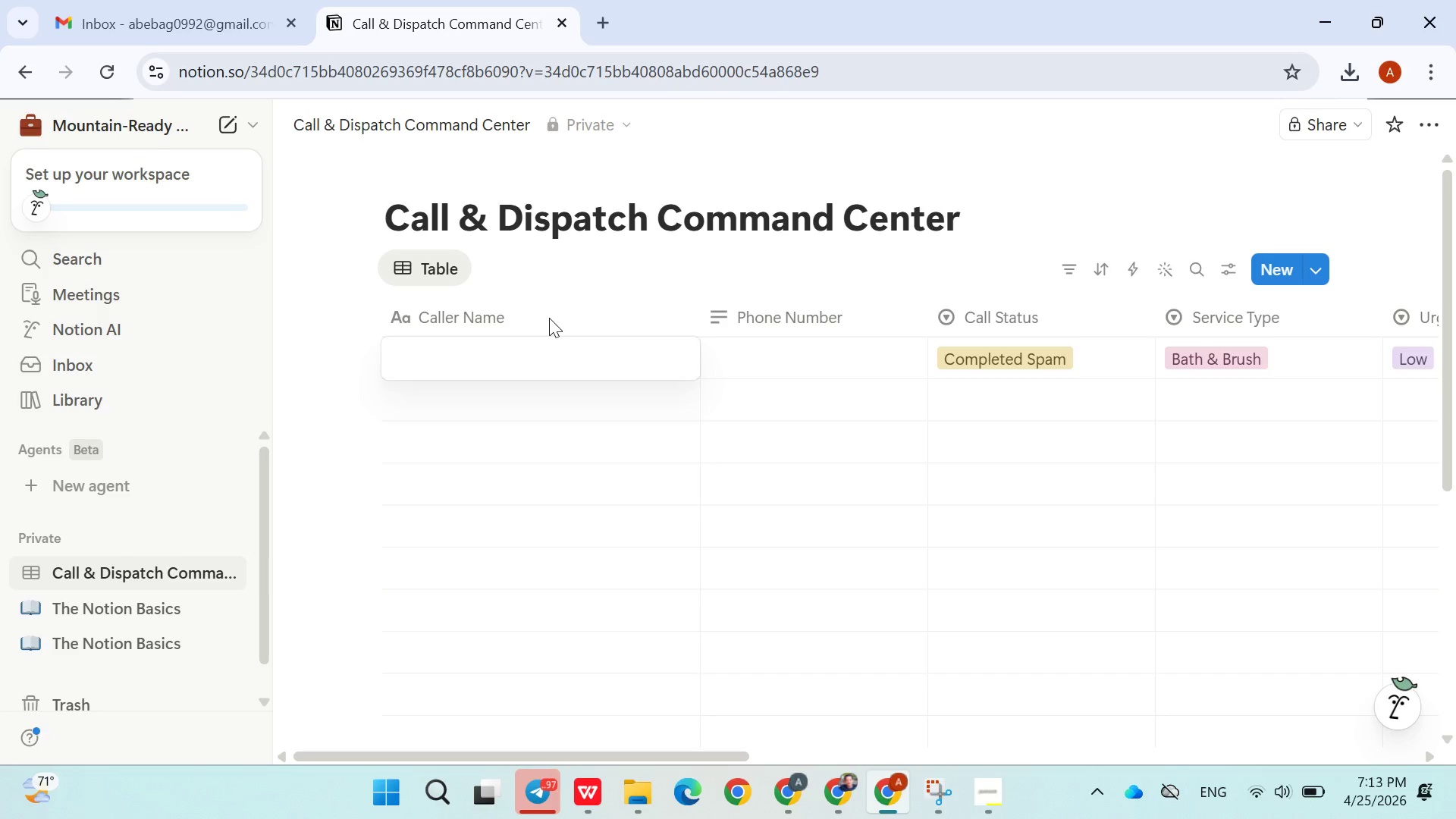 
type(Sarah Johnson)
 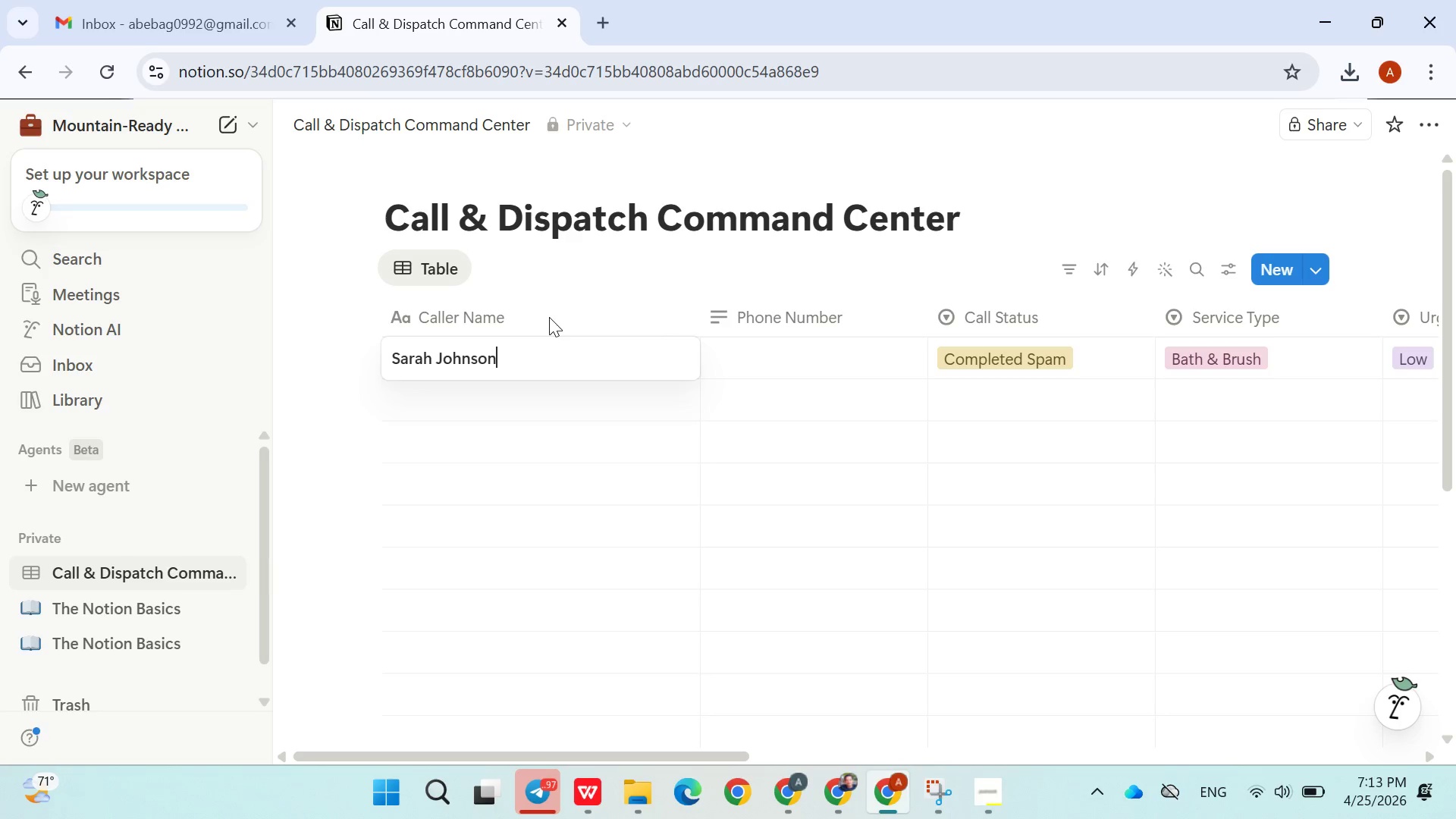 
wait(16.61)
 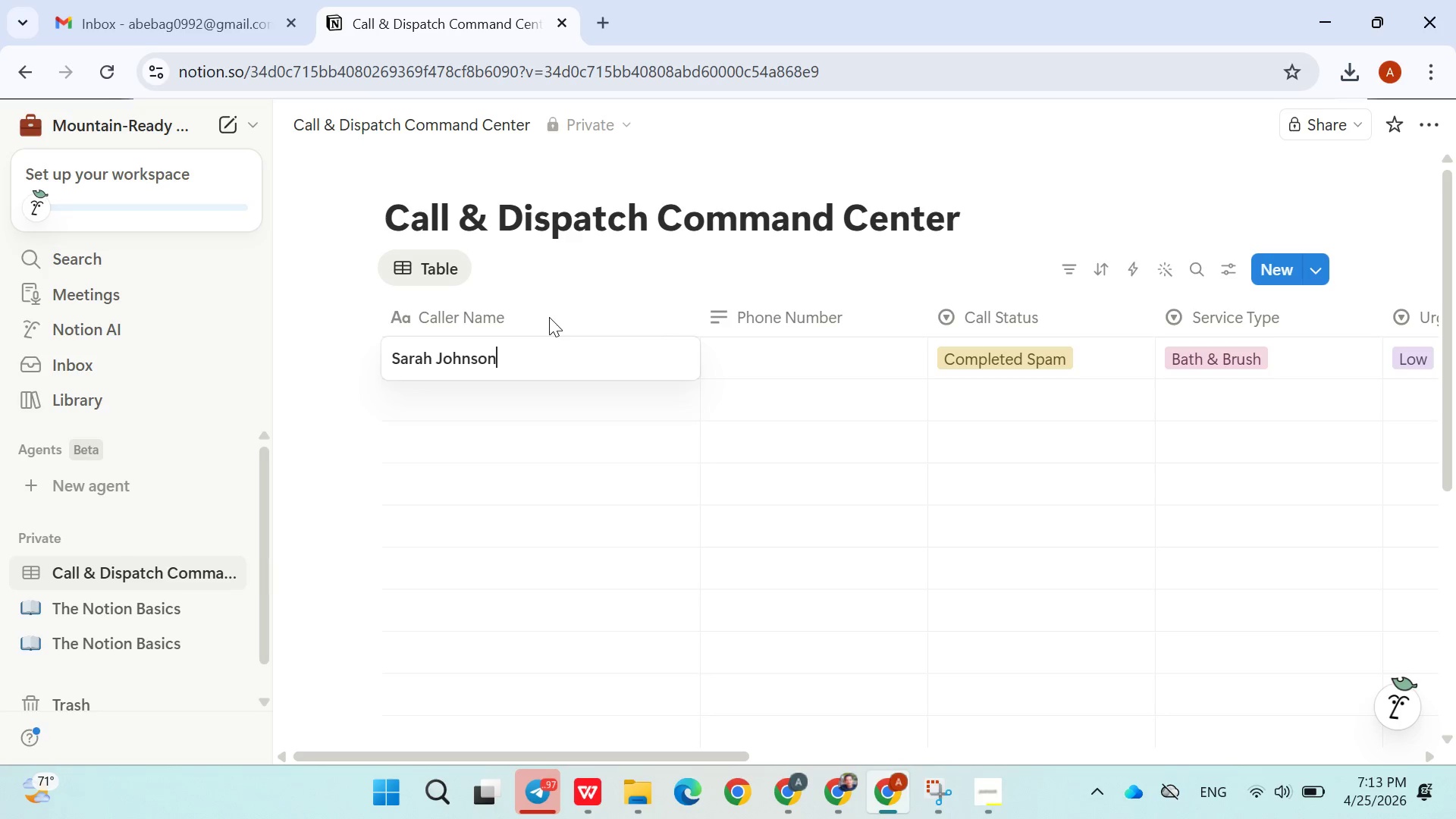 
key(Enter)
 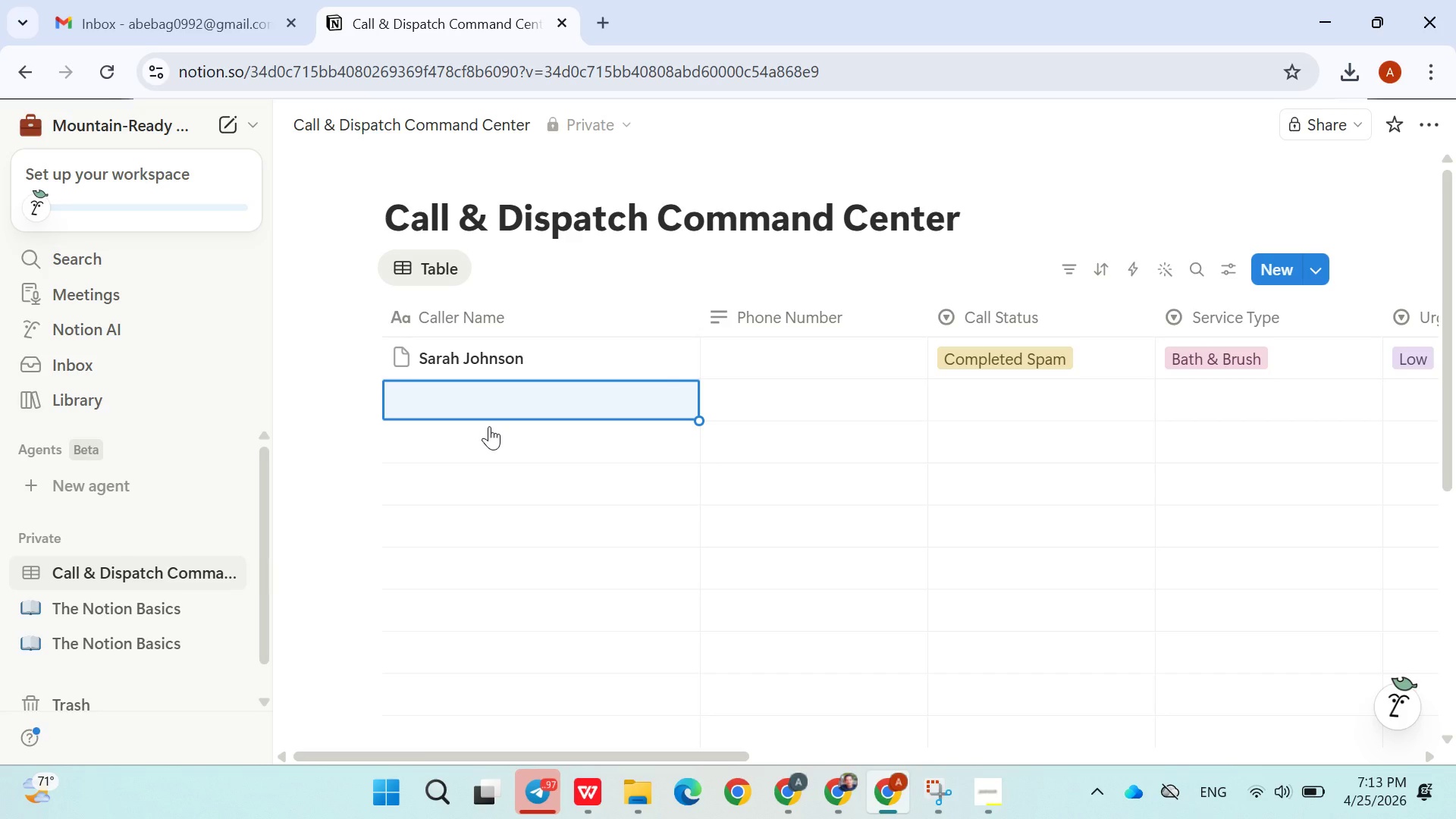 
type(Mike Peterson)
 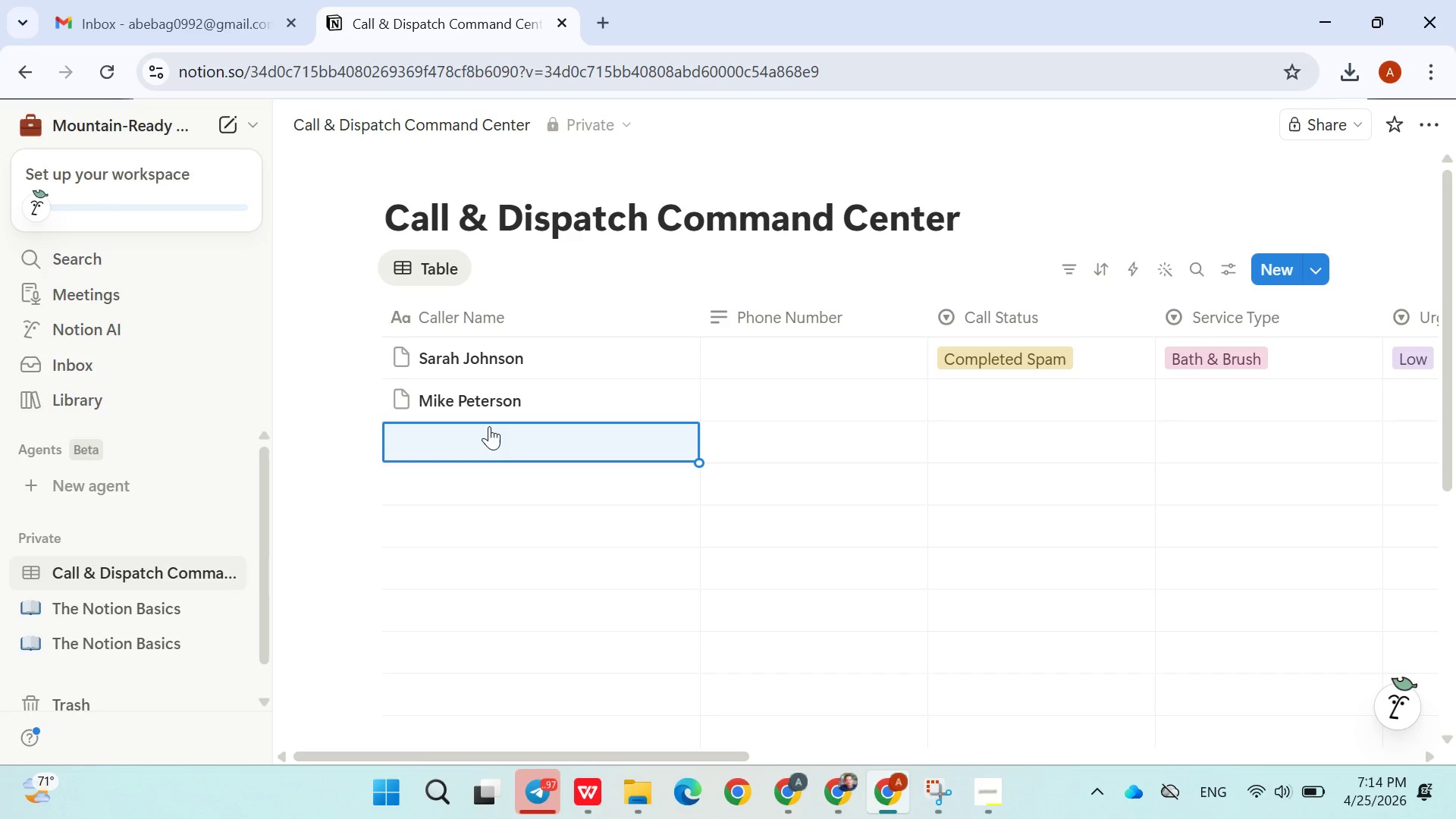 
key(Enter)
 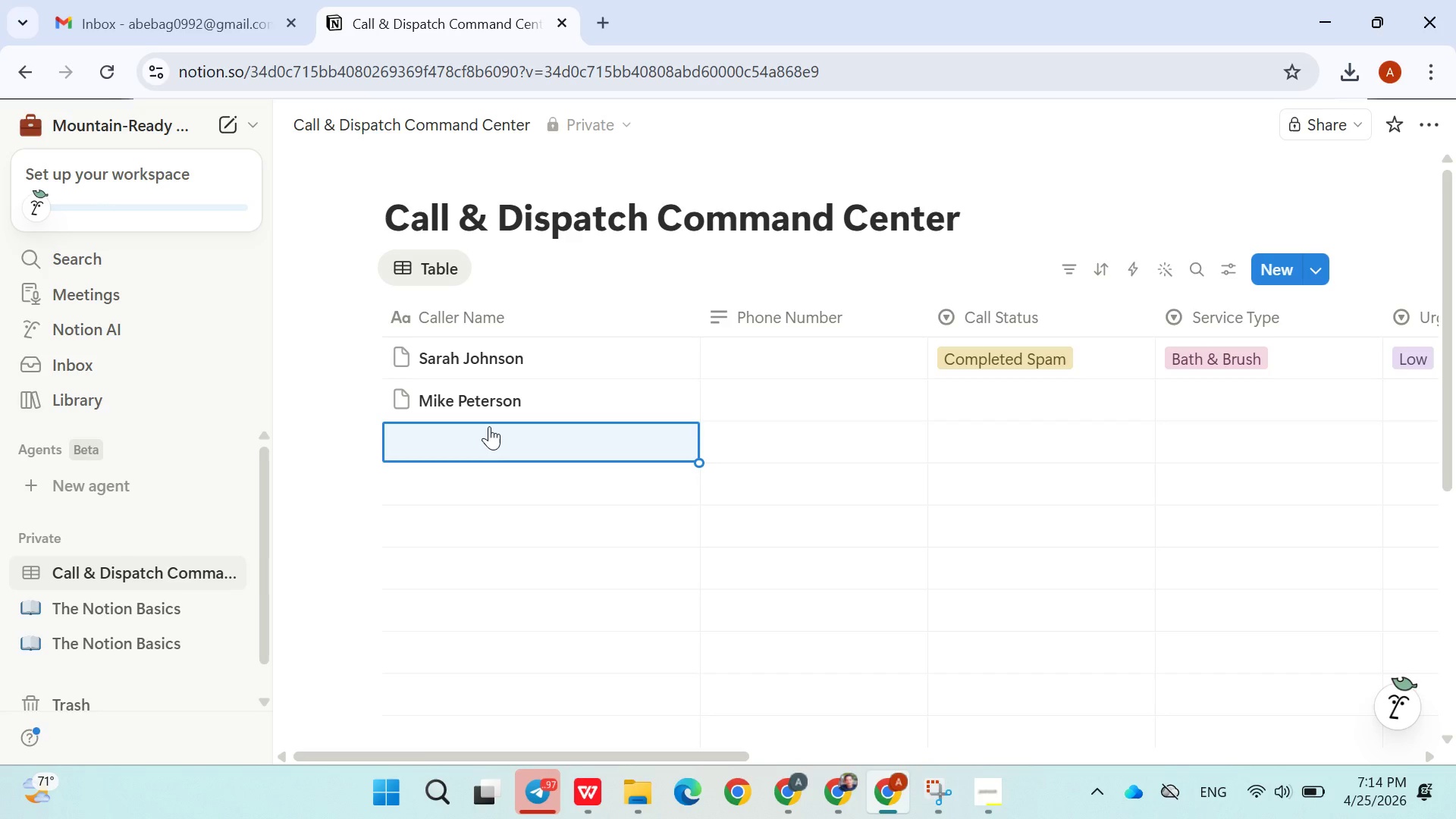 
wait(8.12)
 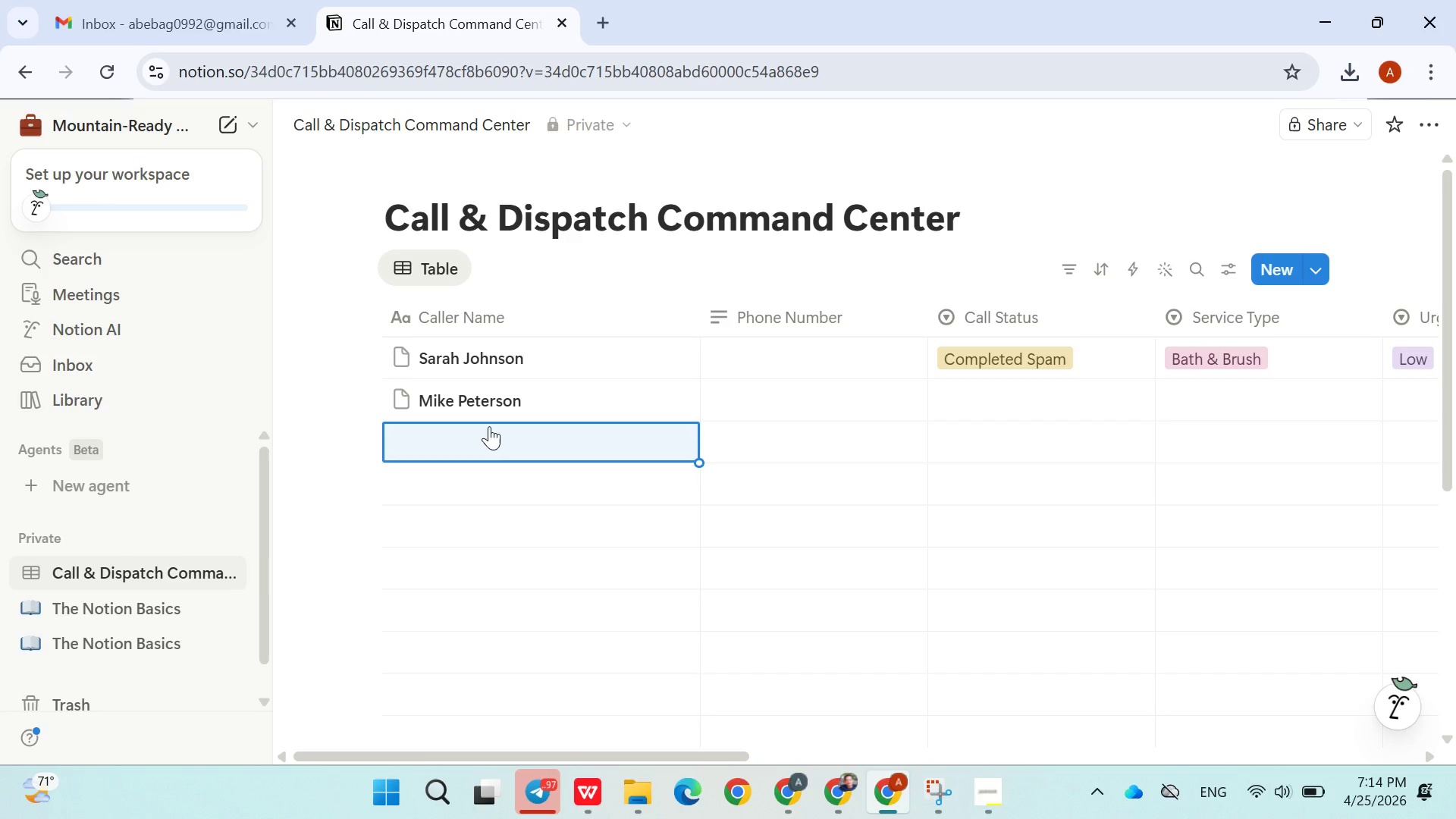 
type(Emily Cat)
key(Backspace)
type(rter)
 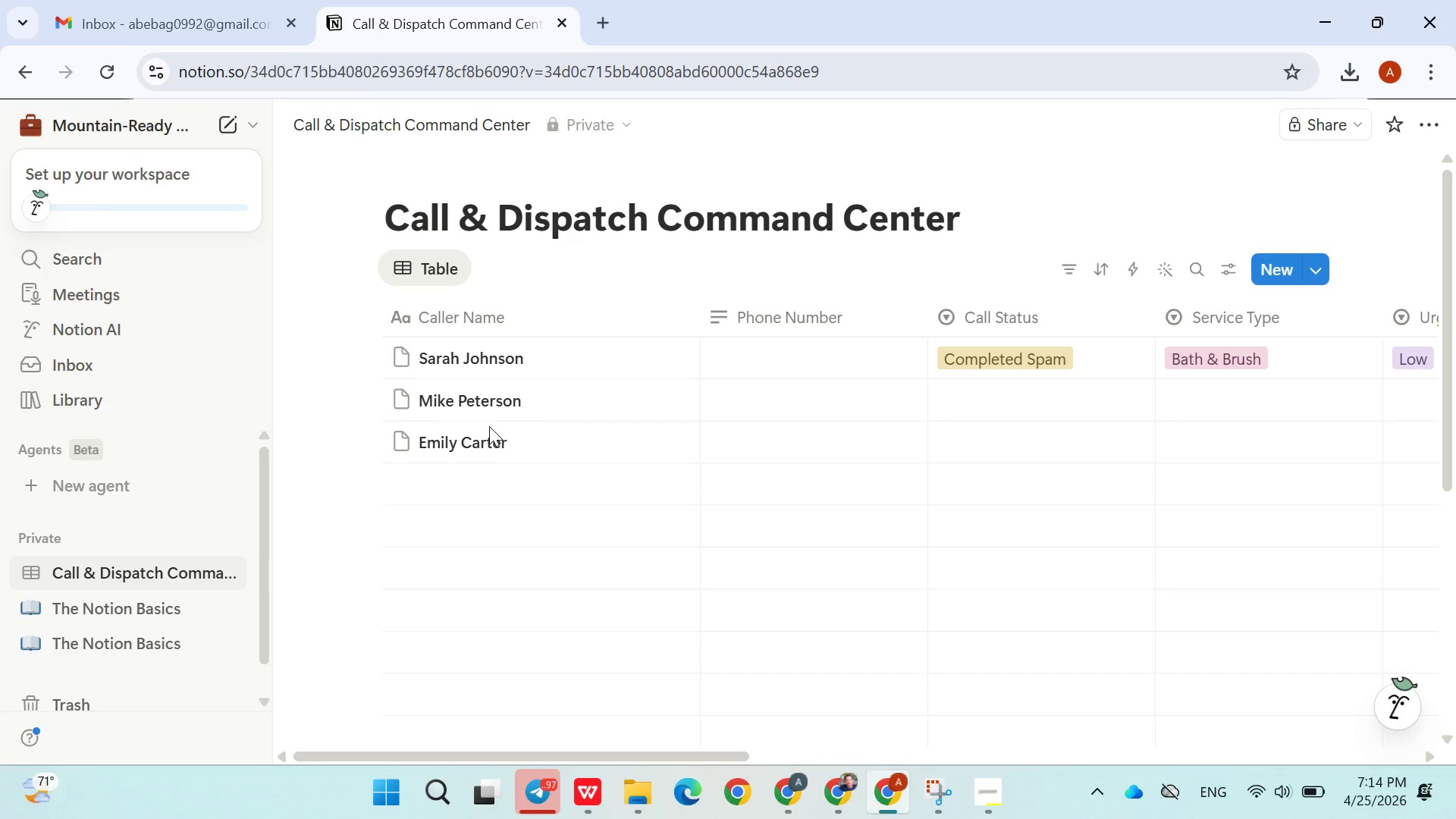 
key(Enter)
 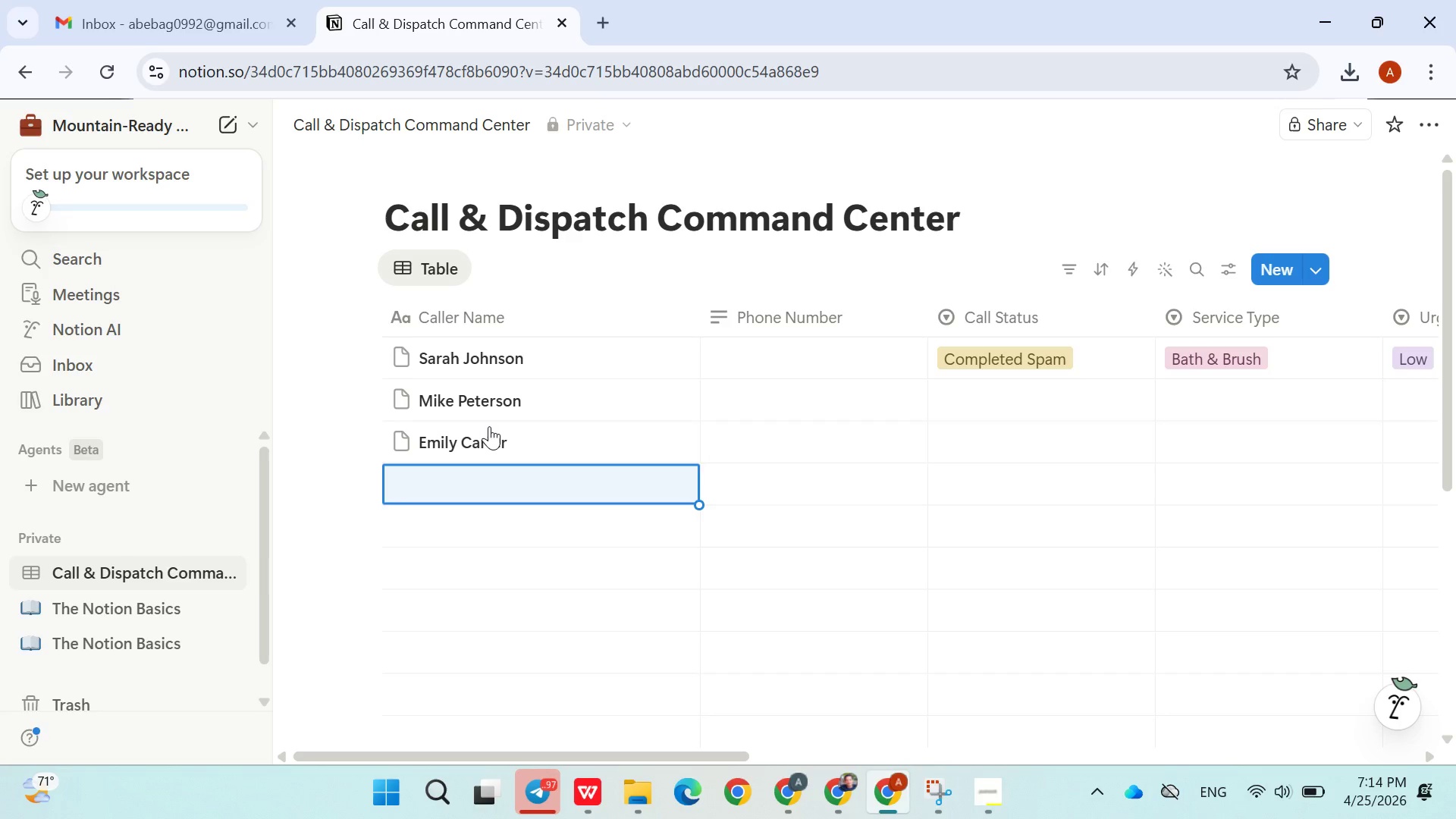 
type(da)
 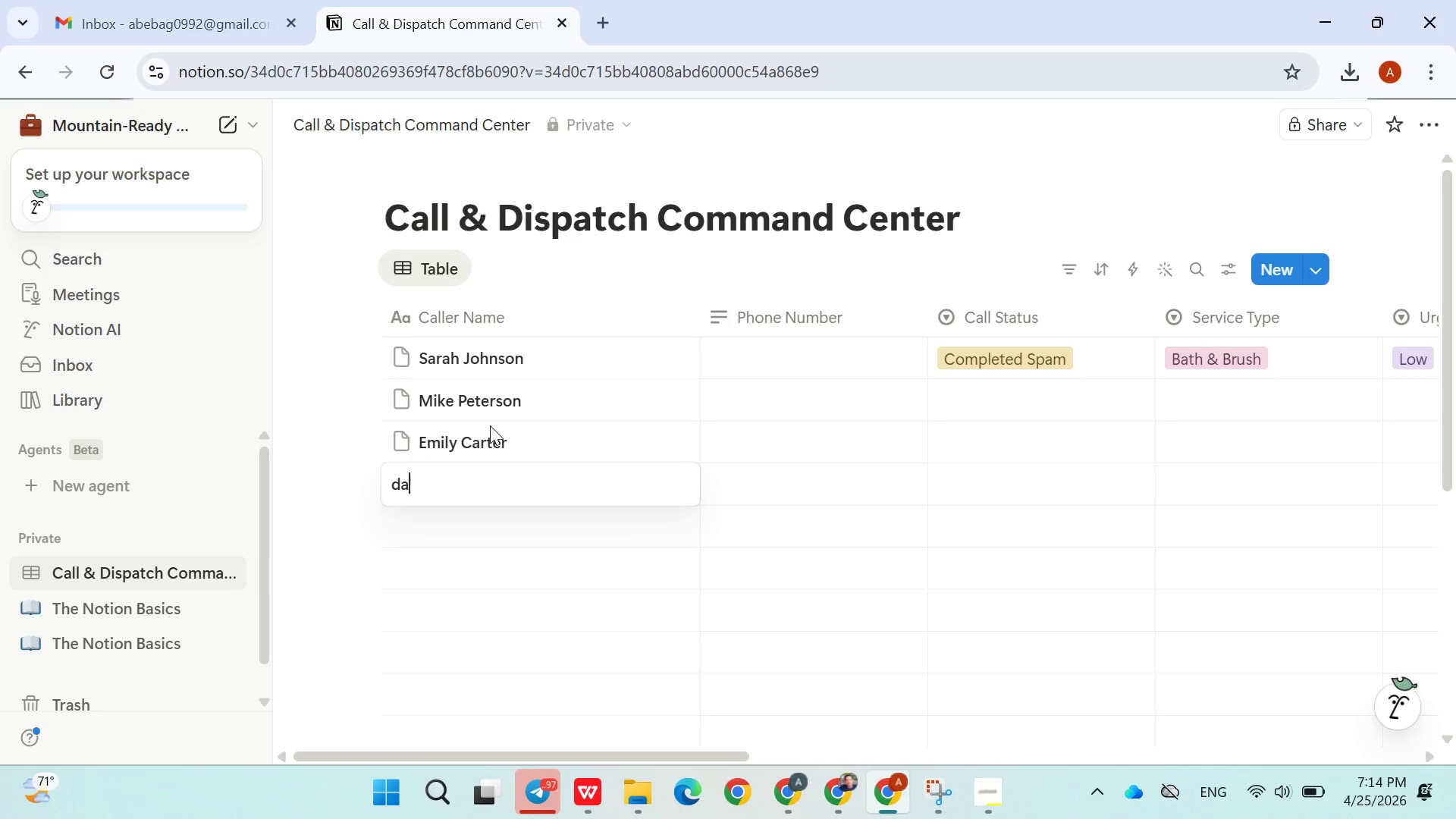 
wait(16.62)
 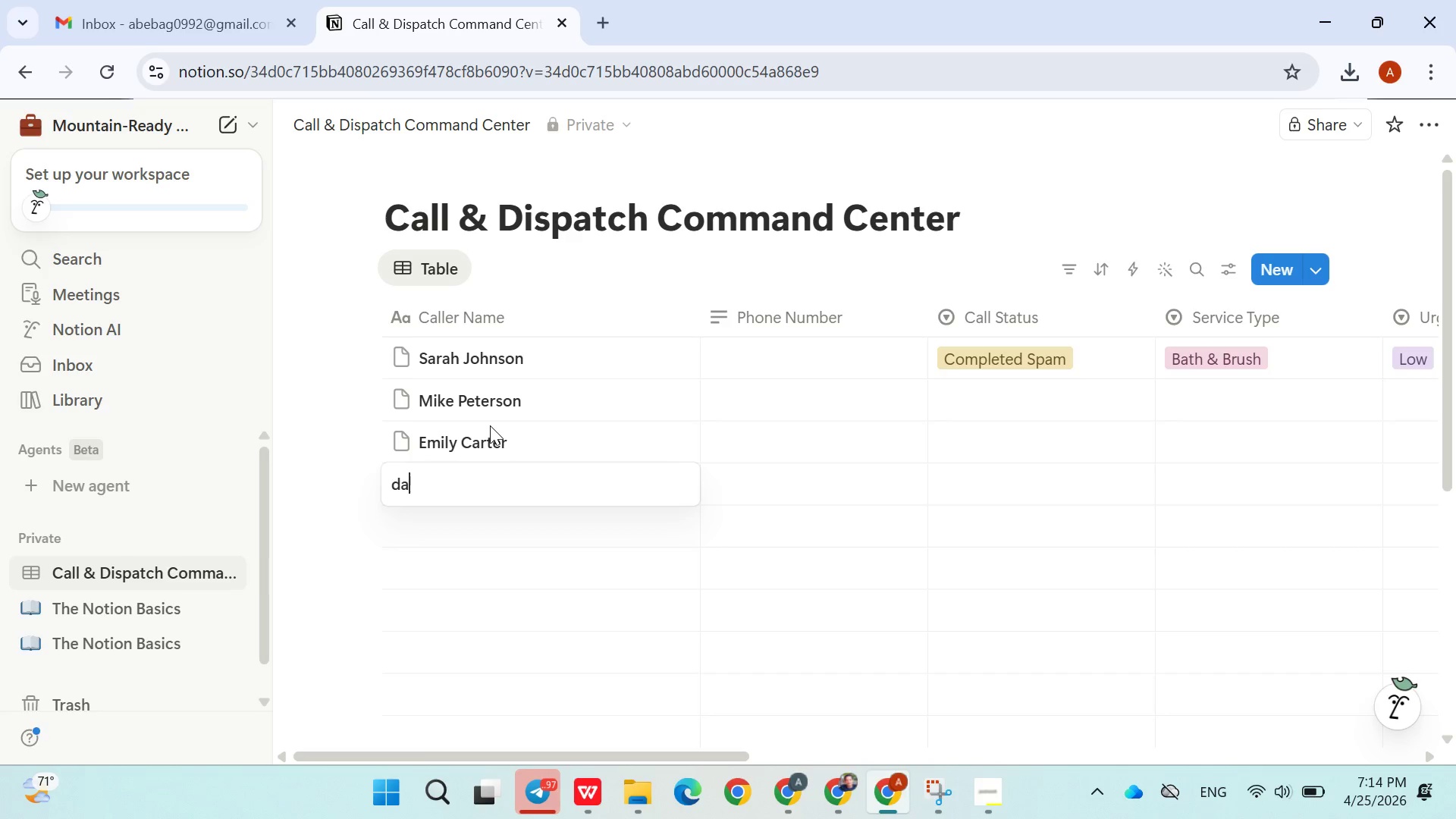 
key(Backspace)
key(Backspace)
type(Davide kim)
 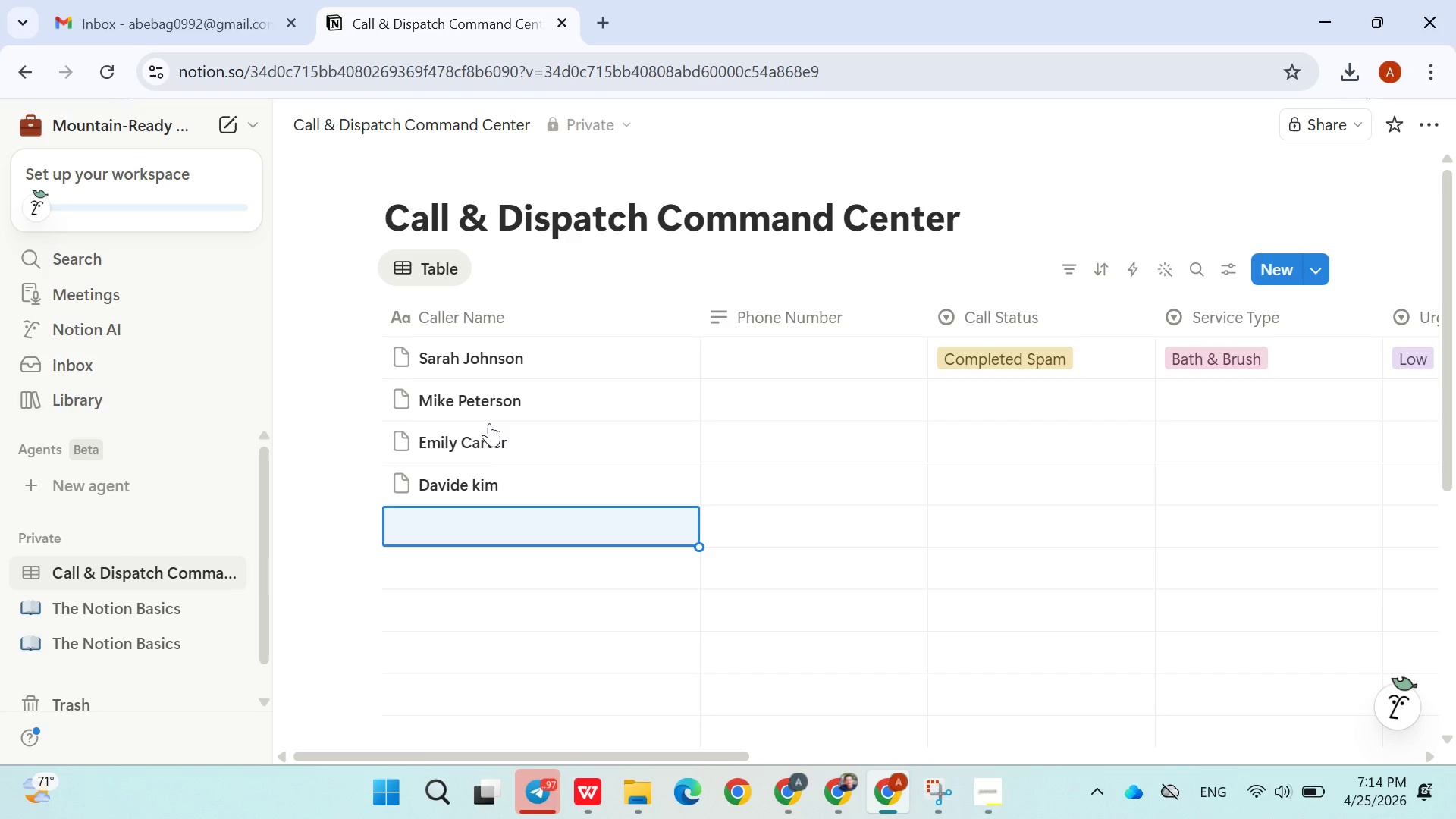 
key(Enter)
 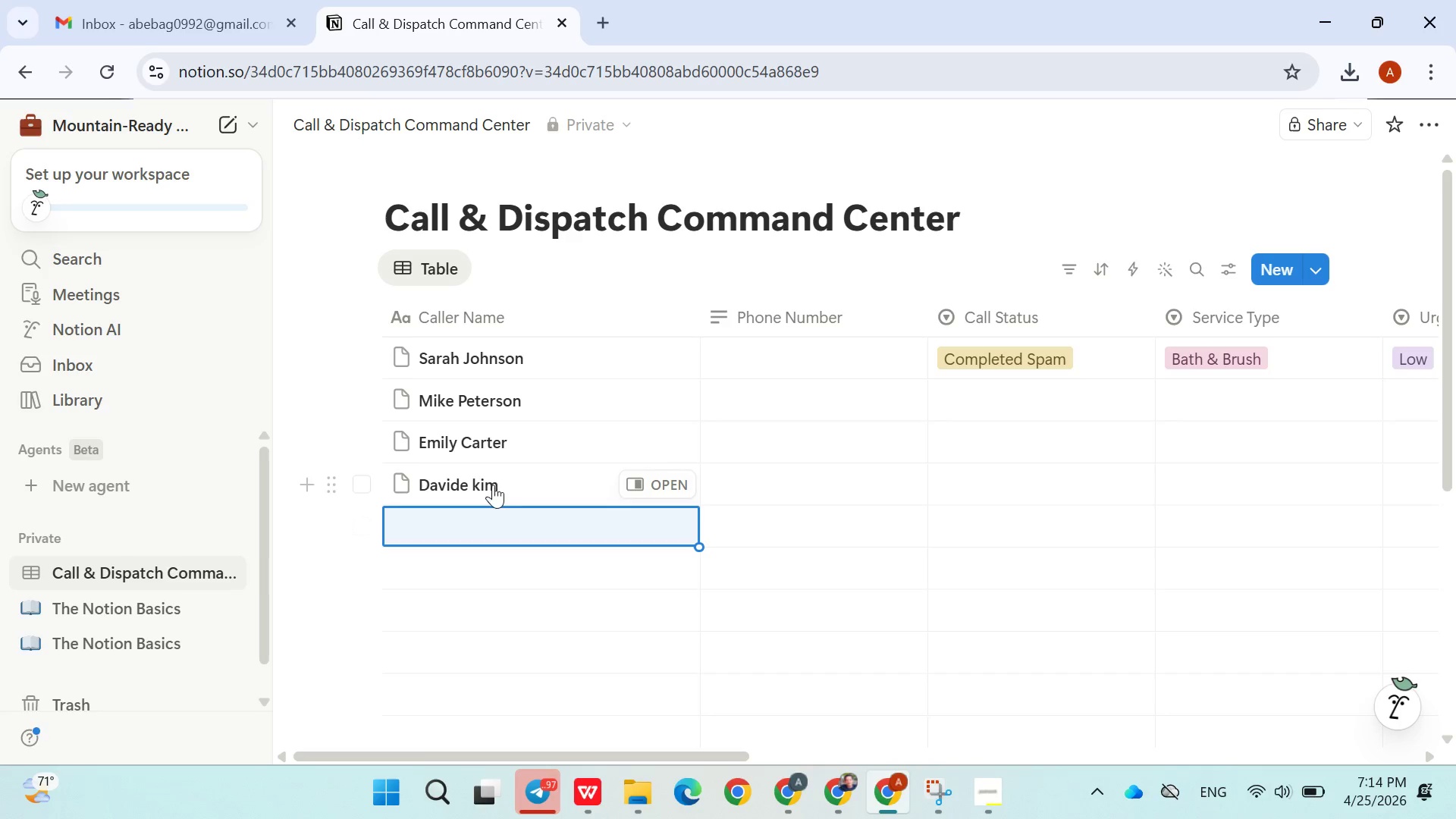 
double_click([493, 469])
 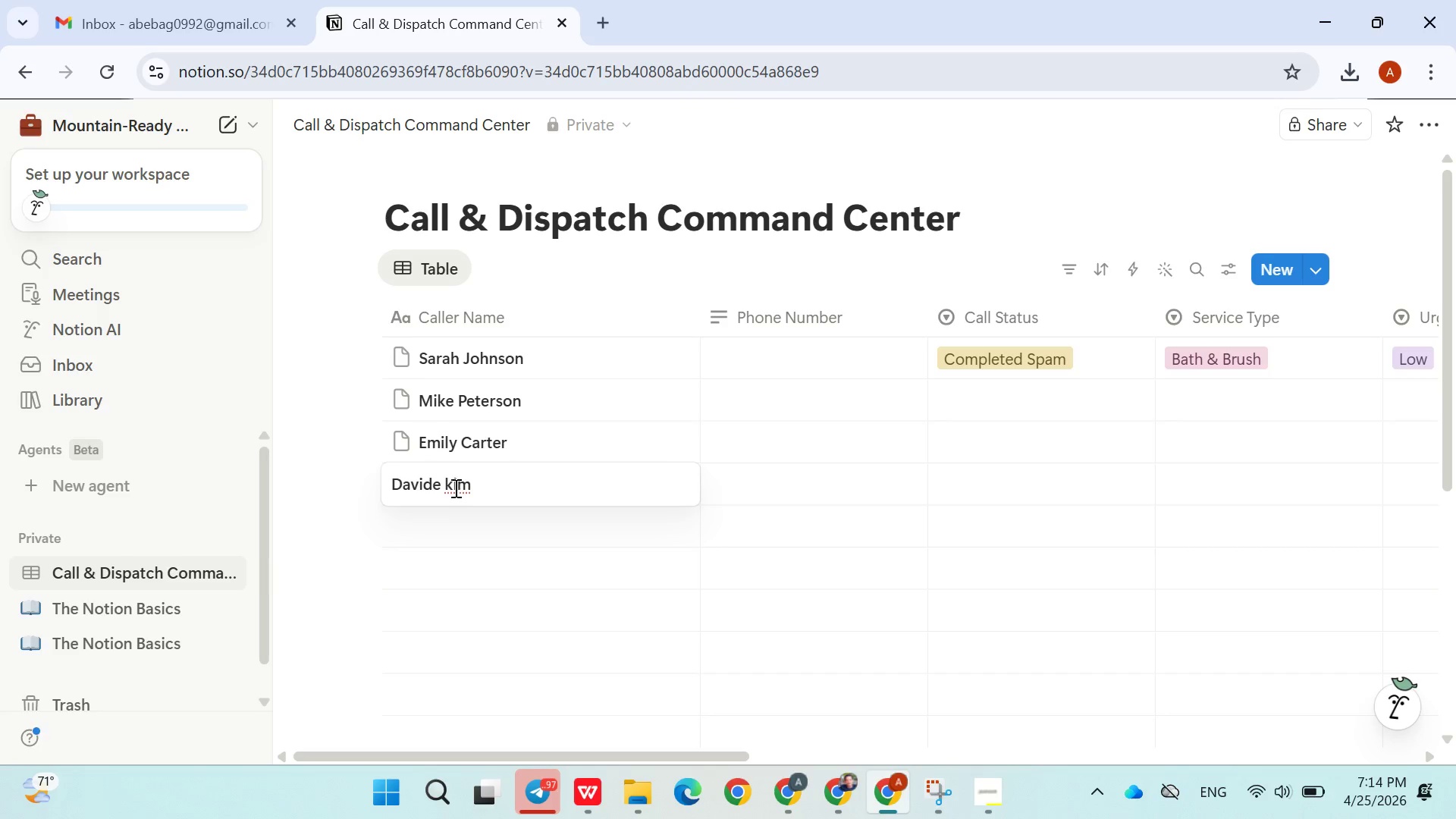 
left_click([454, 488])
 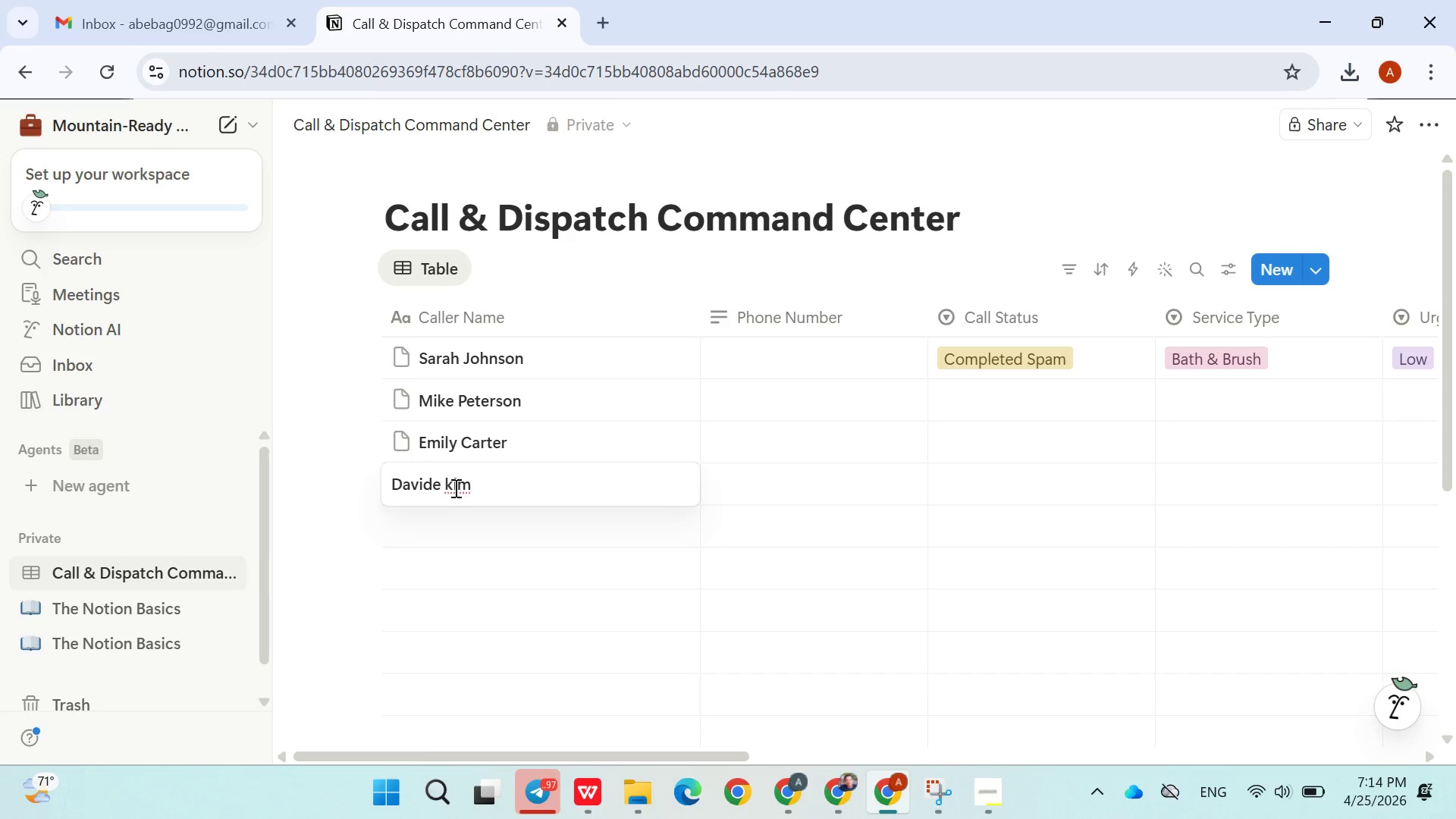 
key(Backspace)
 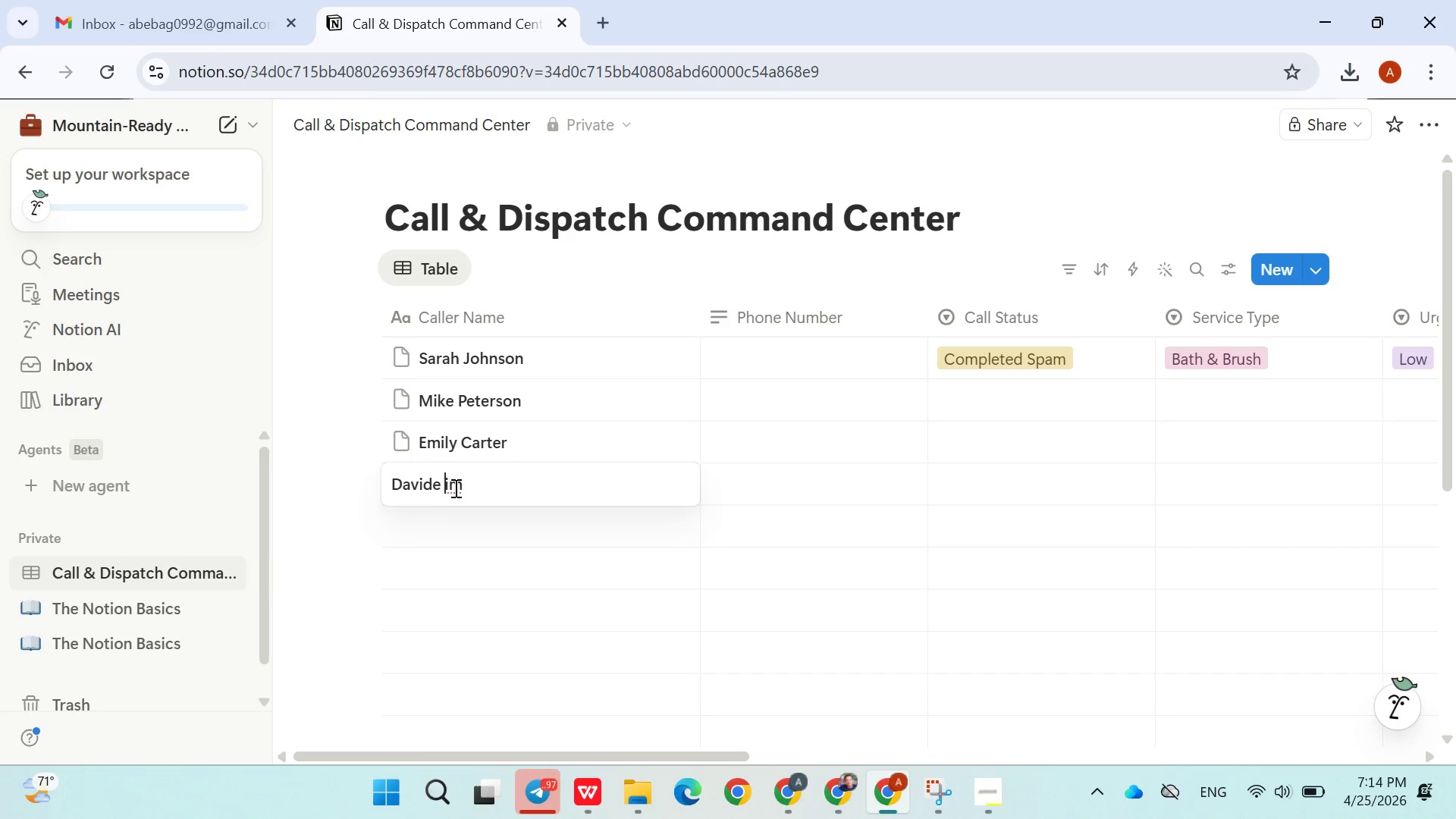 
key(Shift+ShiftLeft)
 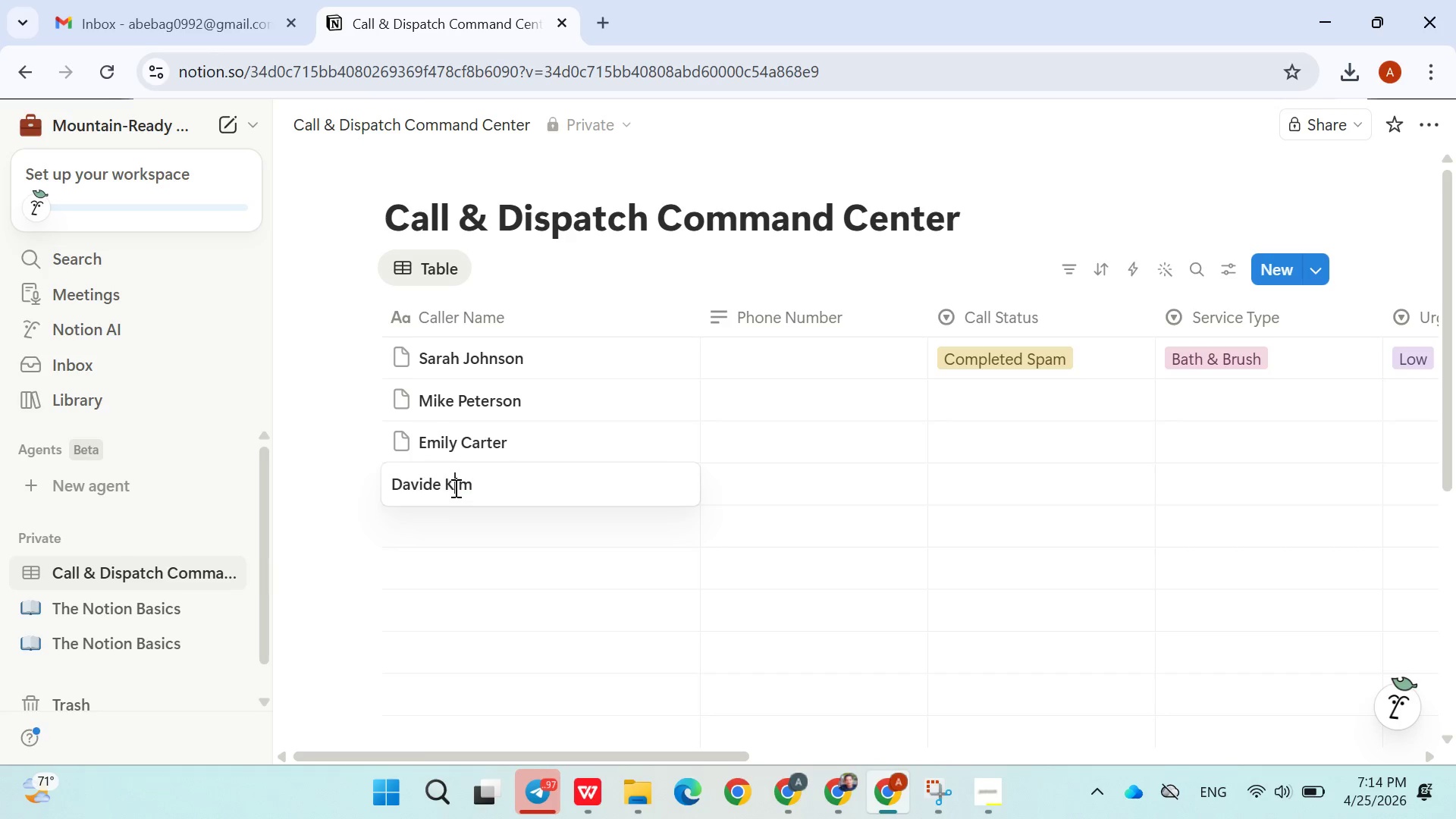 
key(Shift+K)
 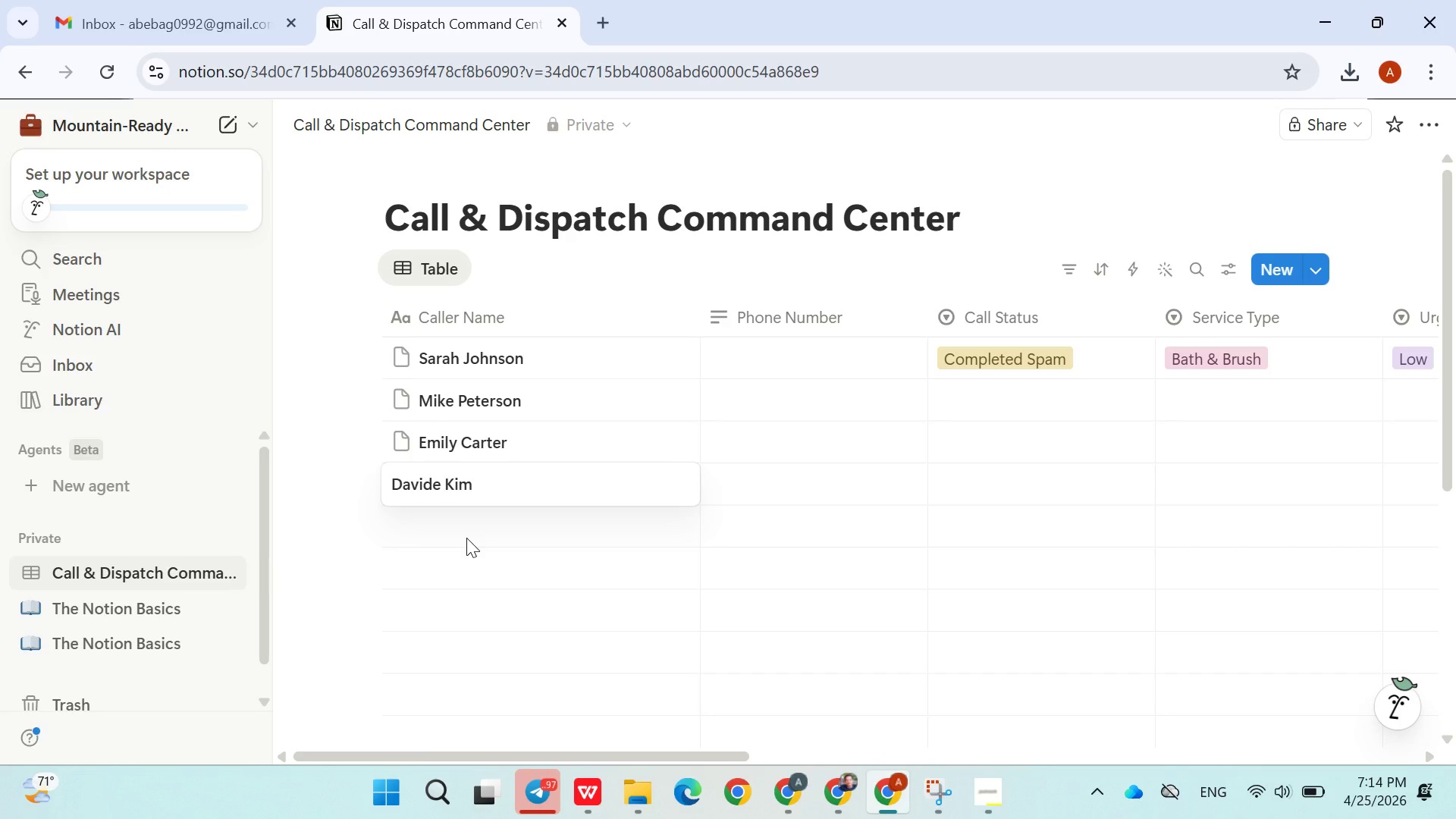 
left_click([466, 538])
 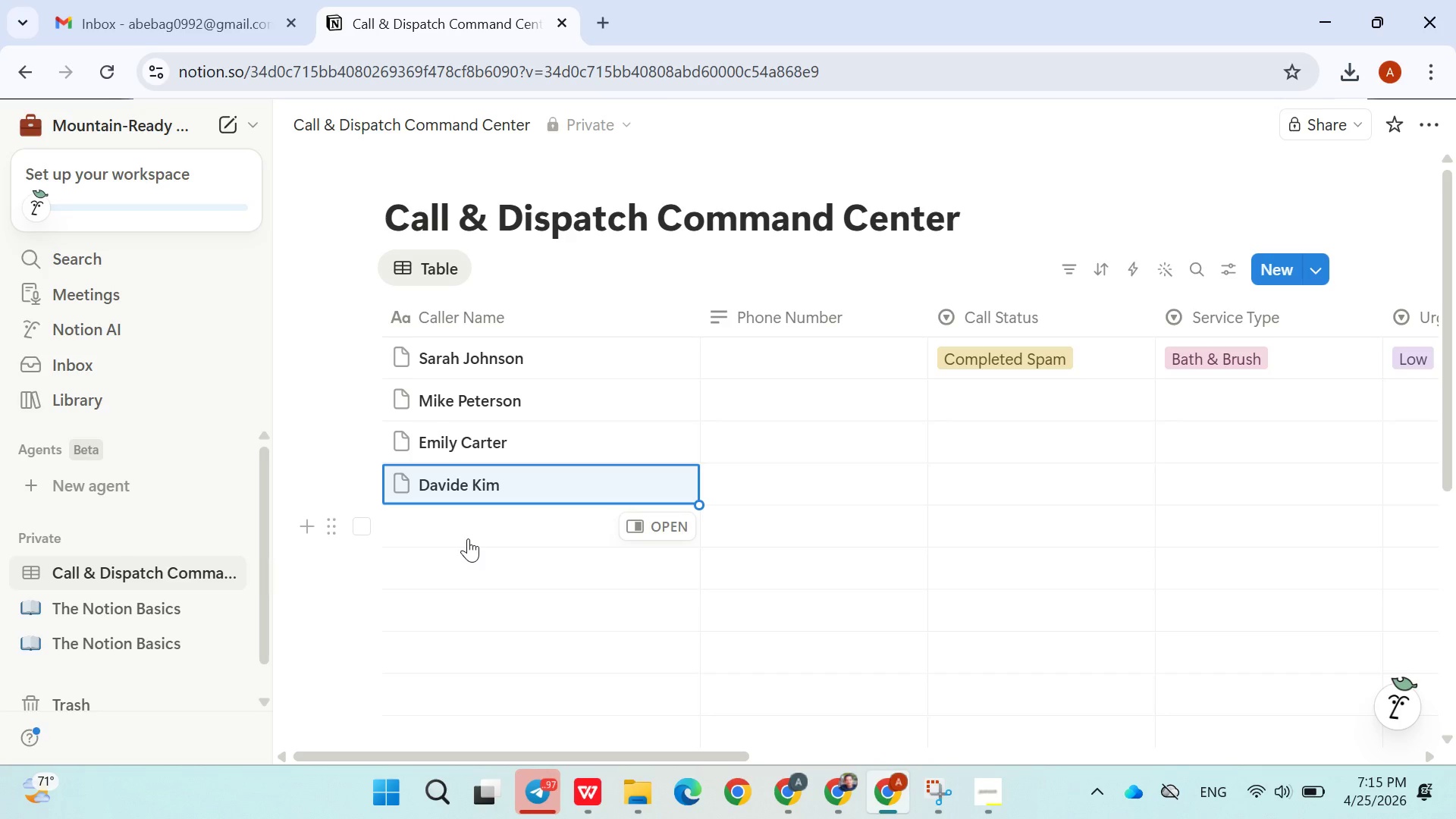 
wait(13.59)
 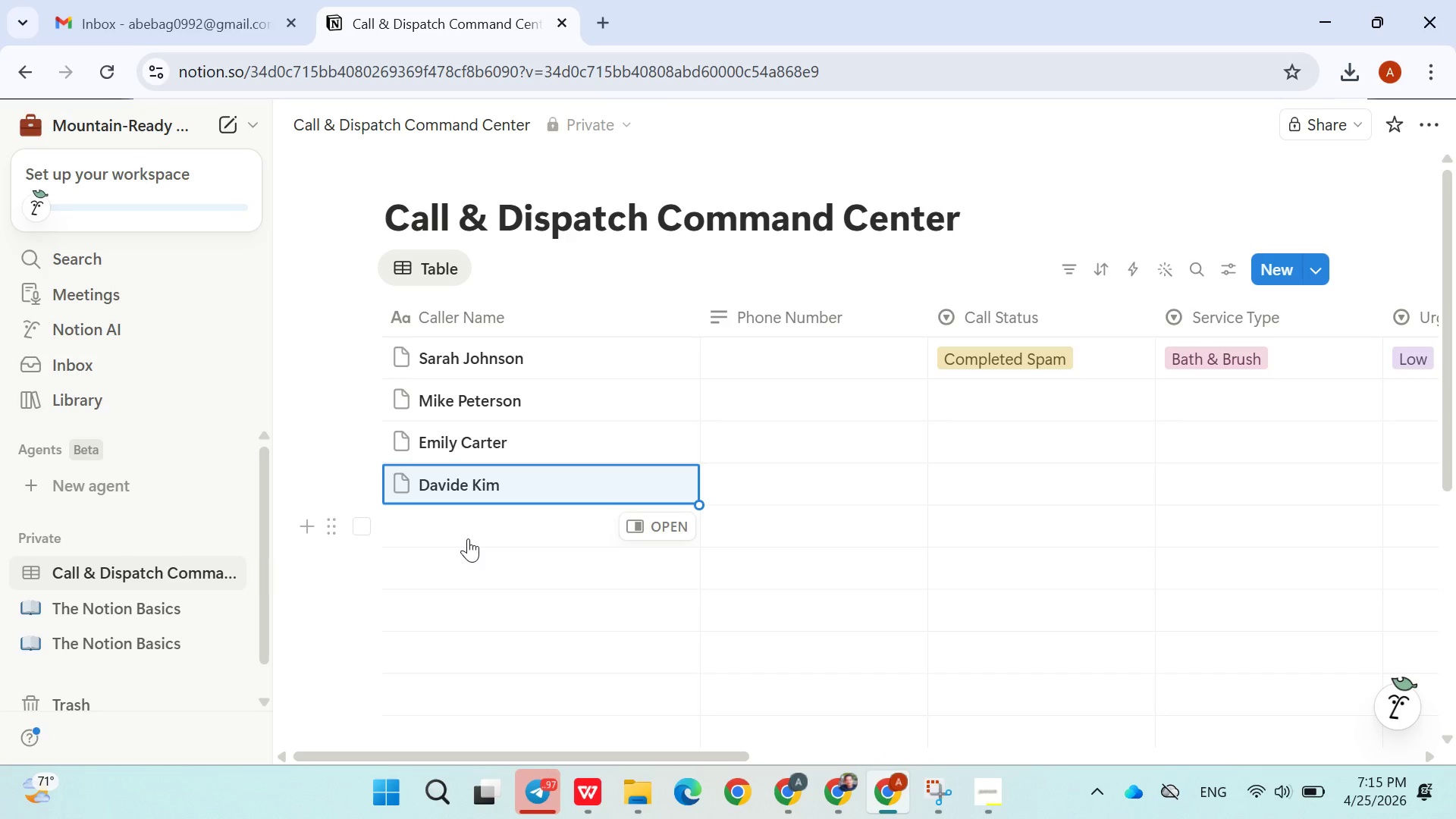 
left_click([428, 526])
 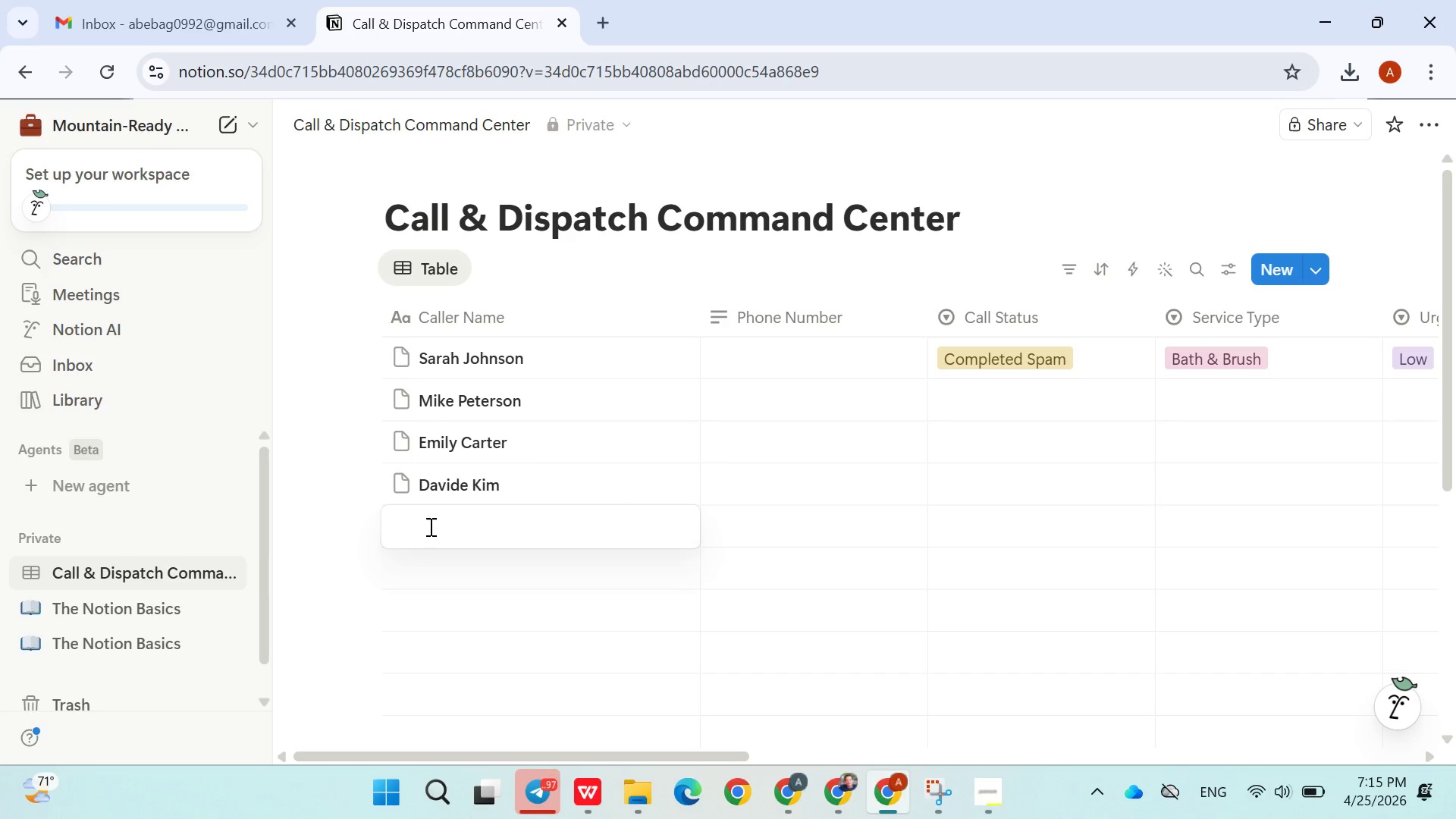 
type(Lisa Brown)
 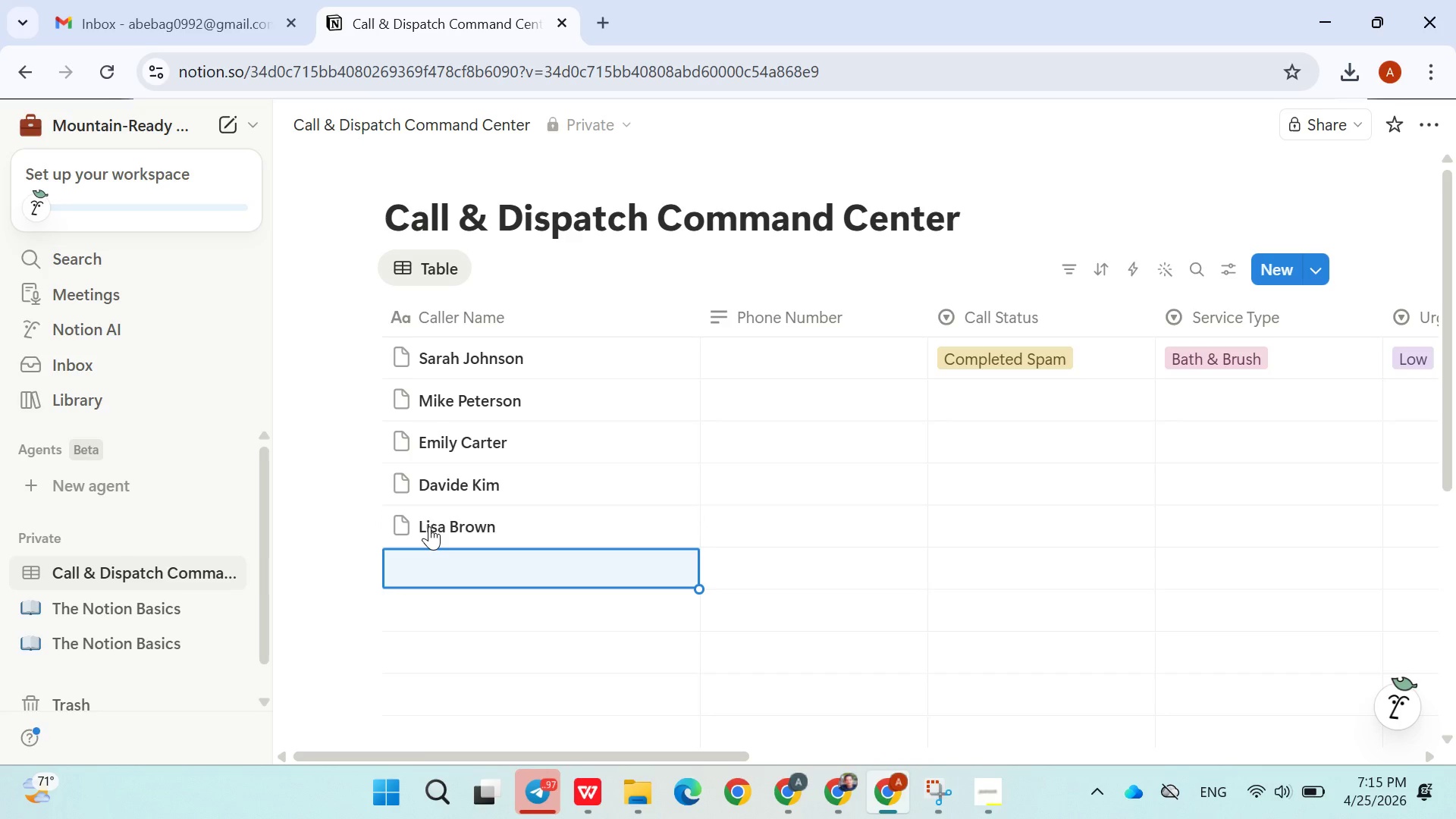 
key(Enter)
 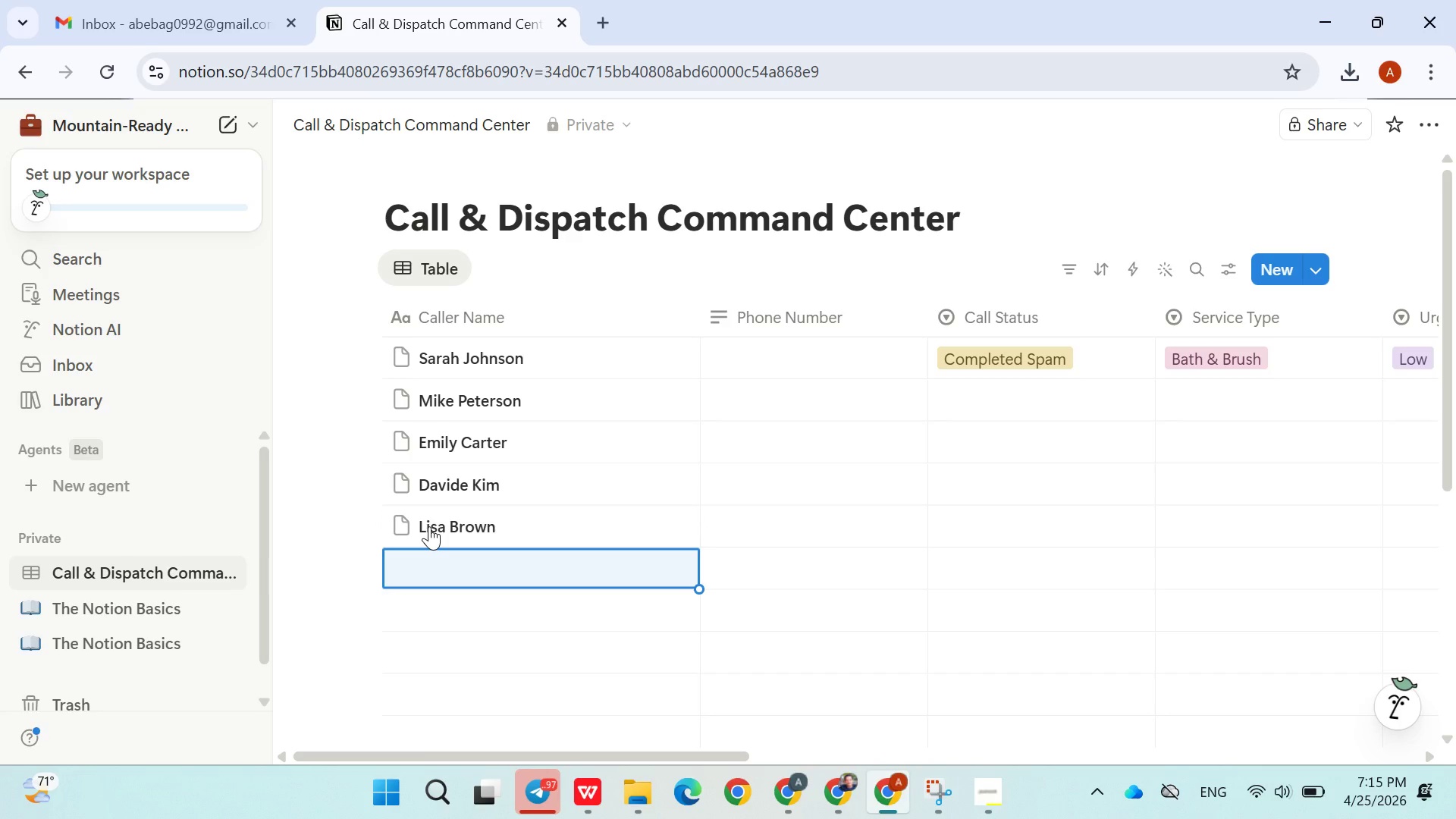 
type(John Waker)
 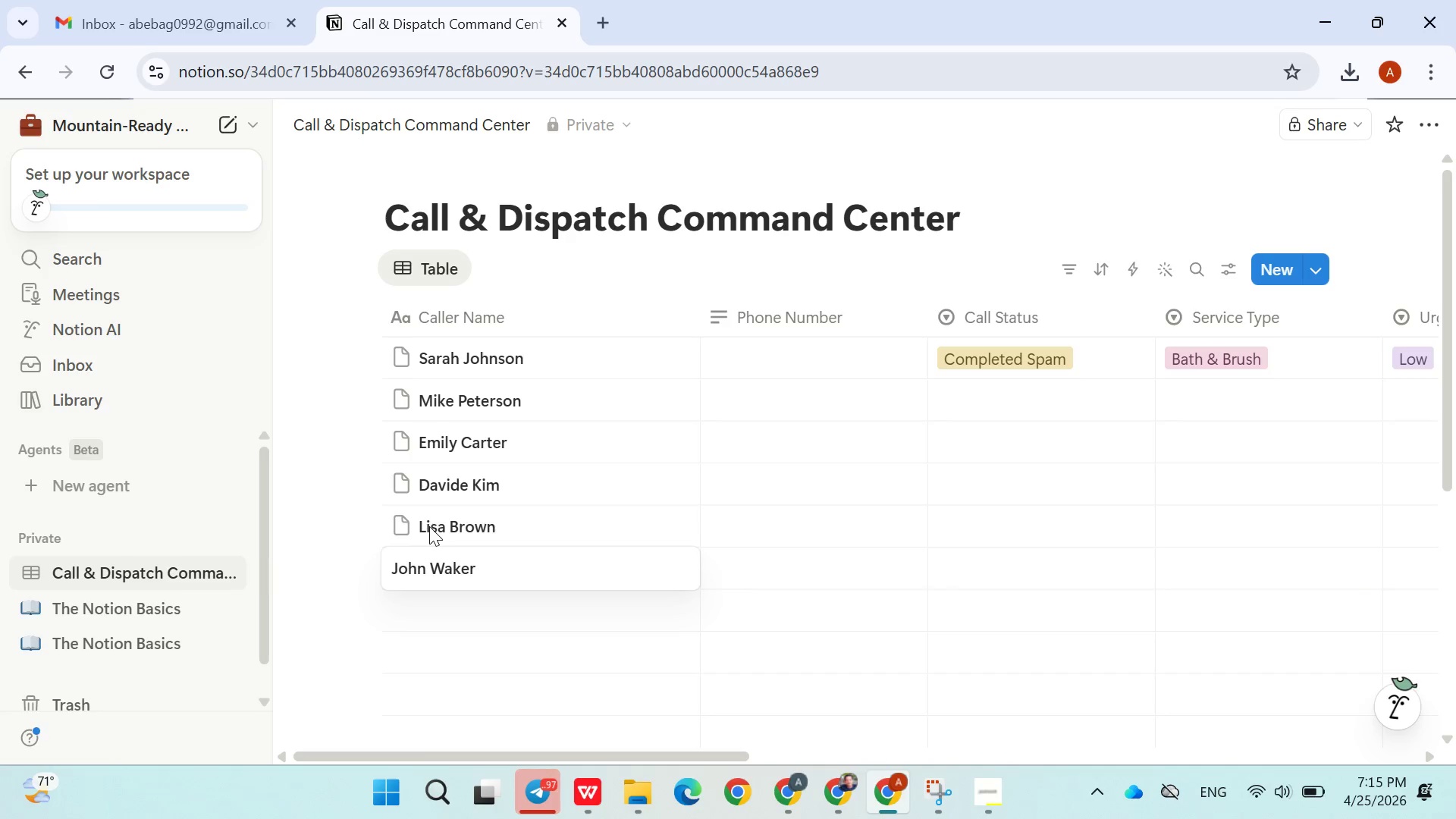 
key(Enter)
 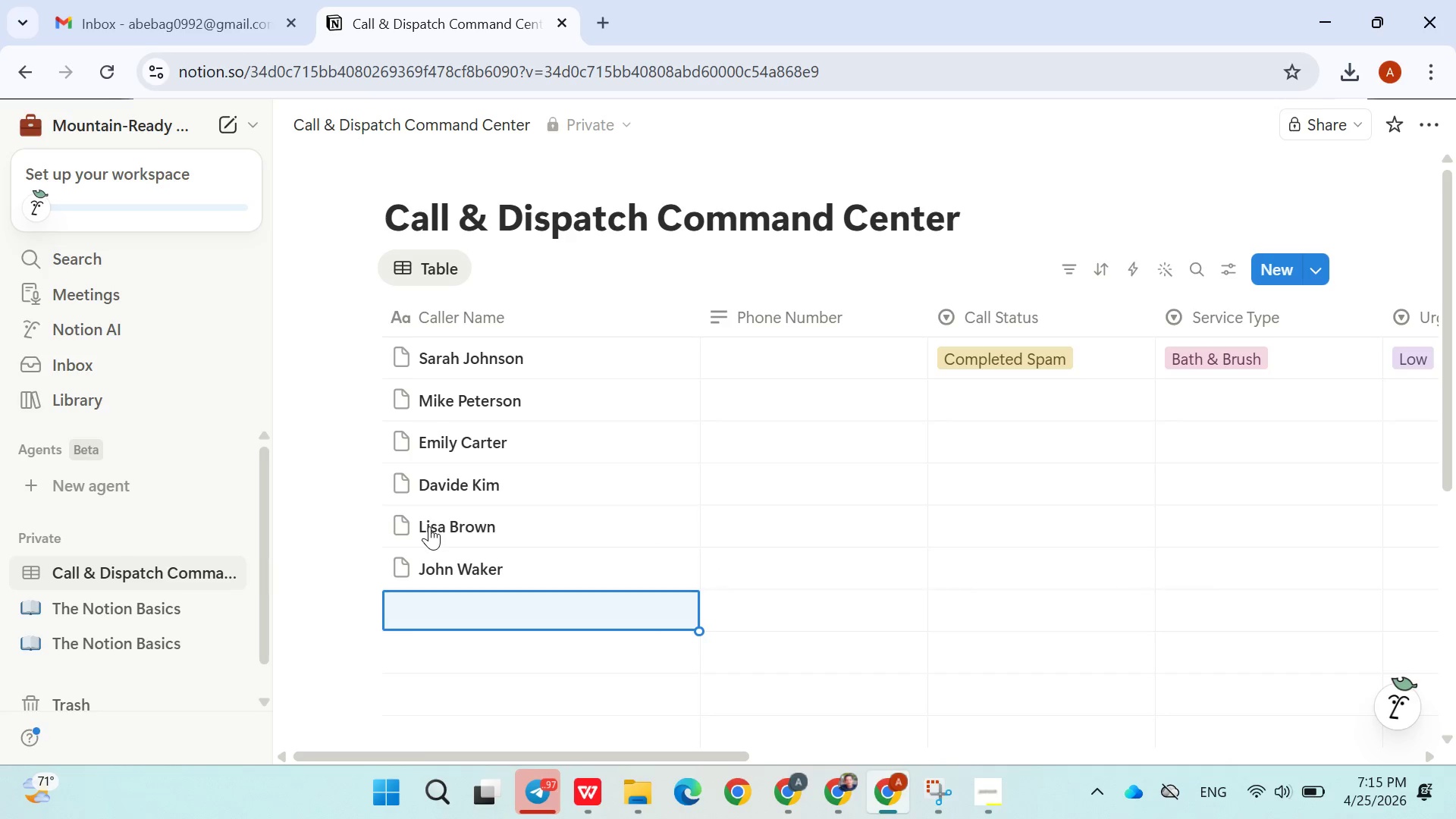 
type(Reachel Adama)
key(Backspace)
type(s)
 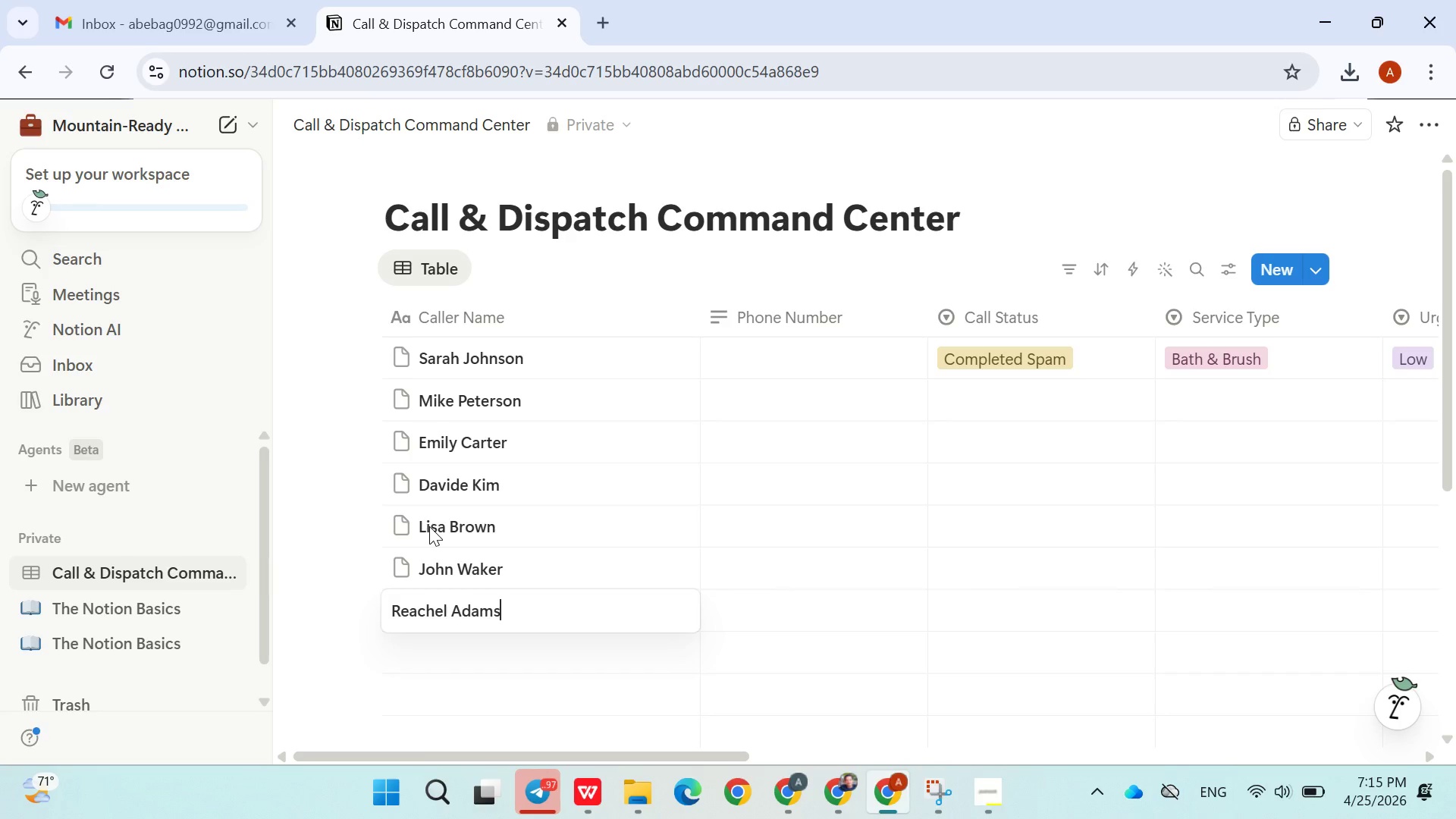 
key(Enter)
 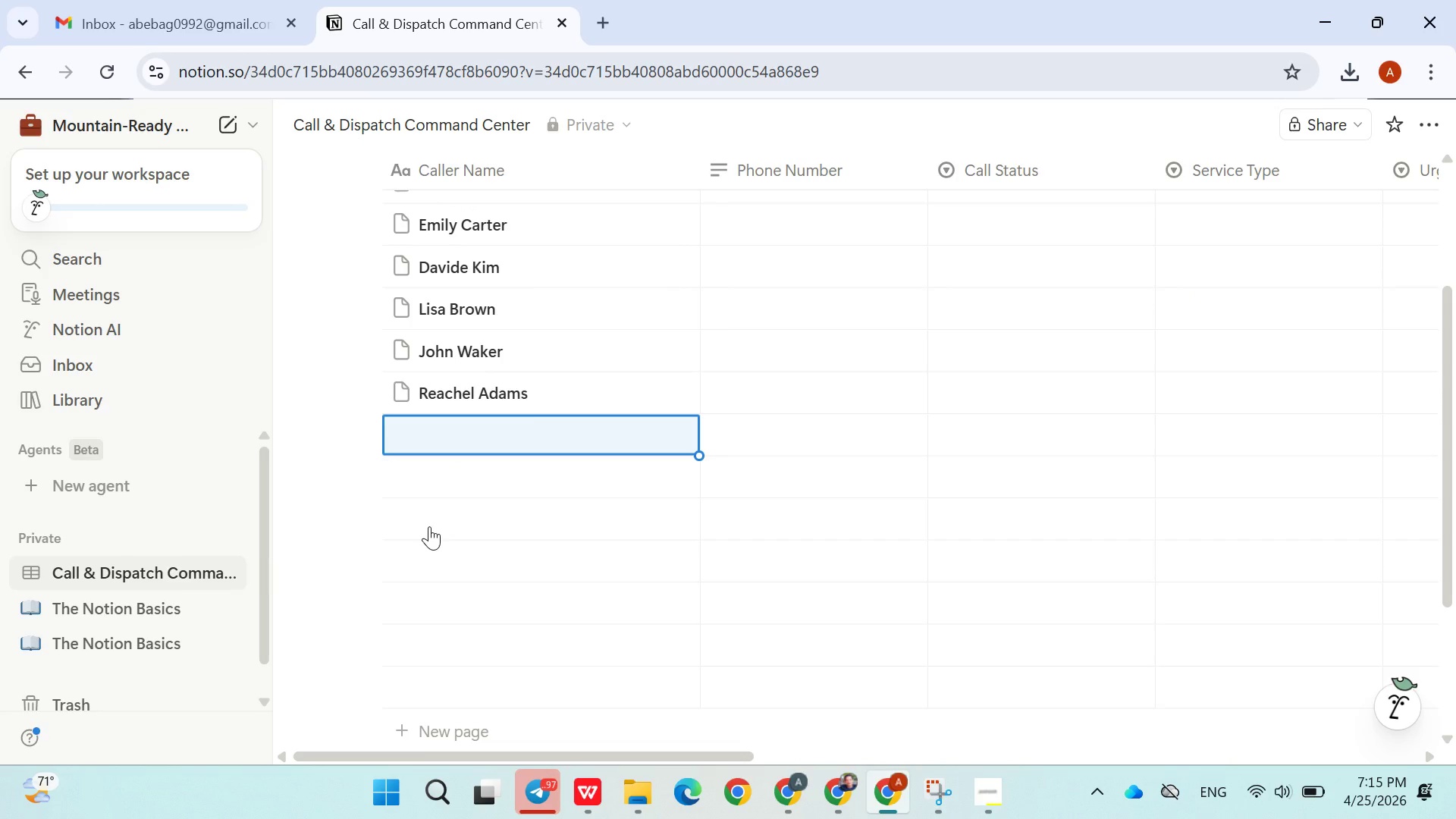 
wait(5.61)
 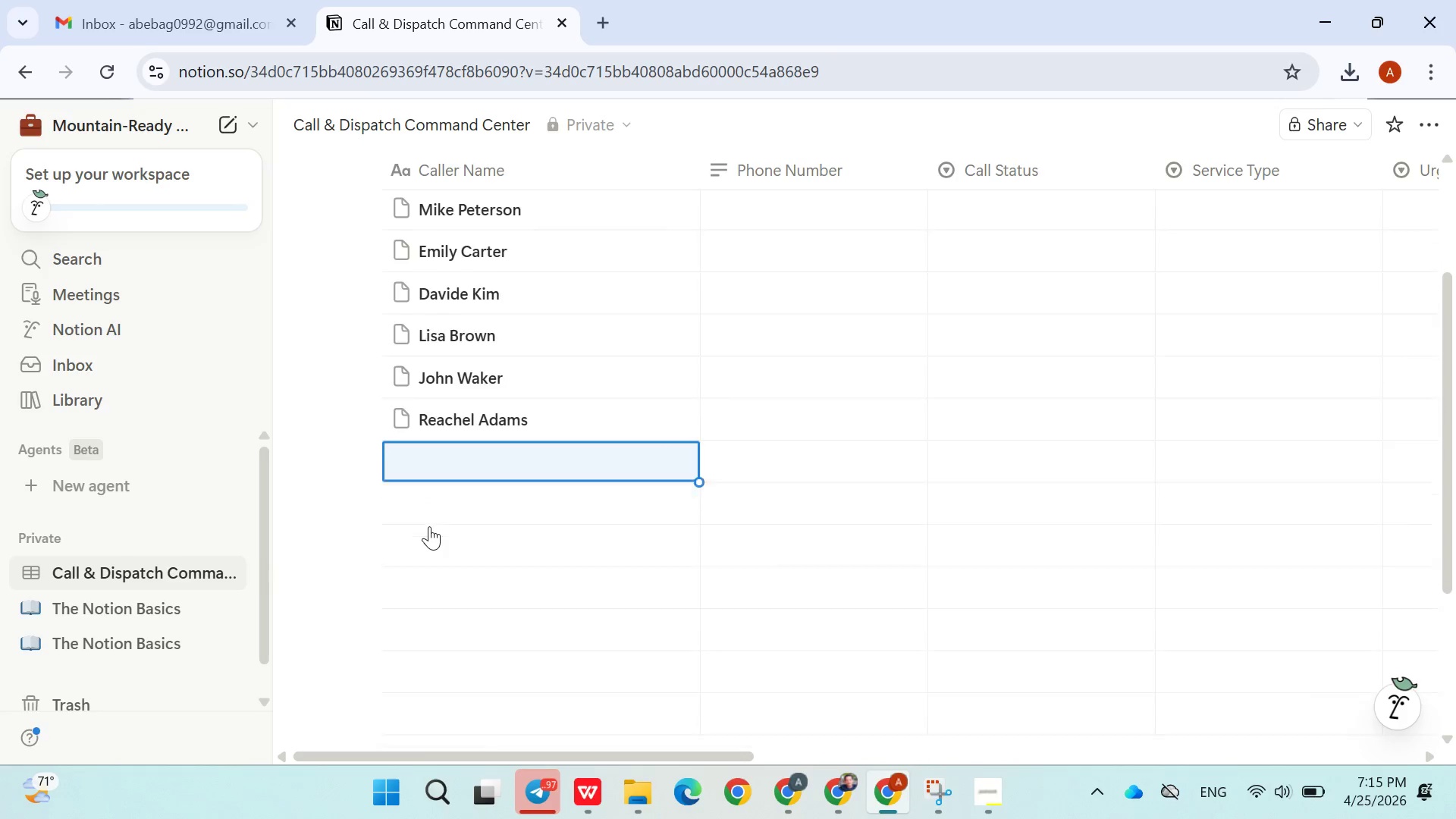 
type(Chris  Evans)
 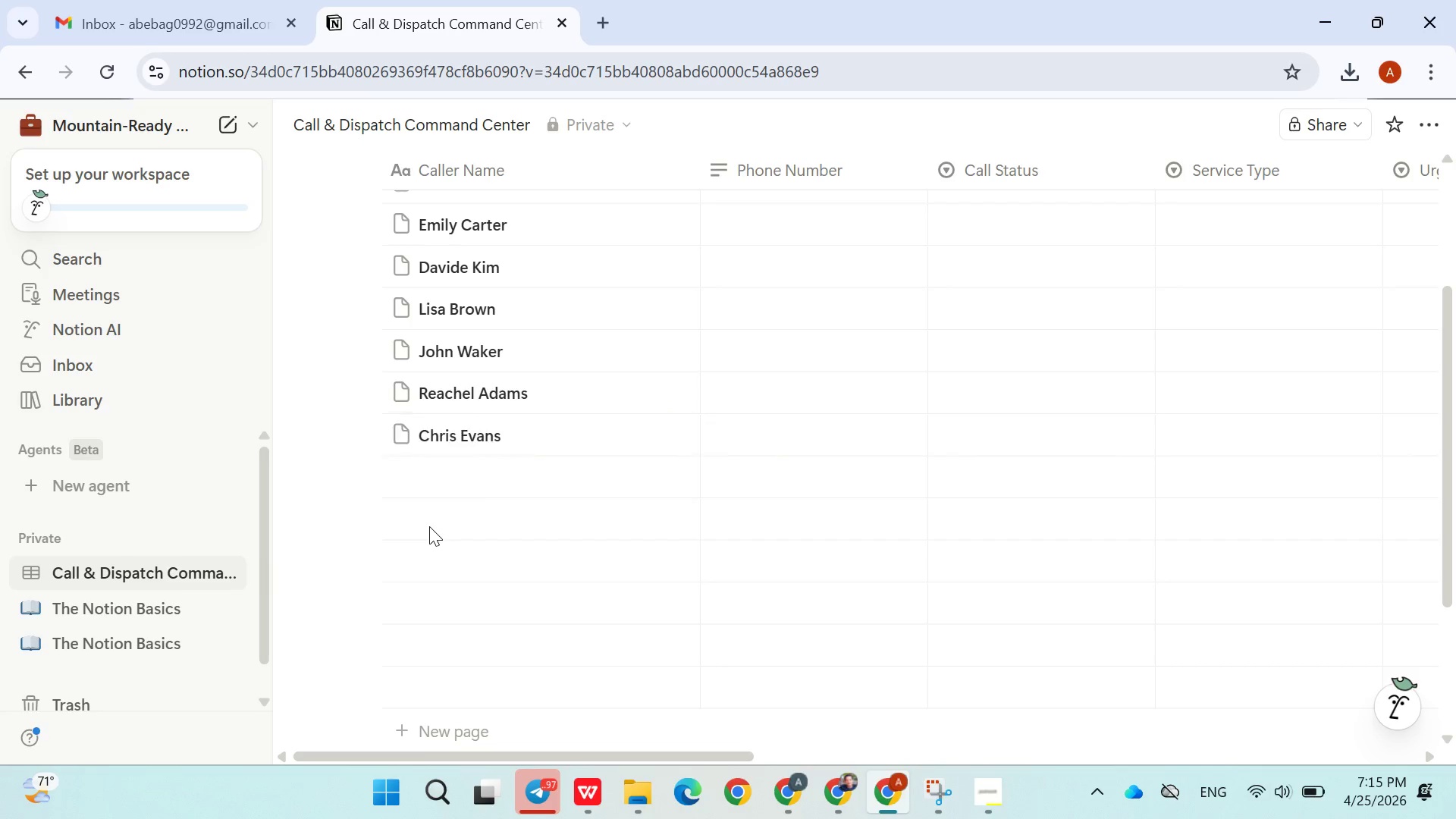 
key(Enter)
 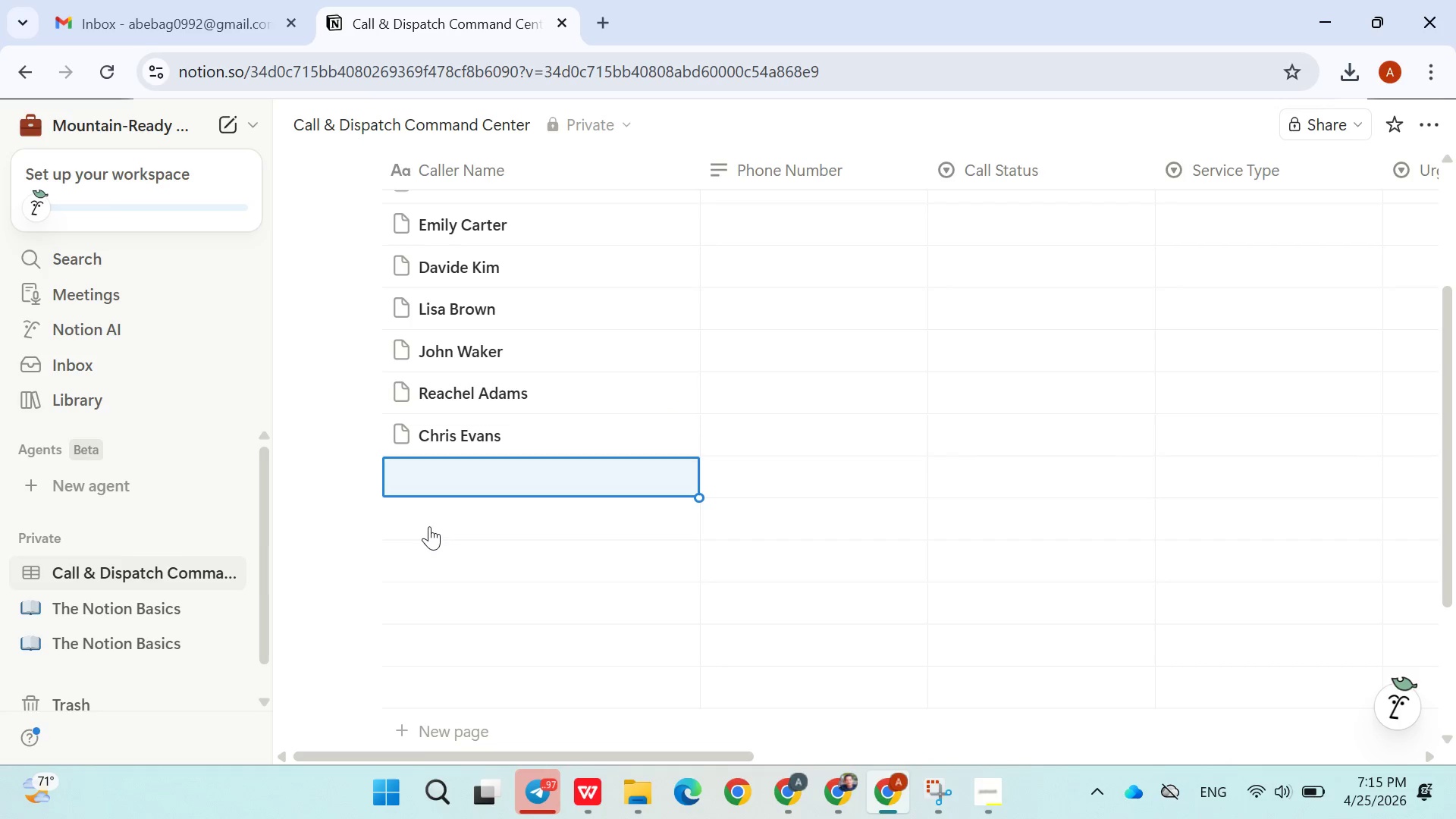 
type(Olivia )
 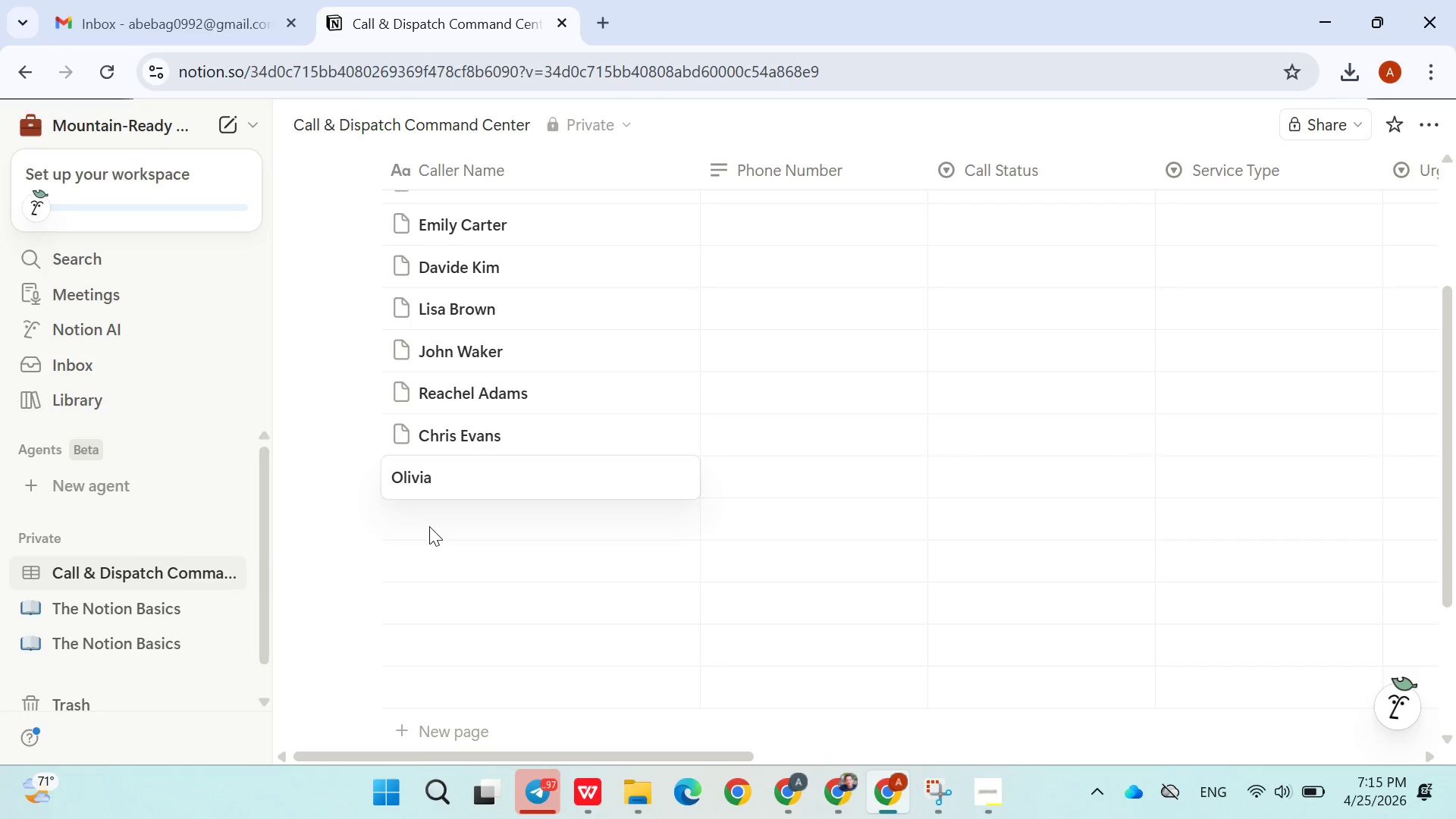 
type(Green)
 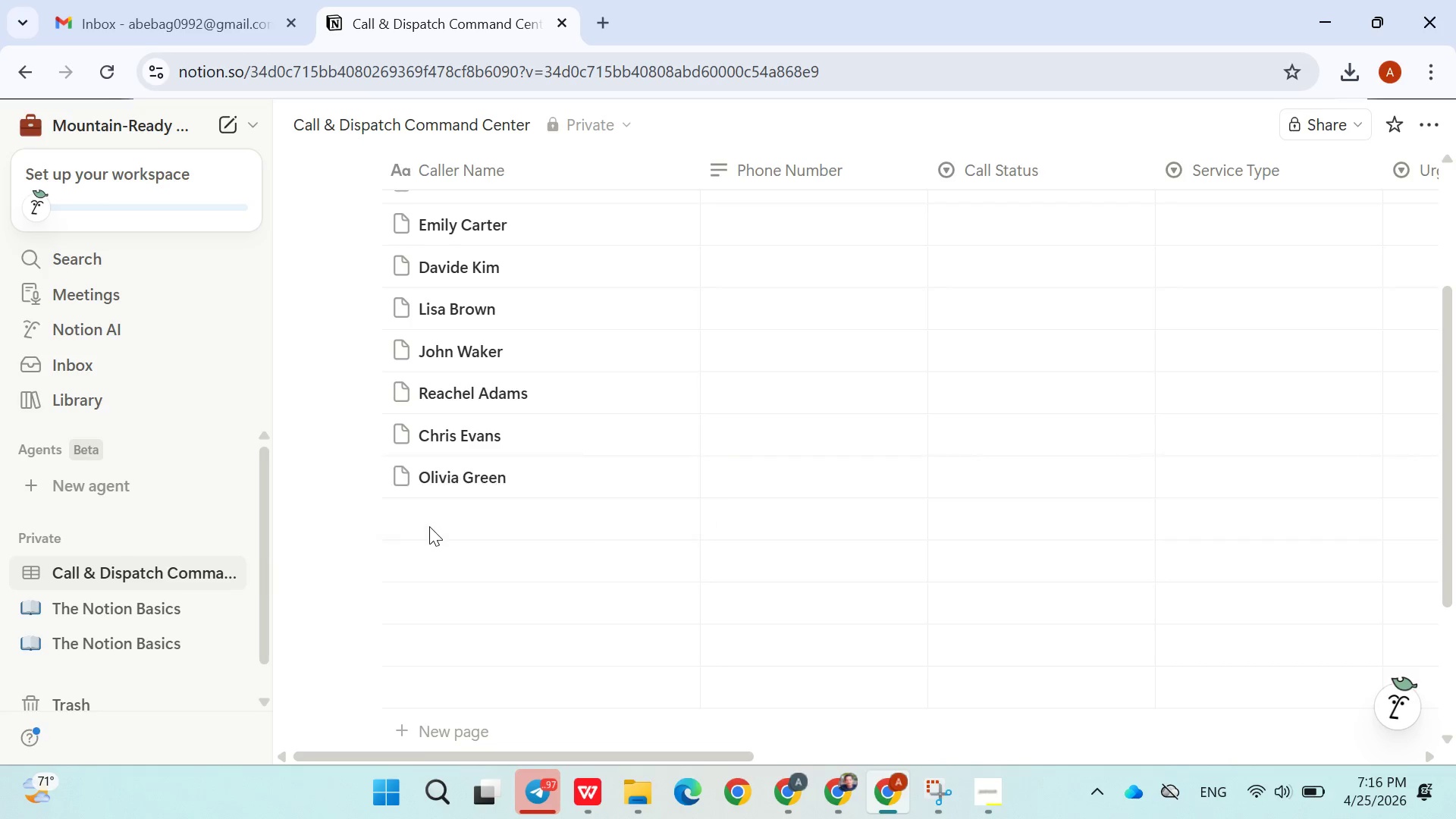 
key(Enter)
 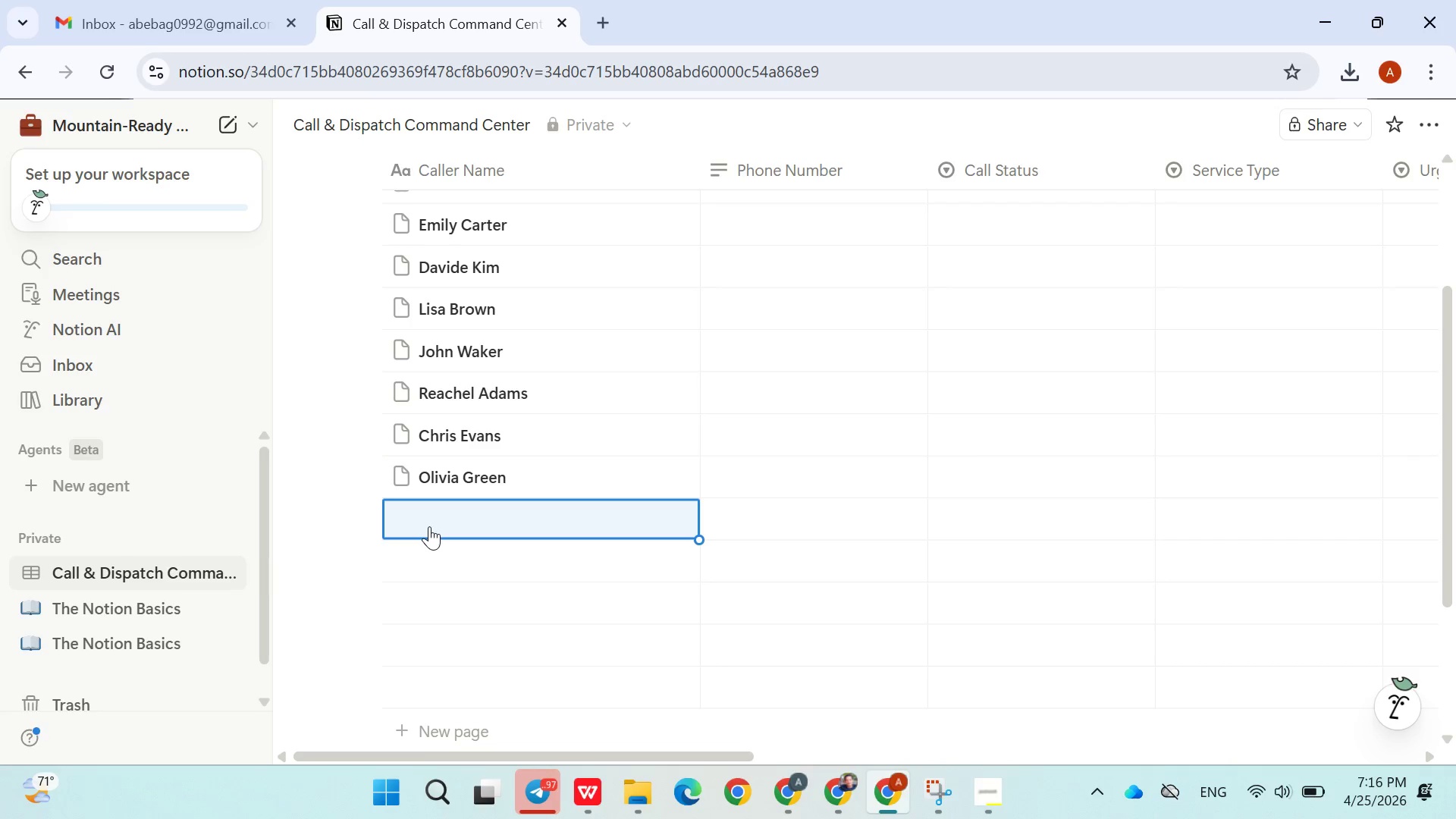 
type(Daniel Scott)
 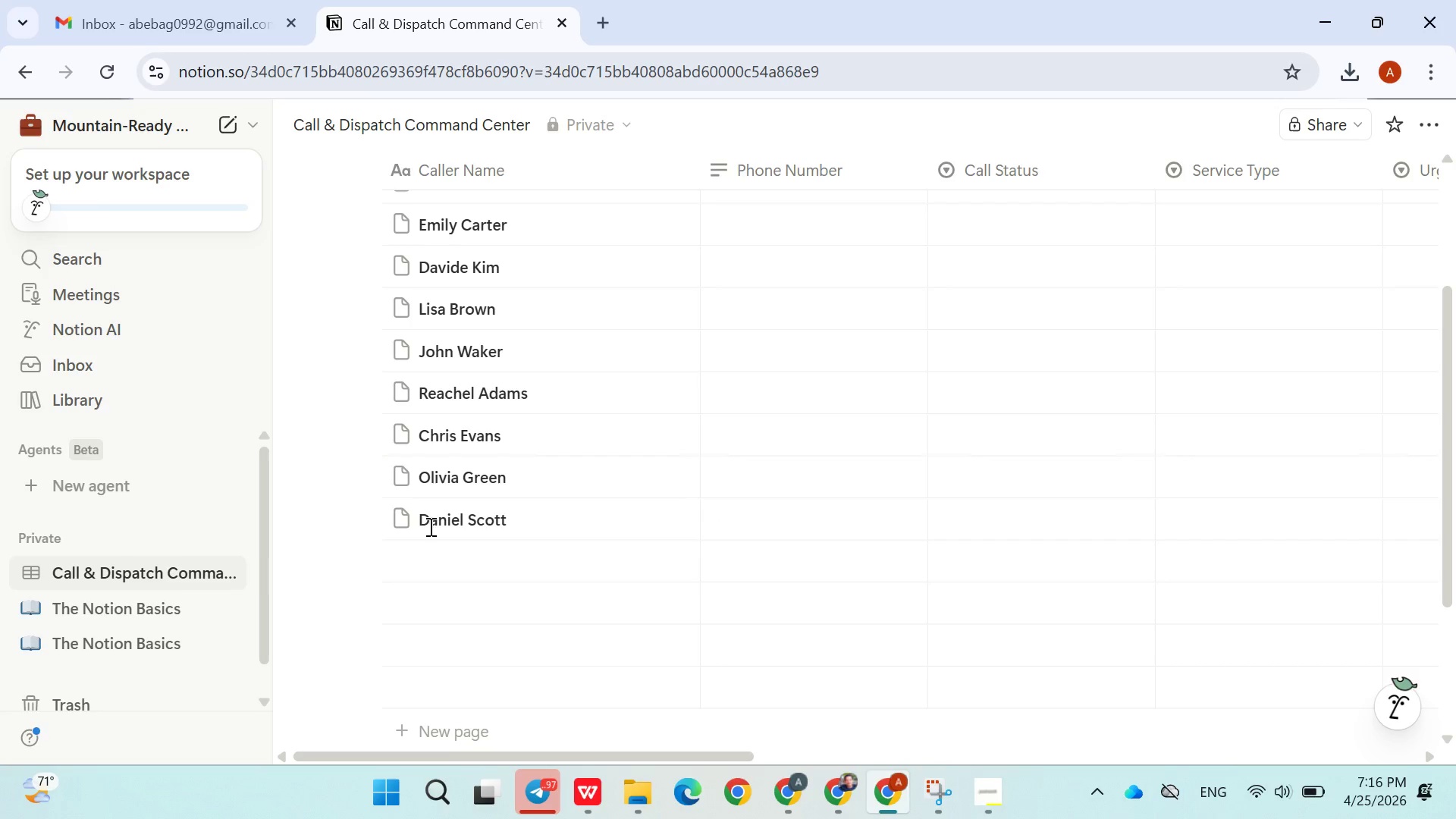 
key(Enter)
 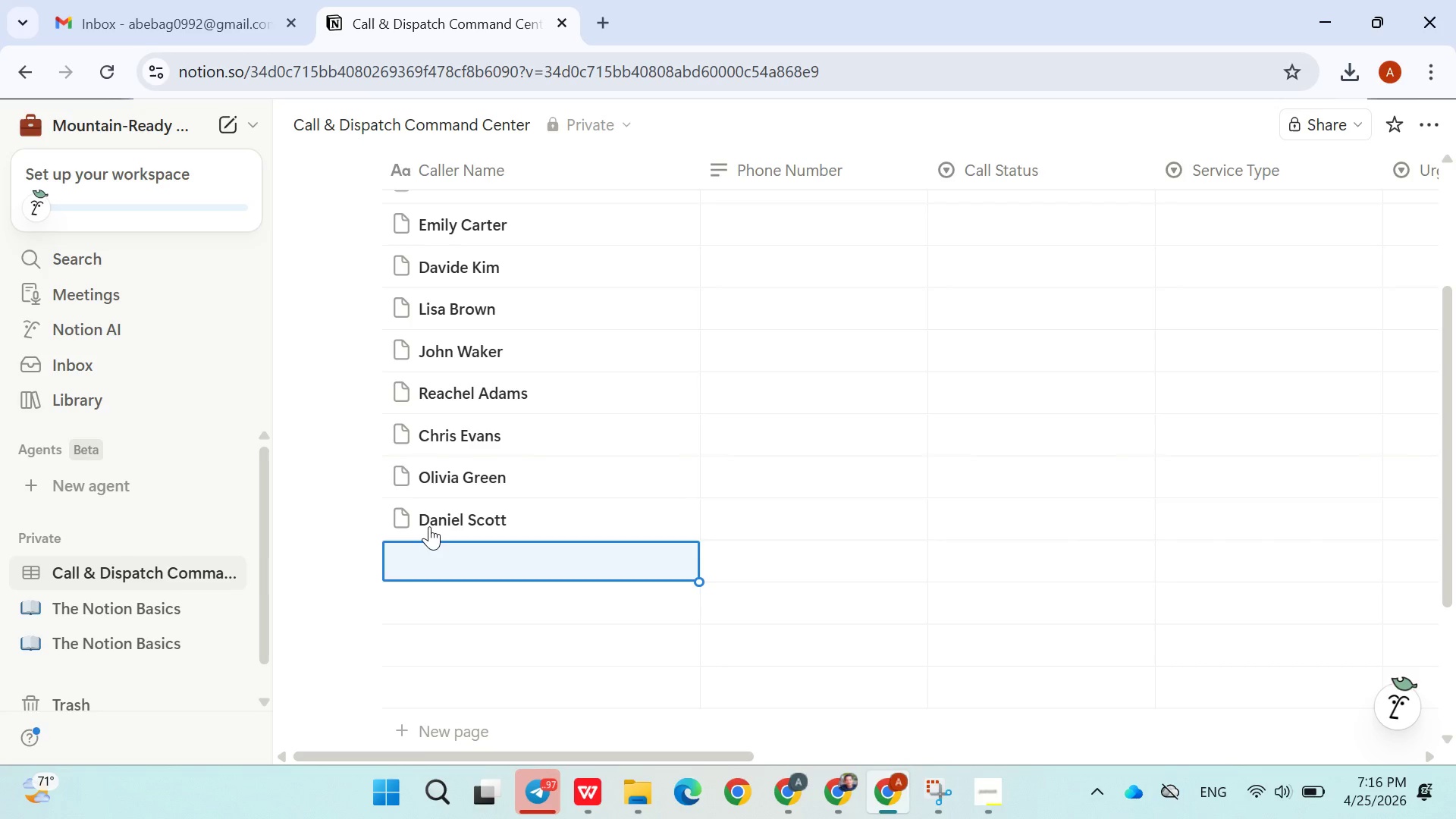 
type(Sophia Lee)
 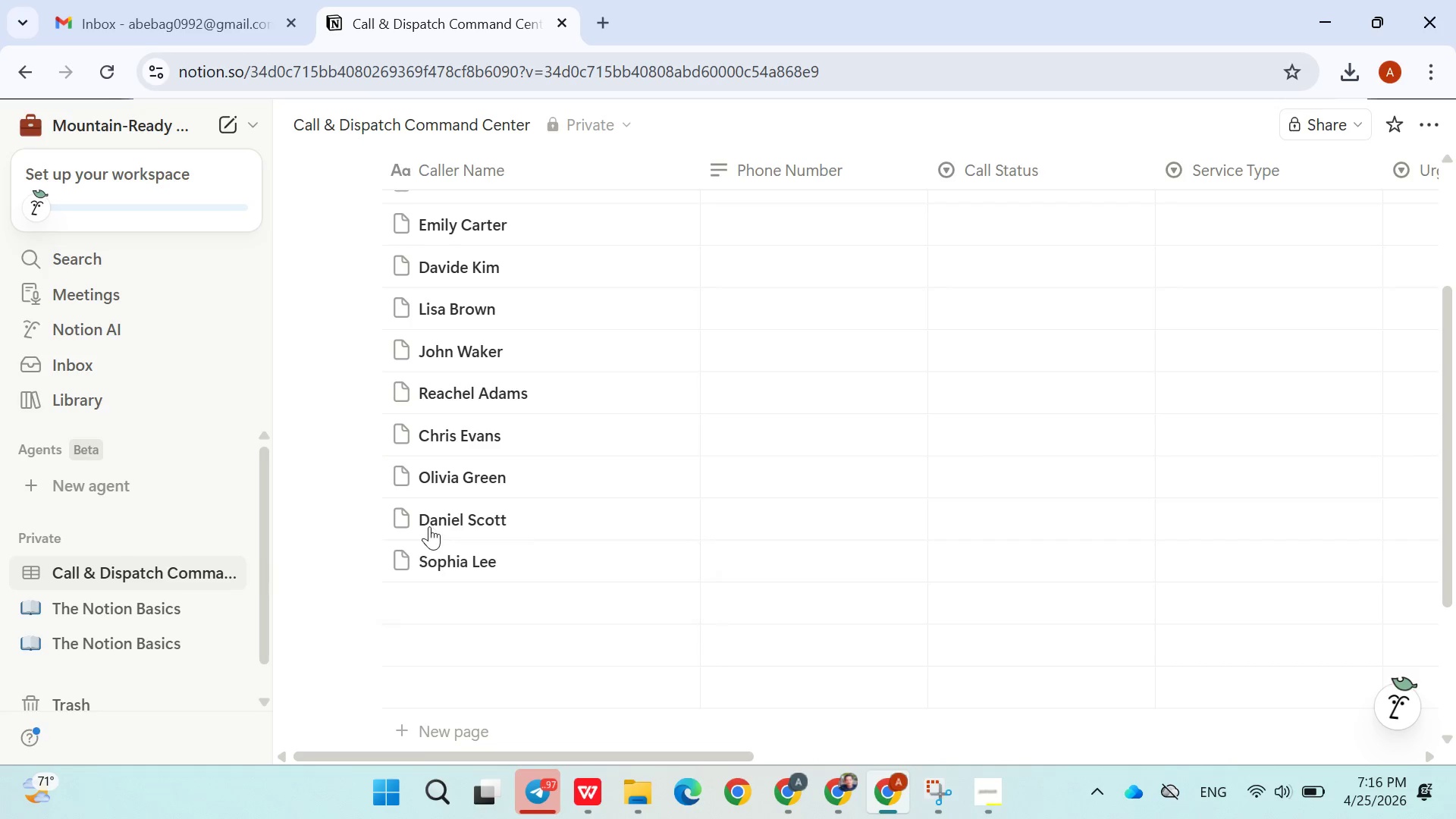 
key(Enter)
 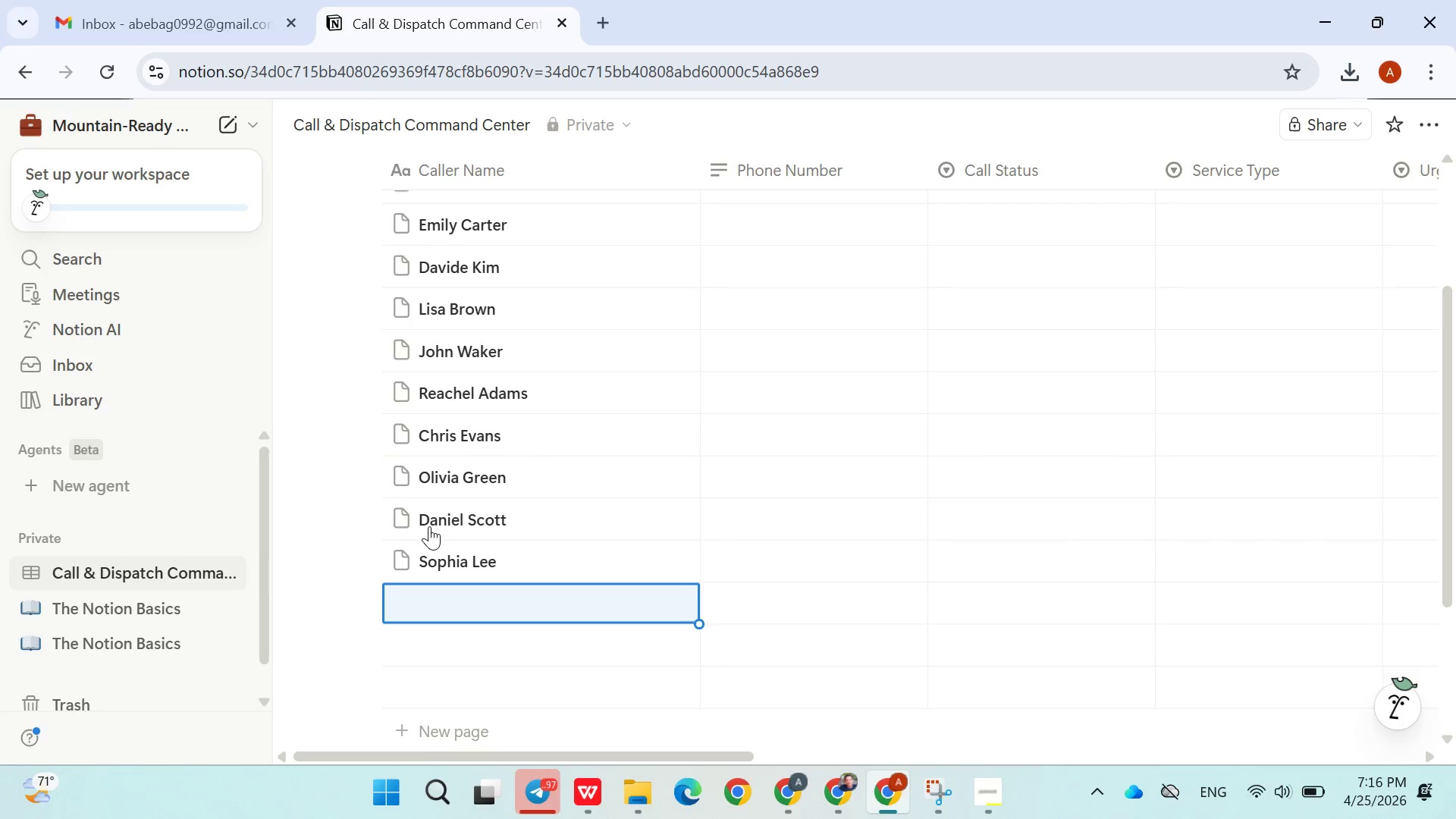 
wait(8.48)
 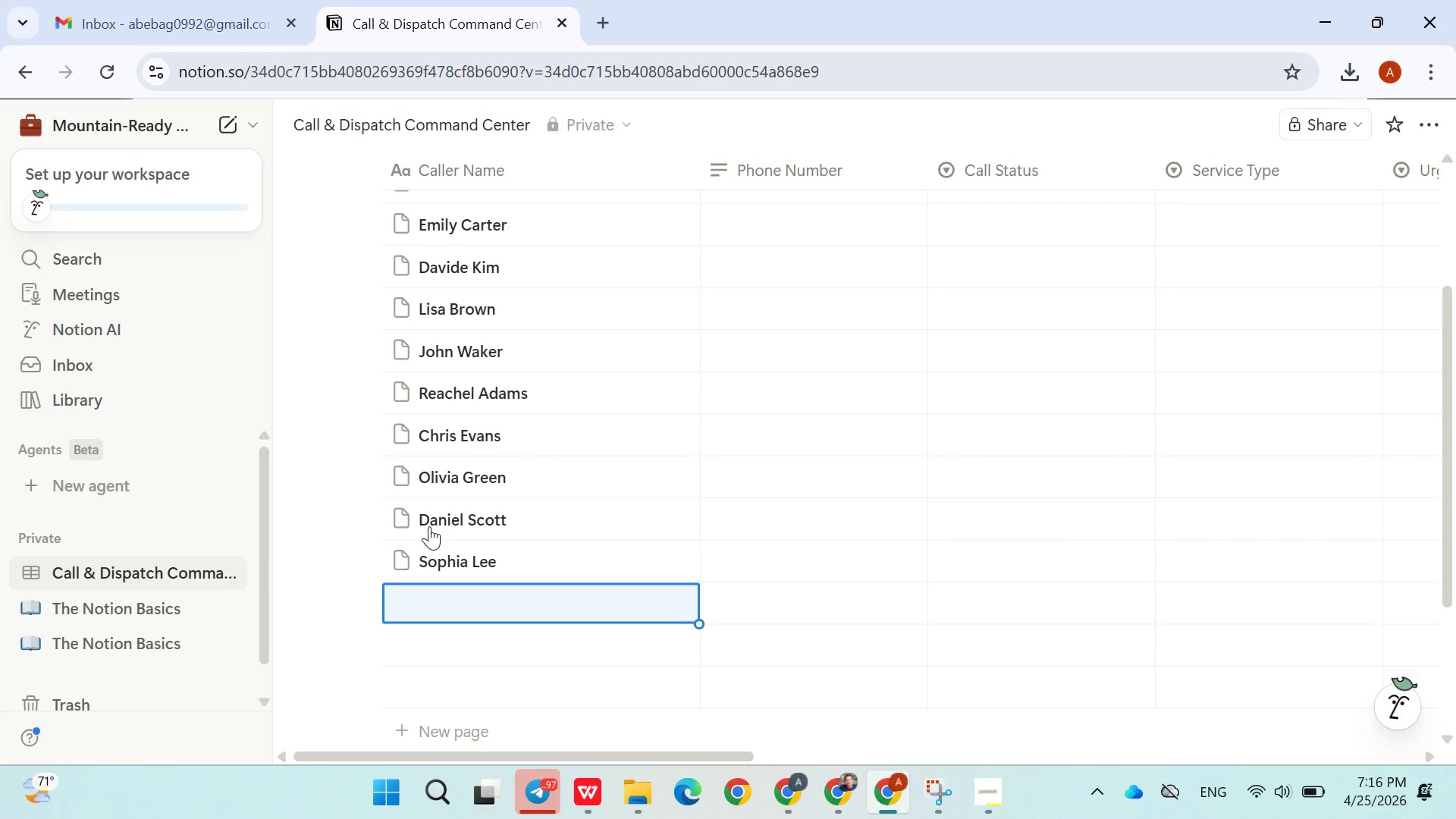 
key(Shift+E)
 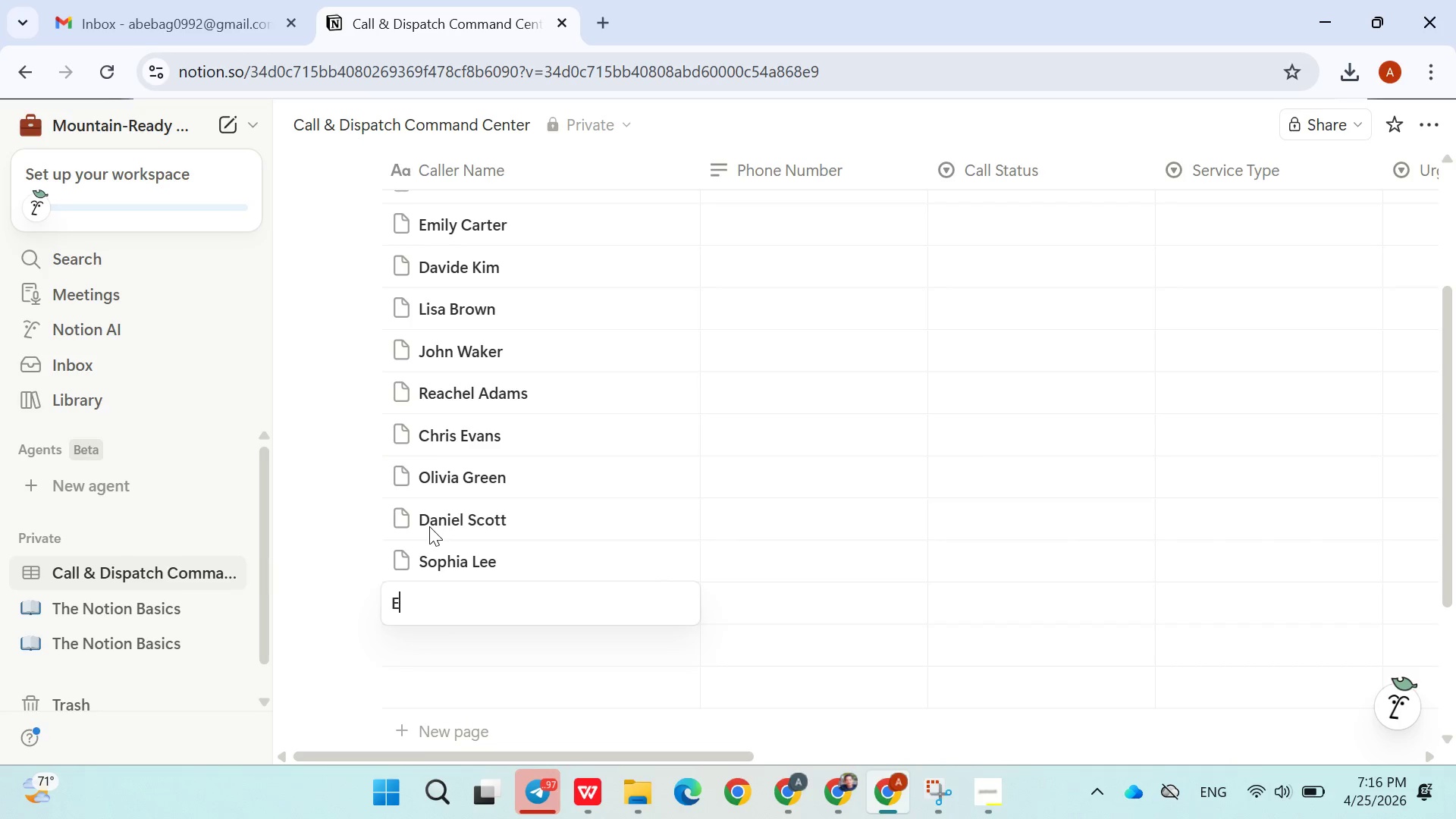 
type(than White)
 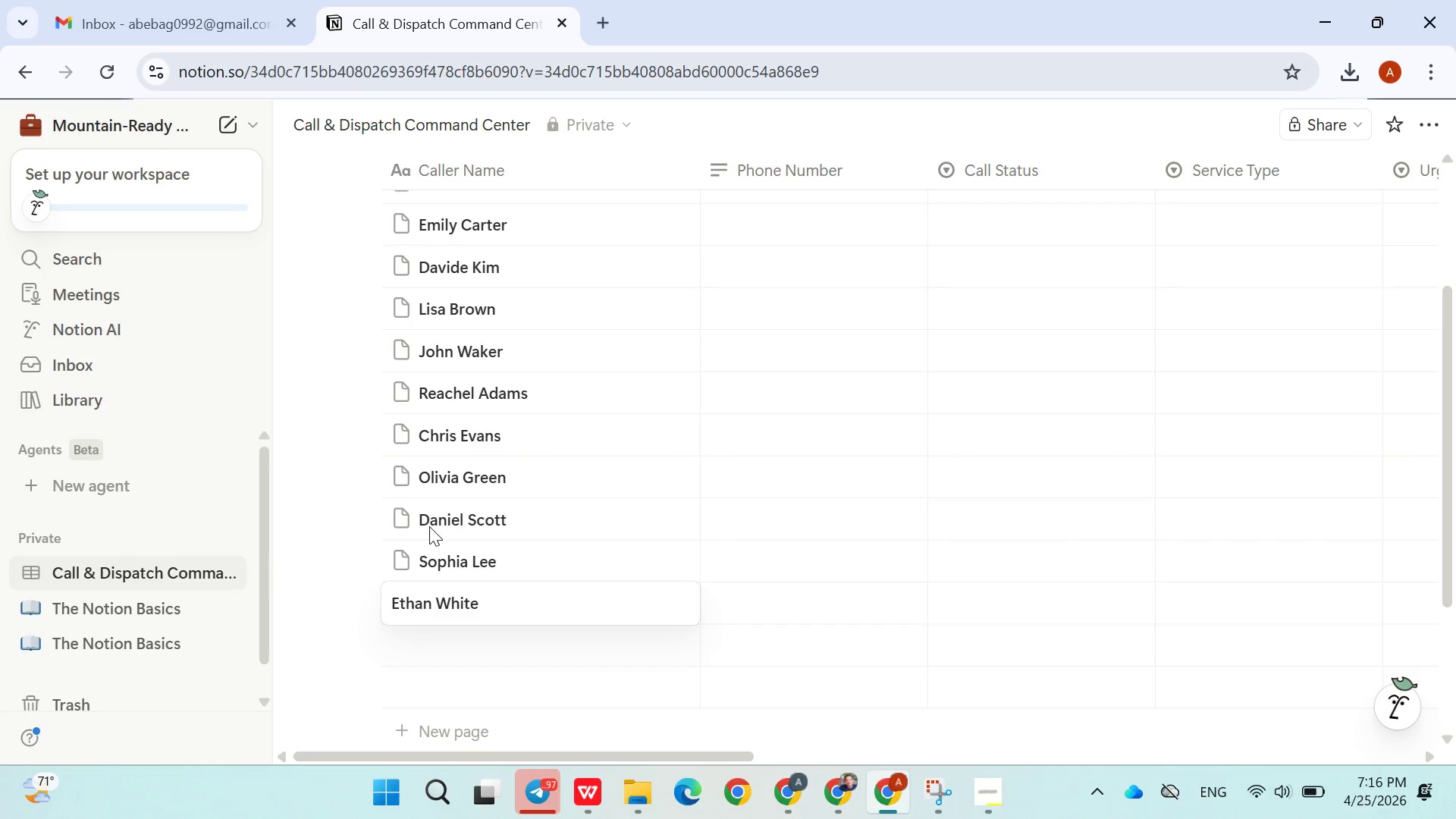 
key(Enter)
 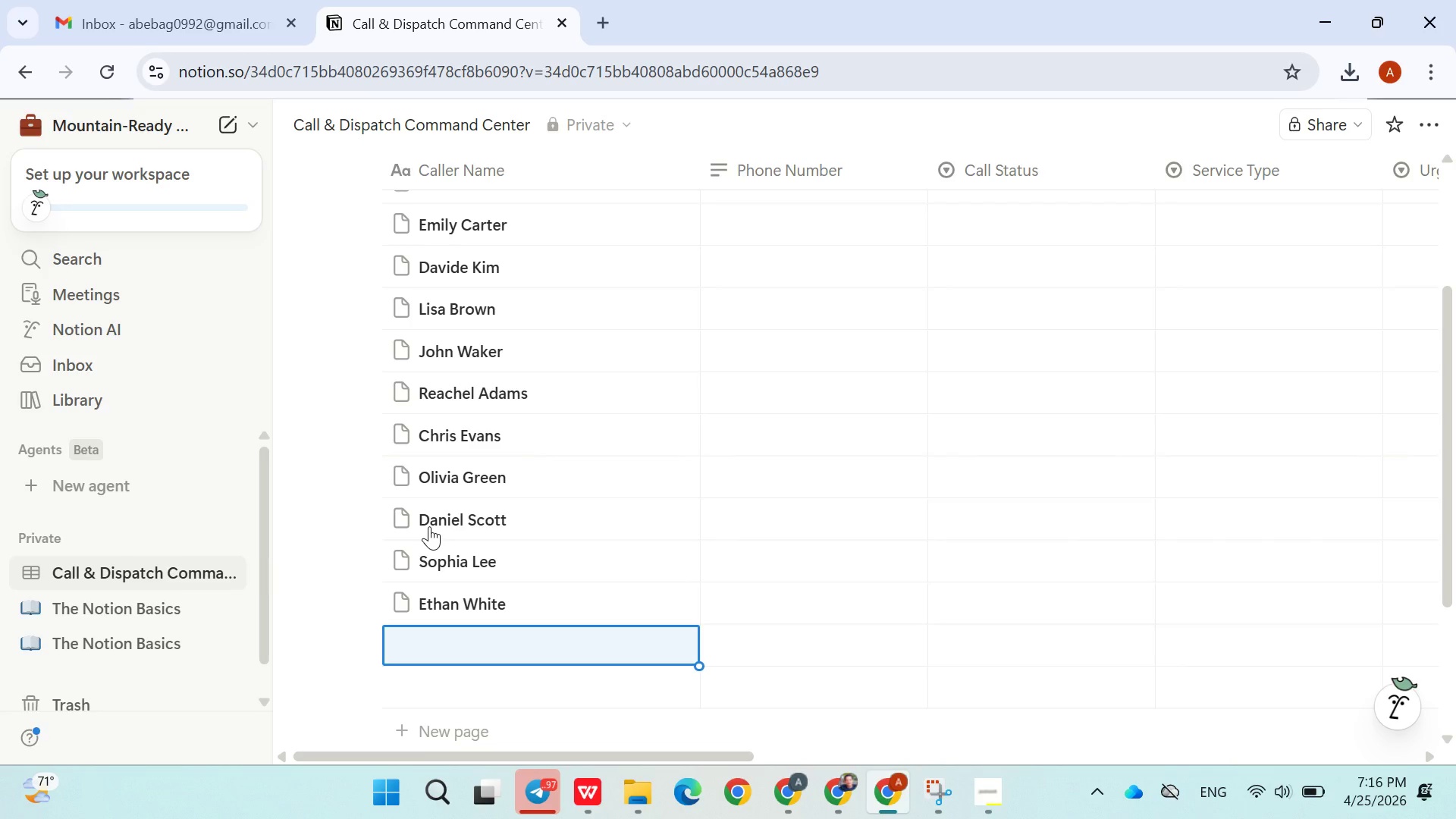 
type(Ava )
 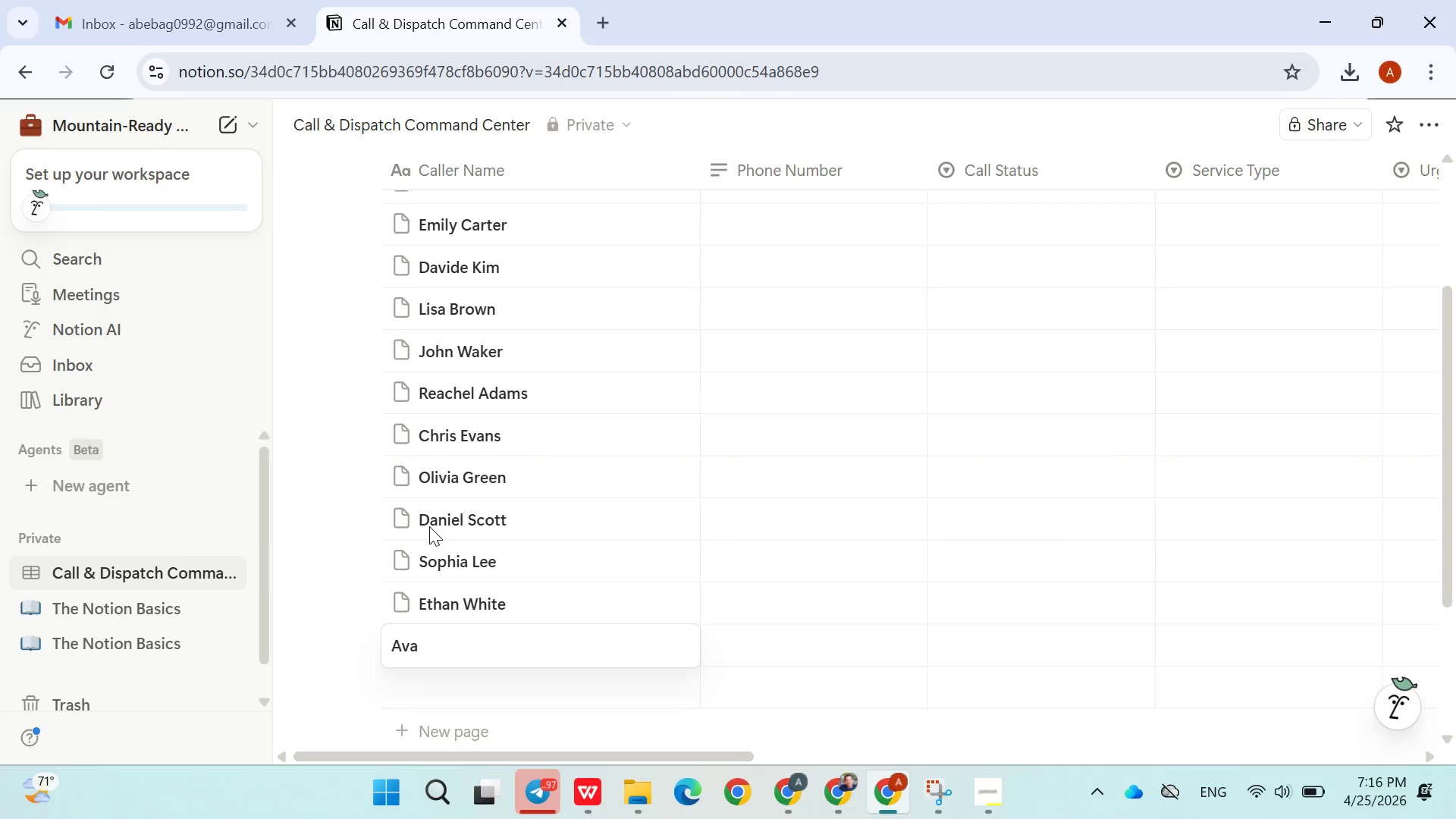 
type(Martinez)
 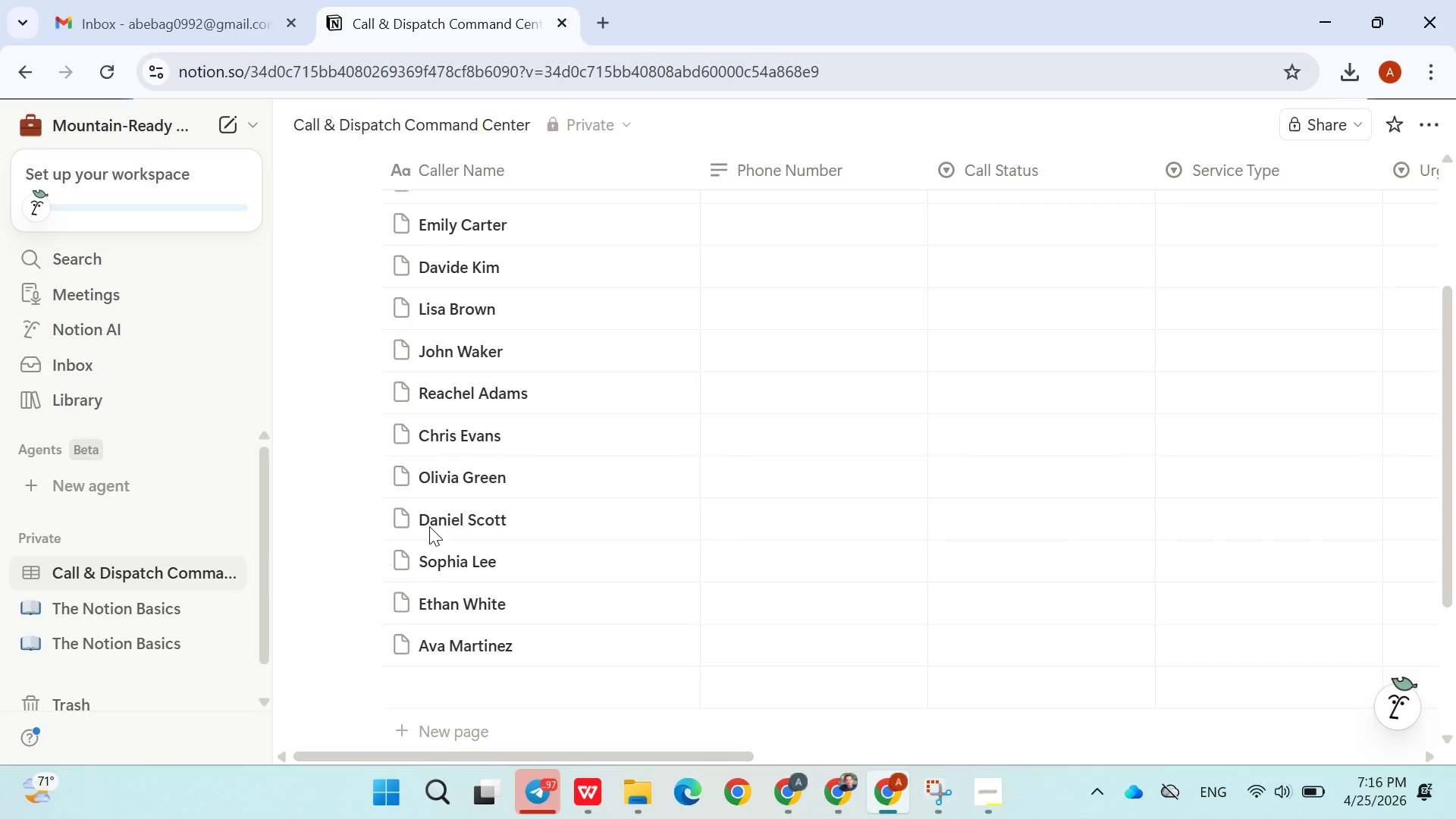 
key(Enter)
 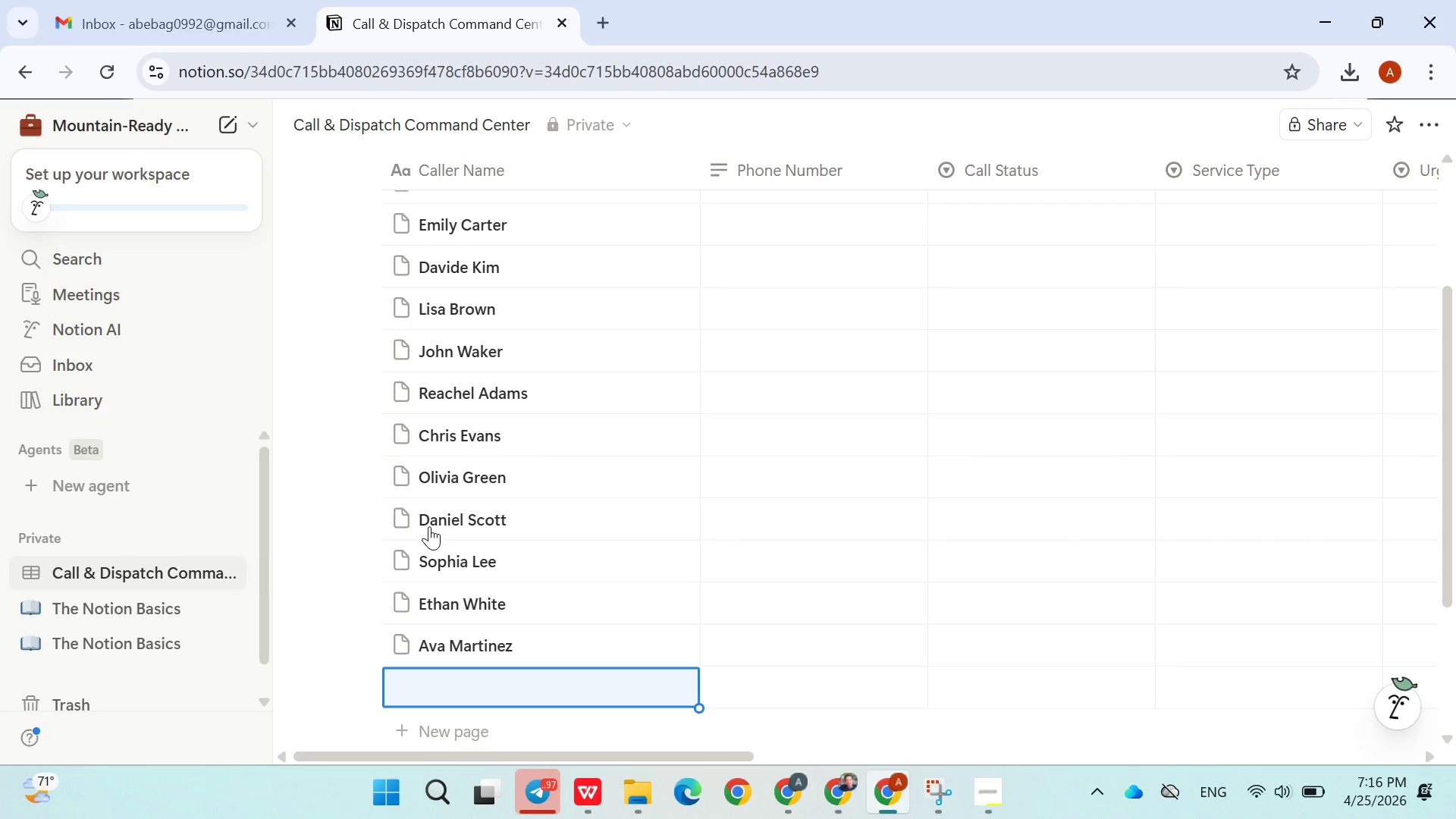 
type(Ava)
 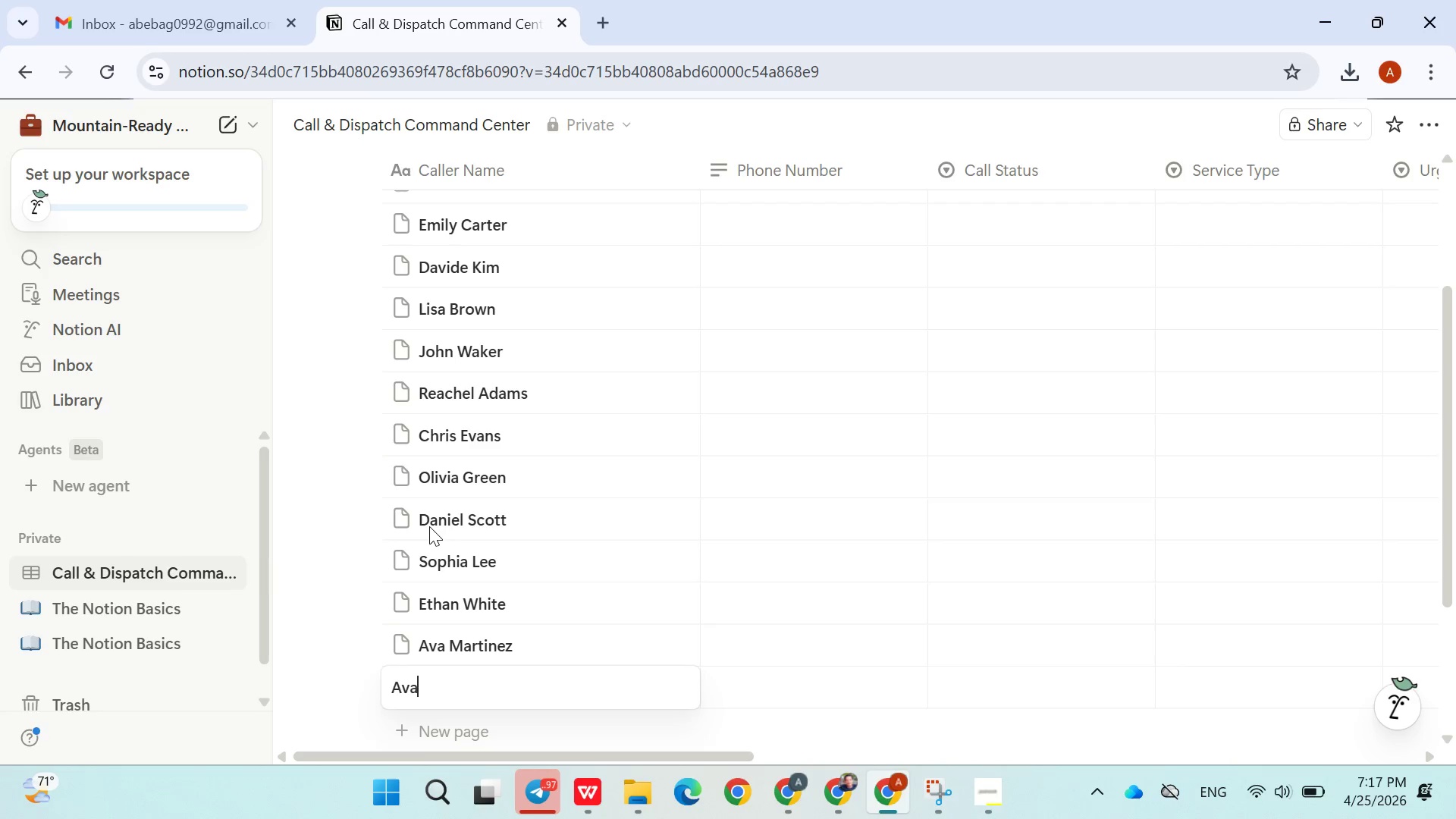 
wait(5.84)
 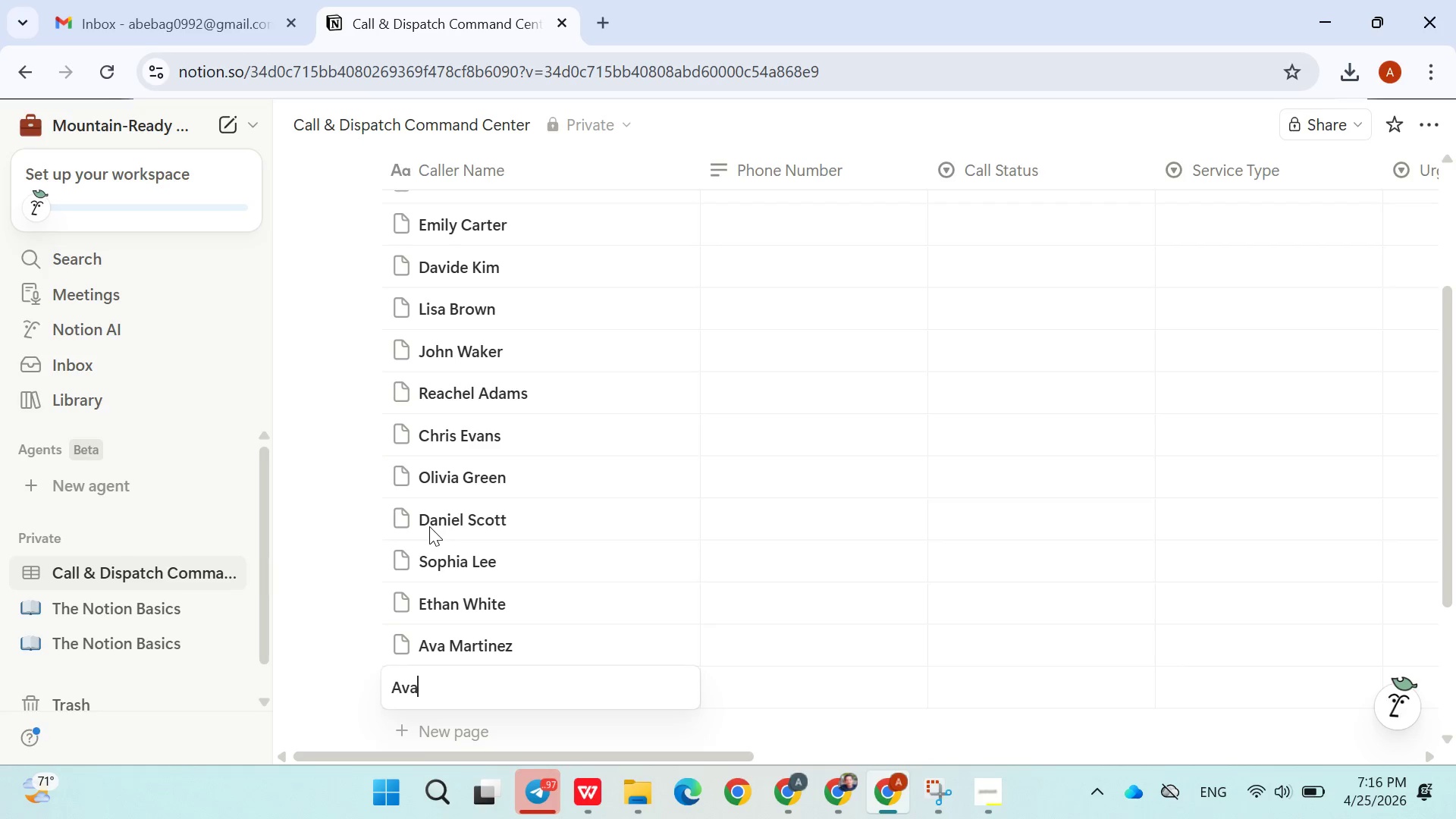 
key(Backspace)
 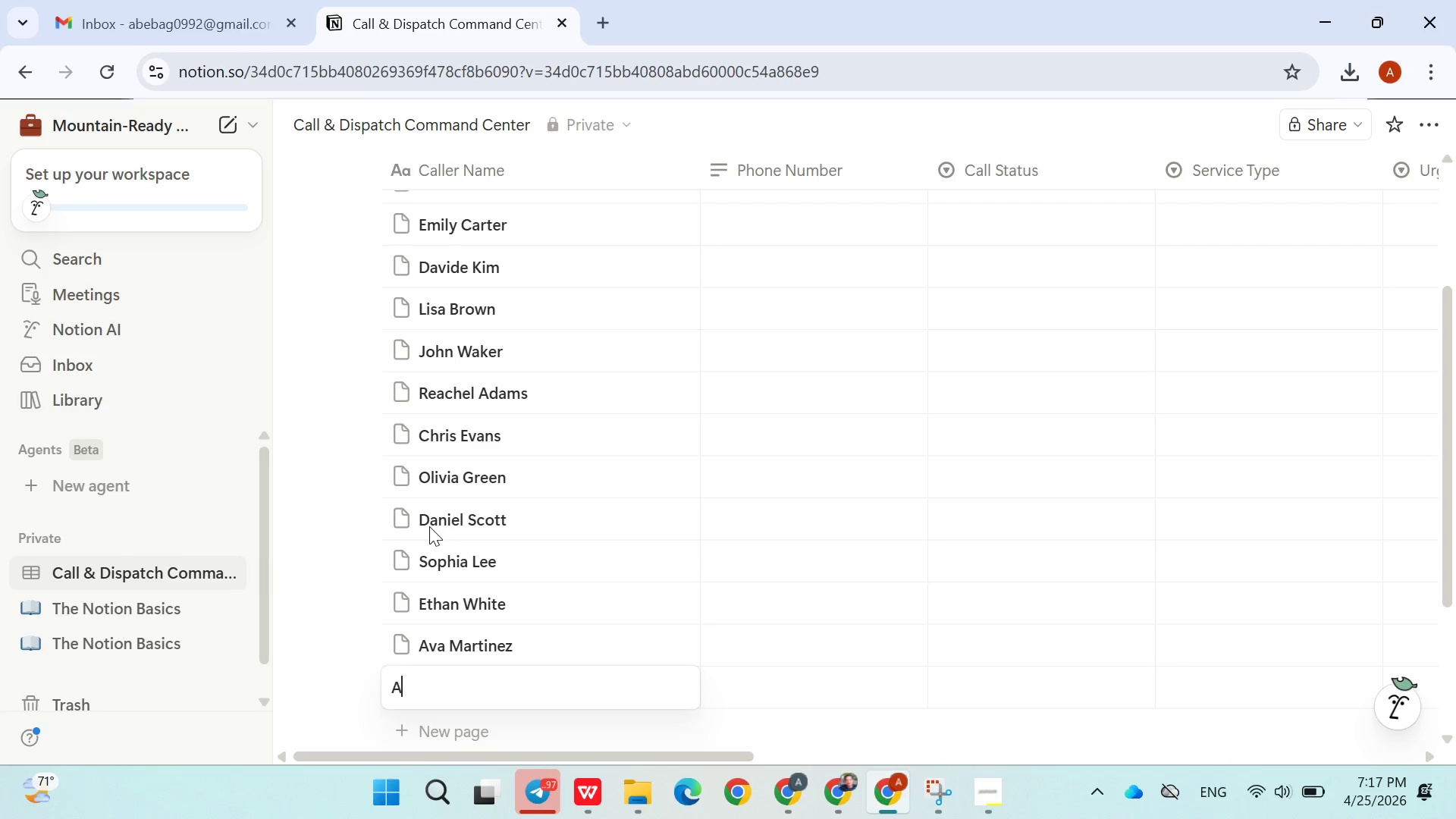 
key(Backspace)
 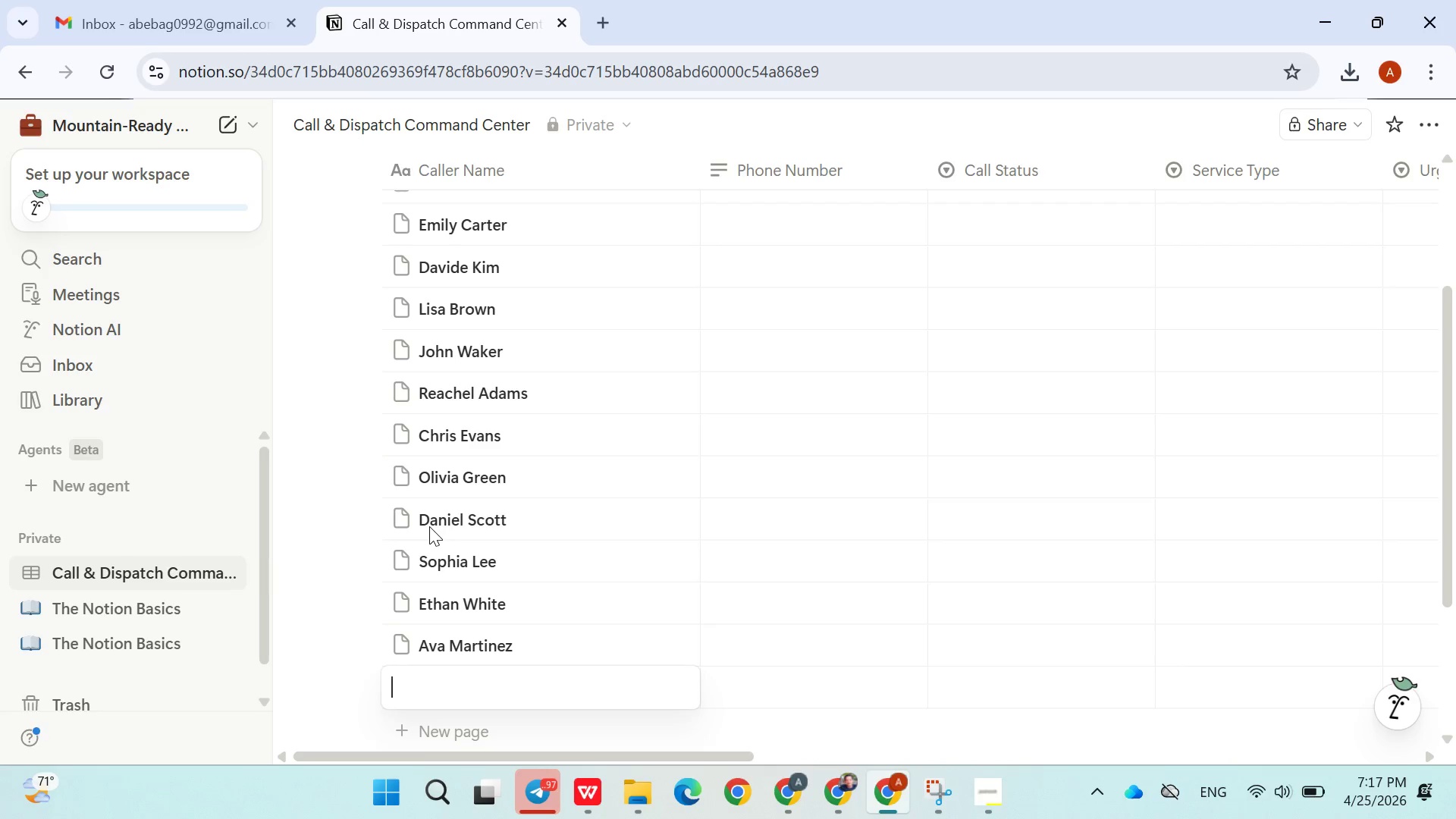 
key(Backspace)
 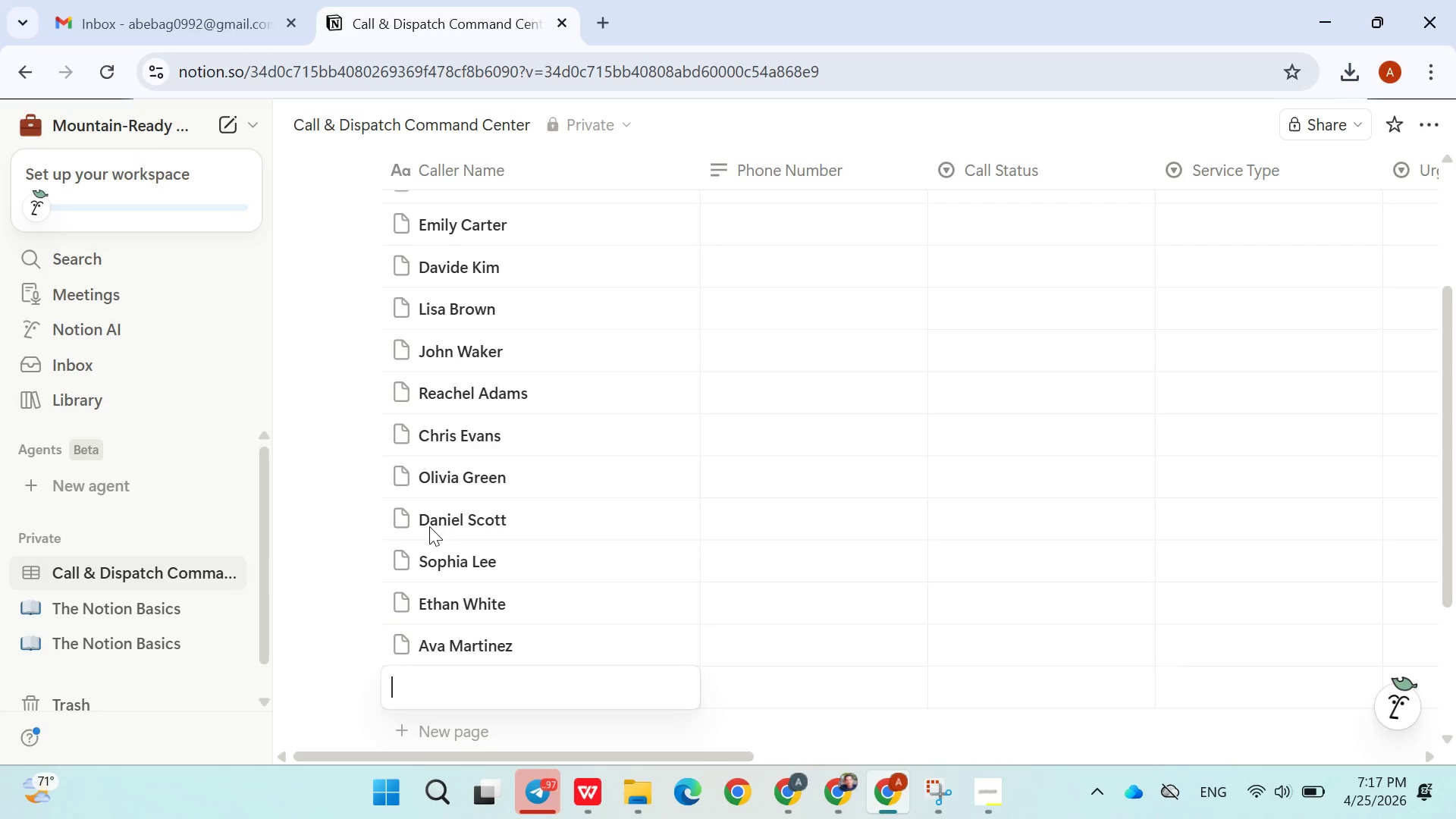 
key(Backspace)
 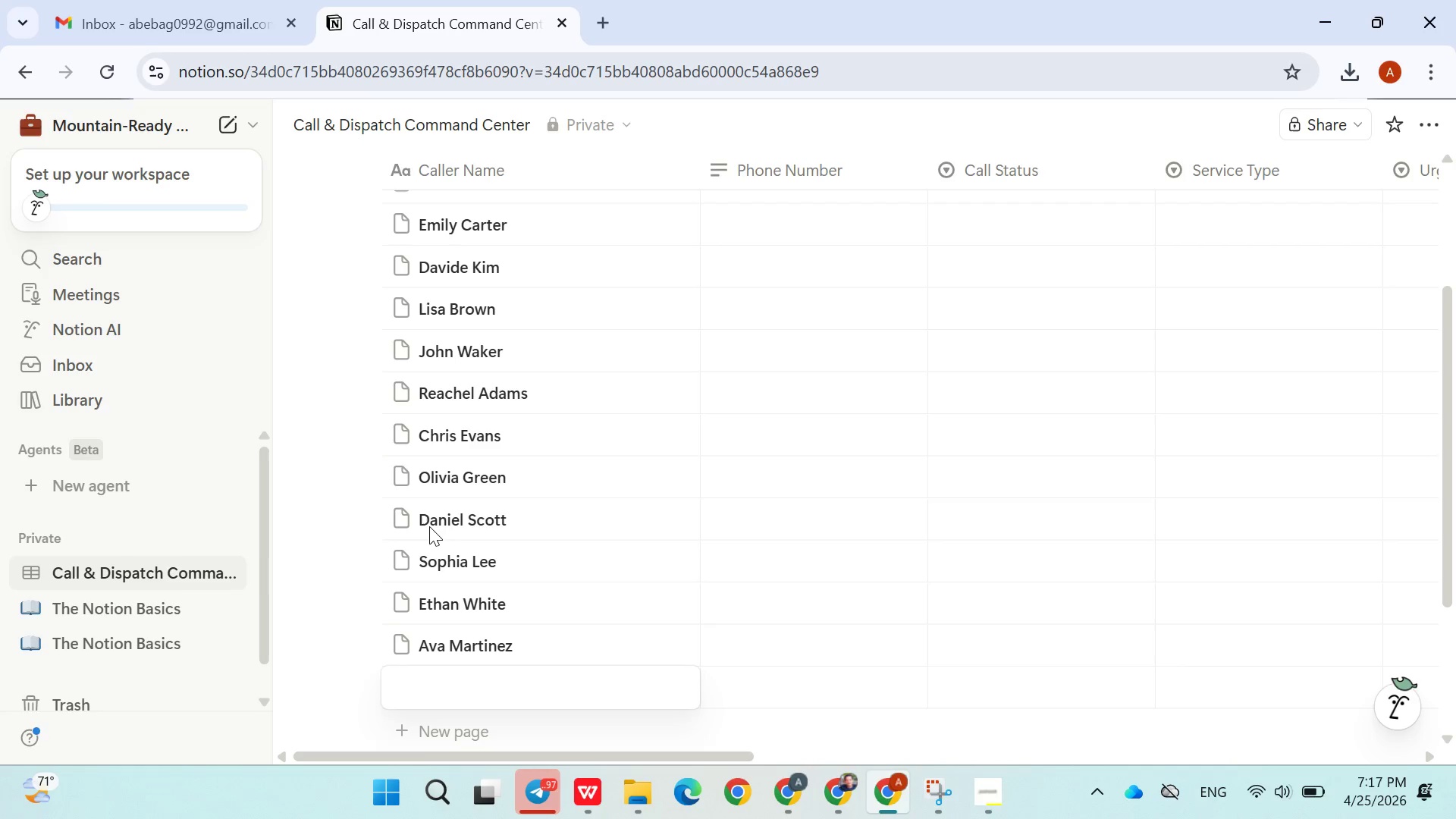 
type(Noah Wilson)
 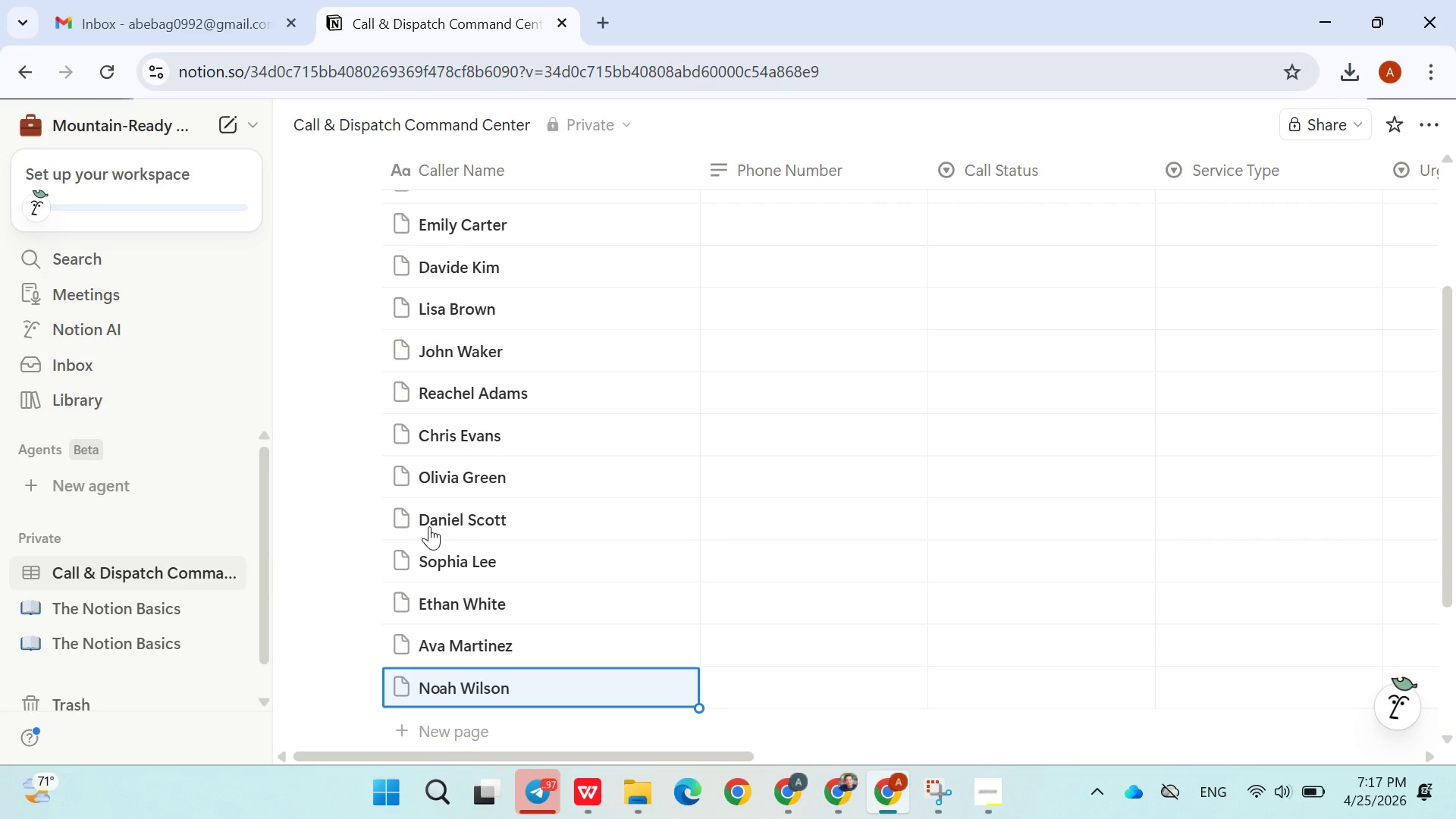 
 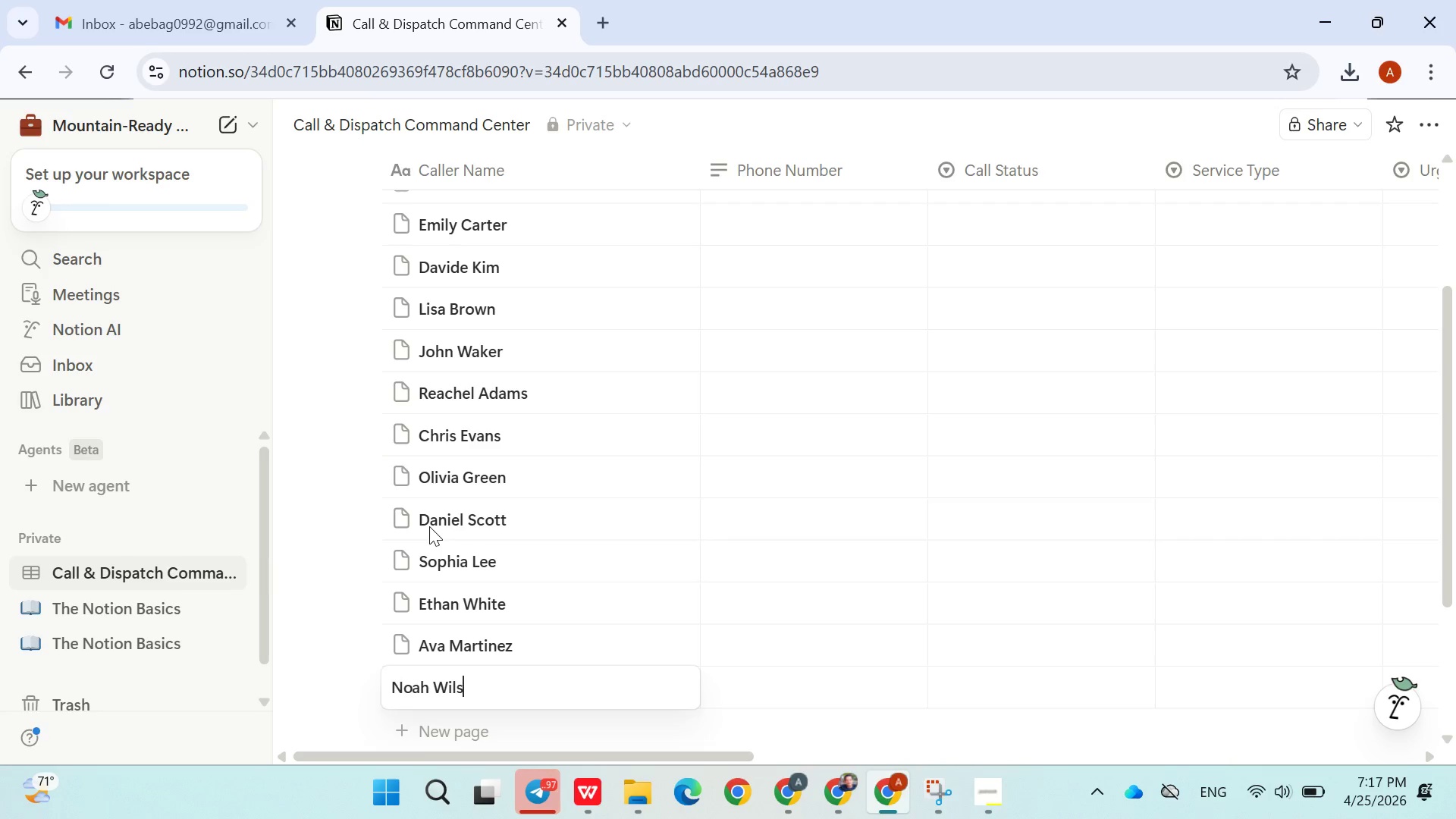 
key(Enter)
 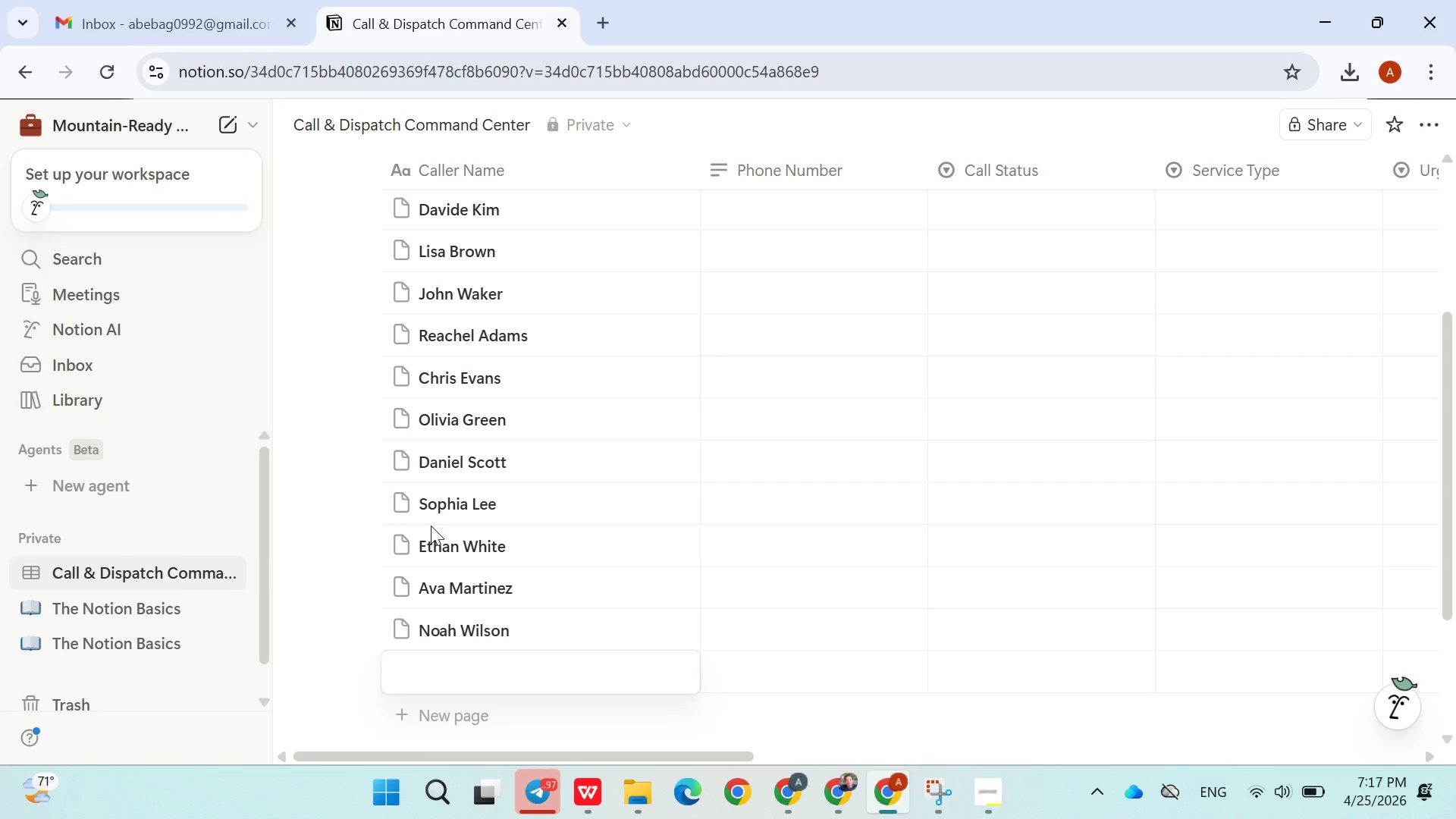 
wait(33.72)
 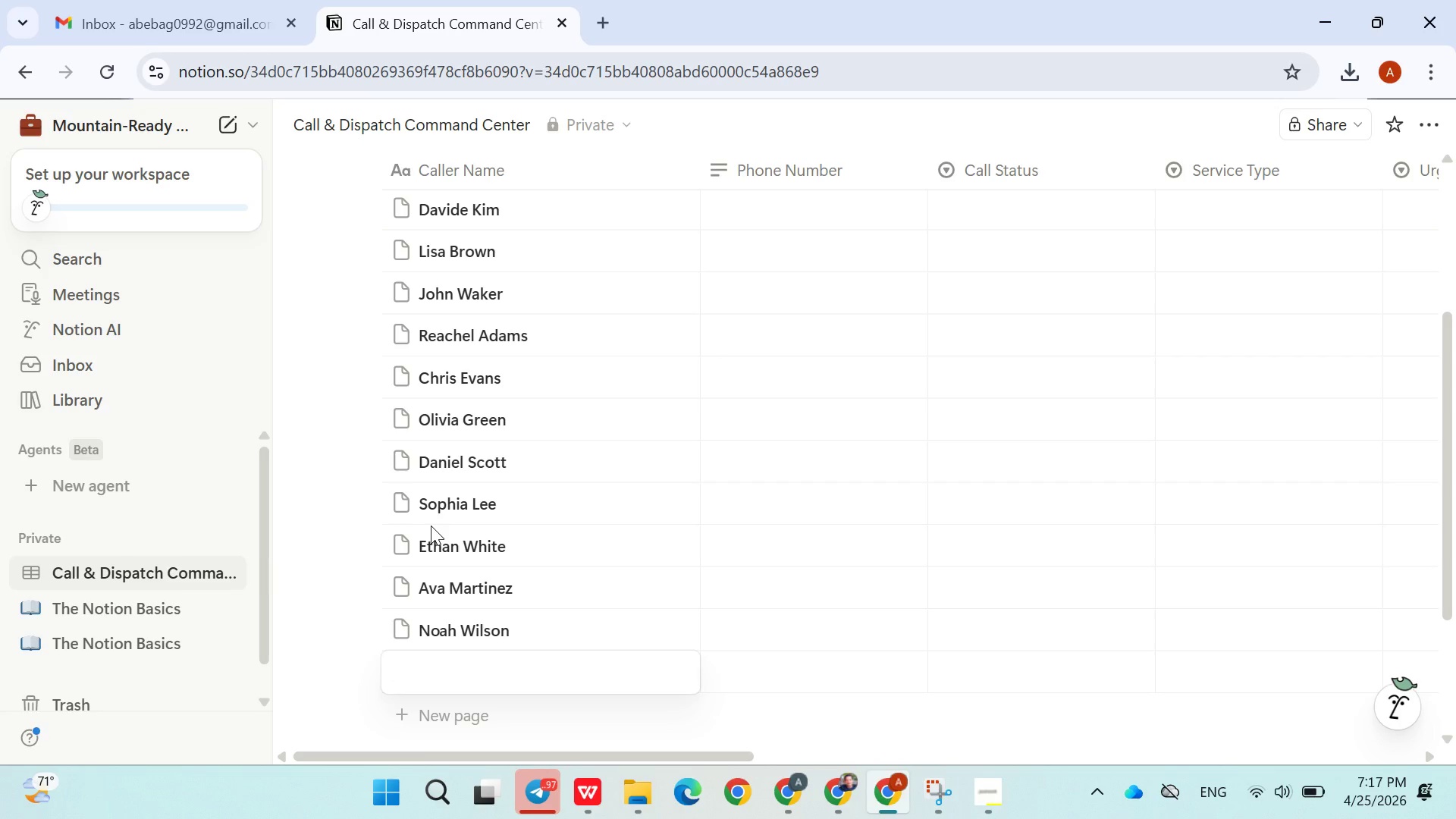 
type(Mia Thompson)
 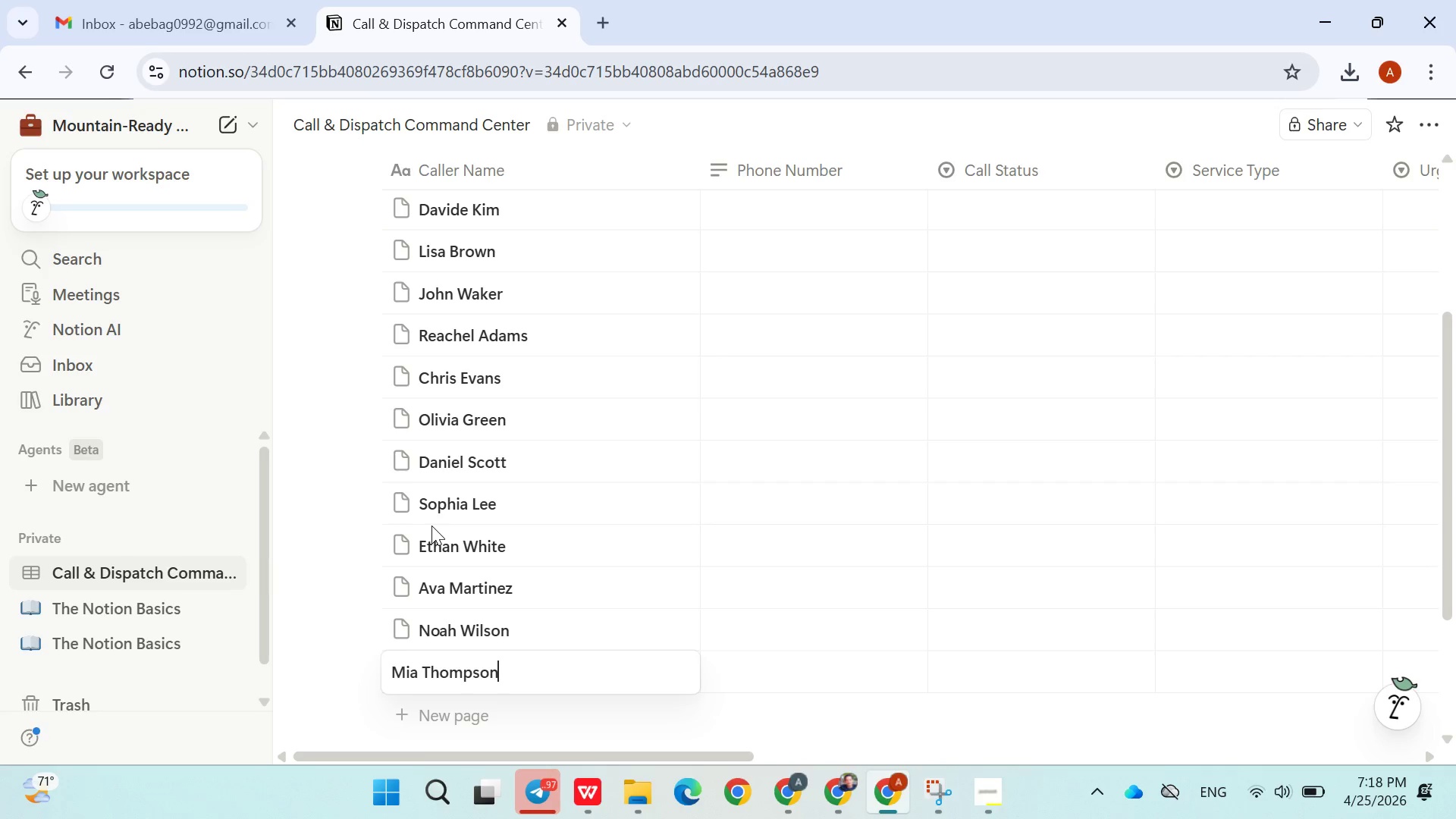 
wait(14.61)
 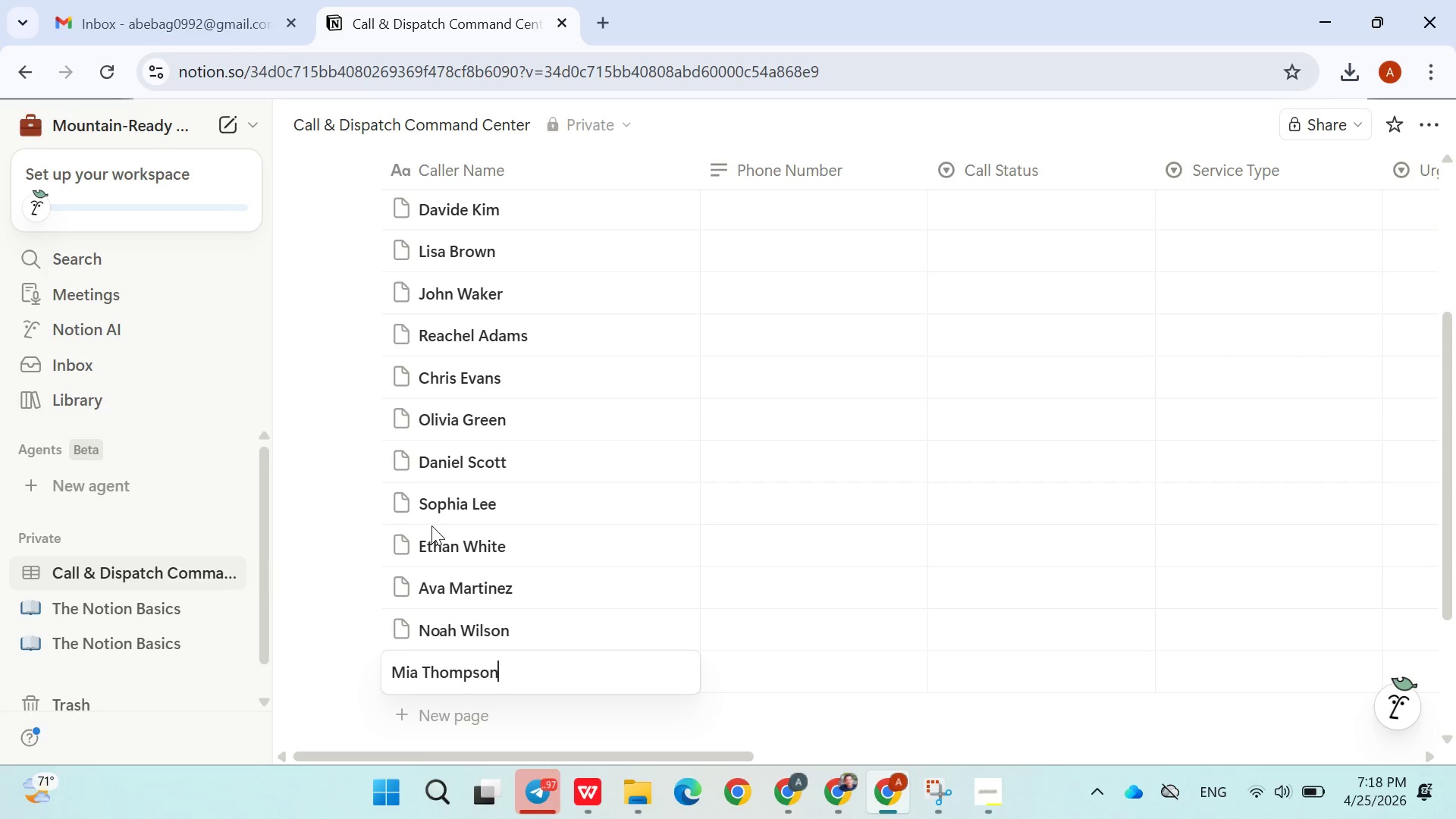 
scroll: coordinate [877, 440], scroll_direction: up, amount: 8.0
 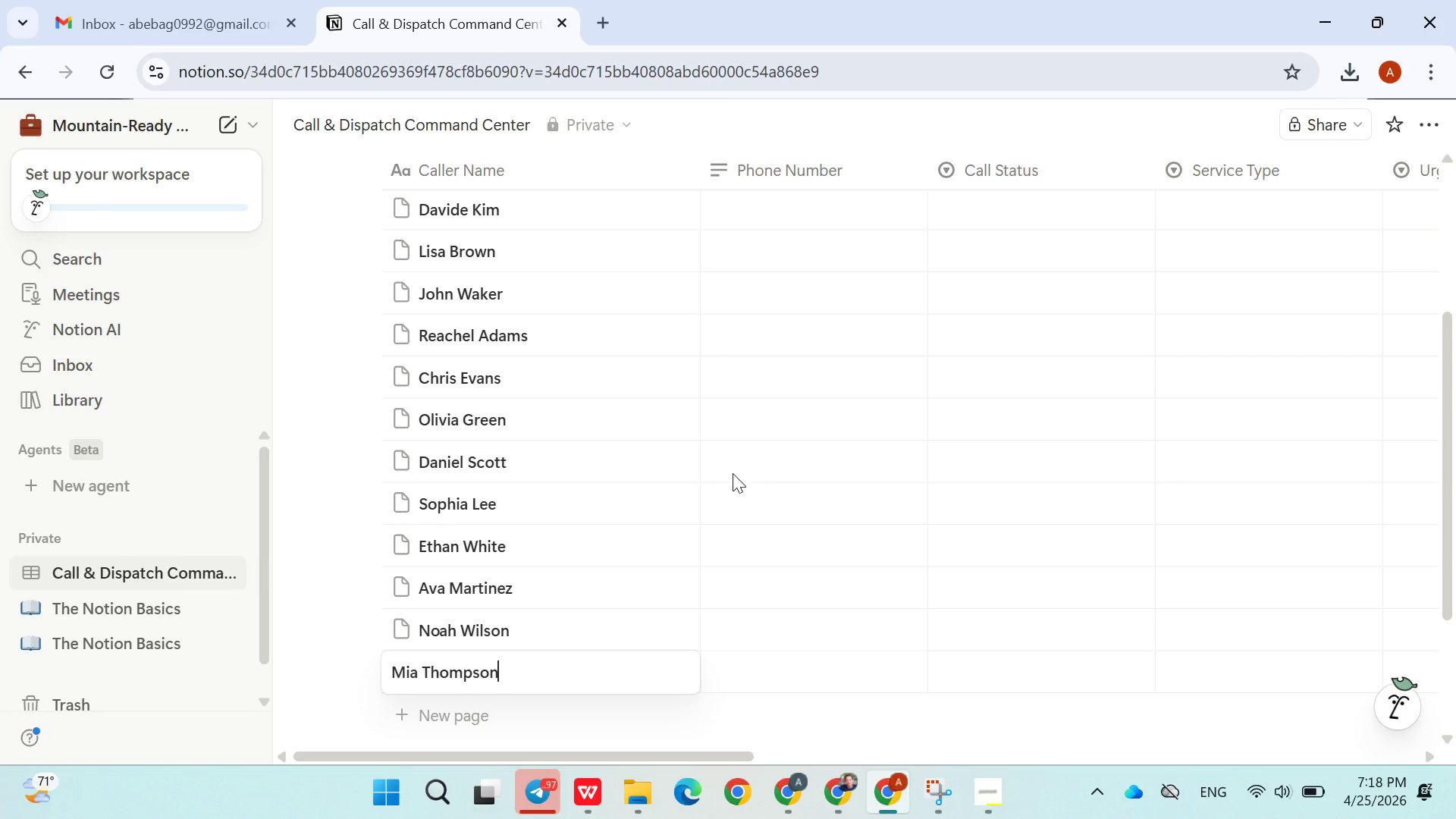 
right_click([729, 474])
 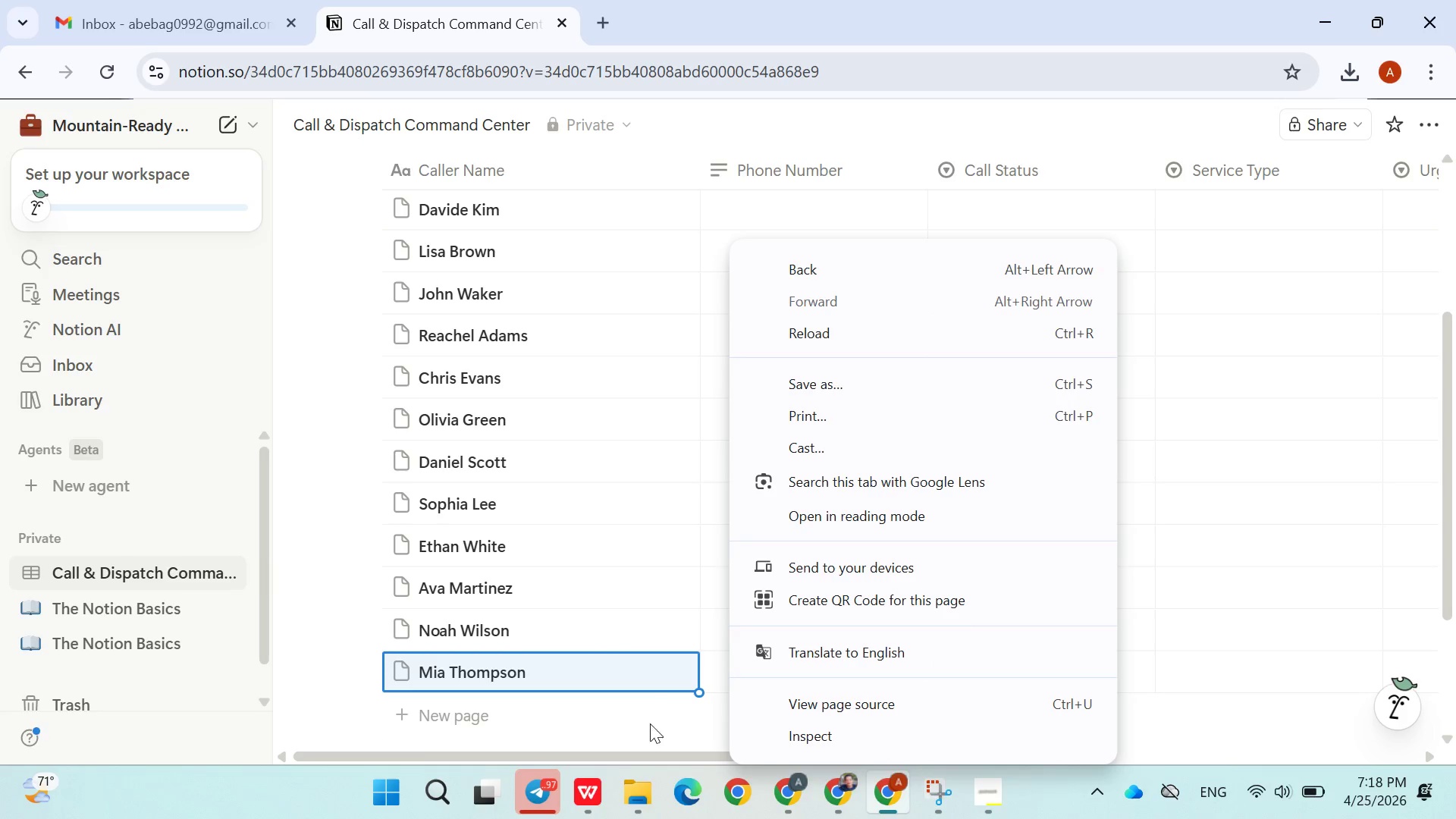 
left_click([649, 726])
 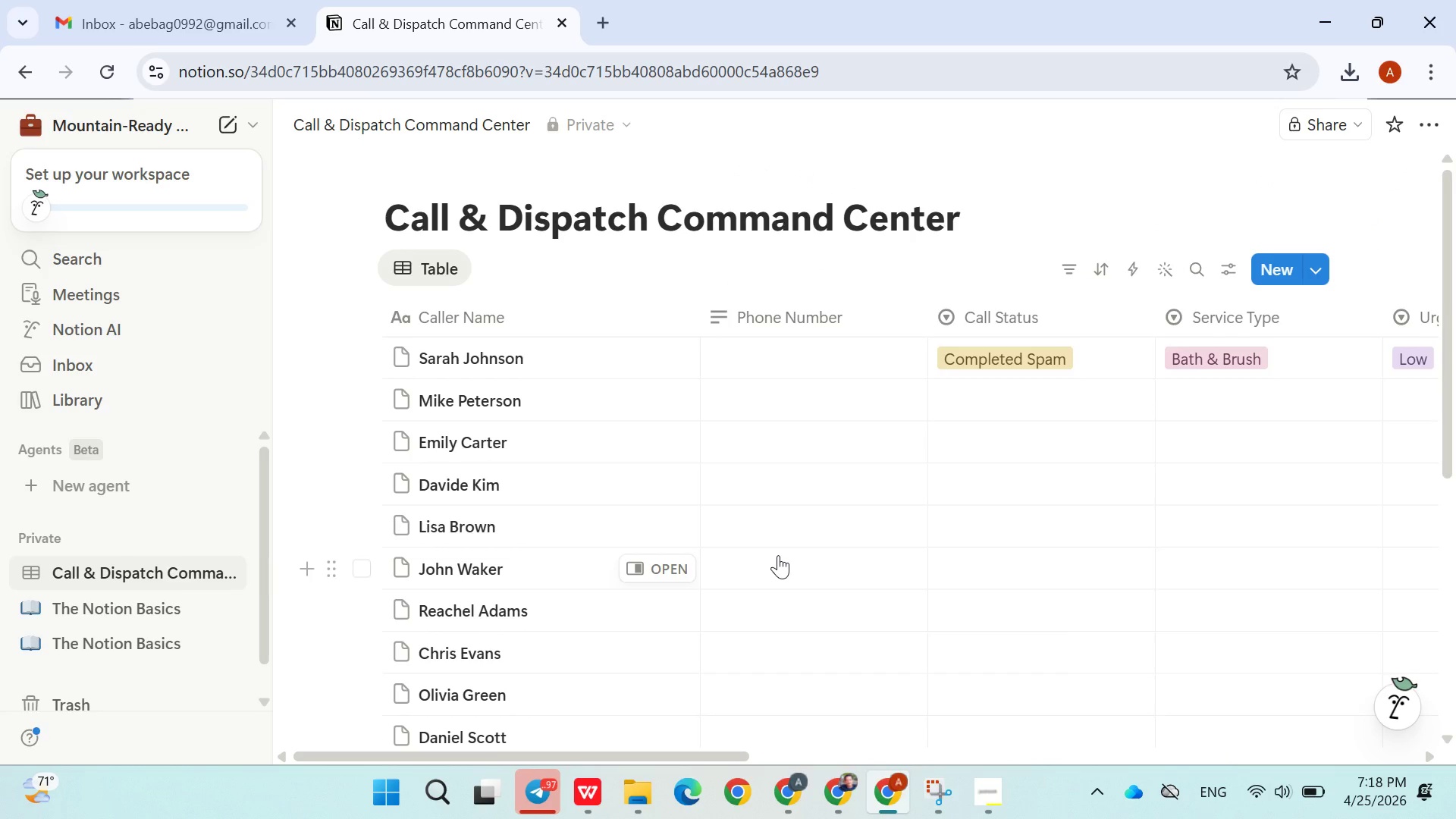 
wait(13.75)
 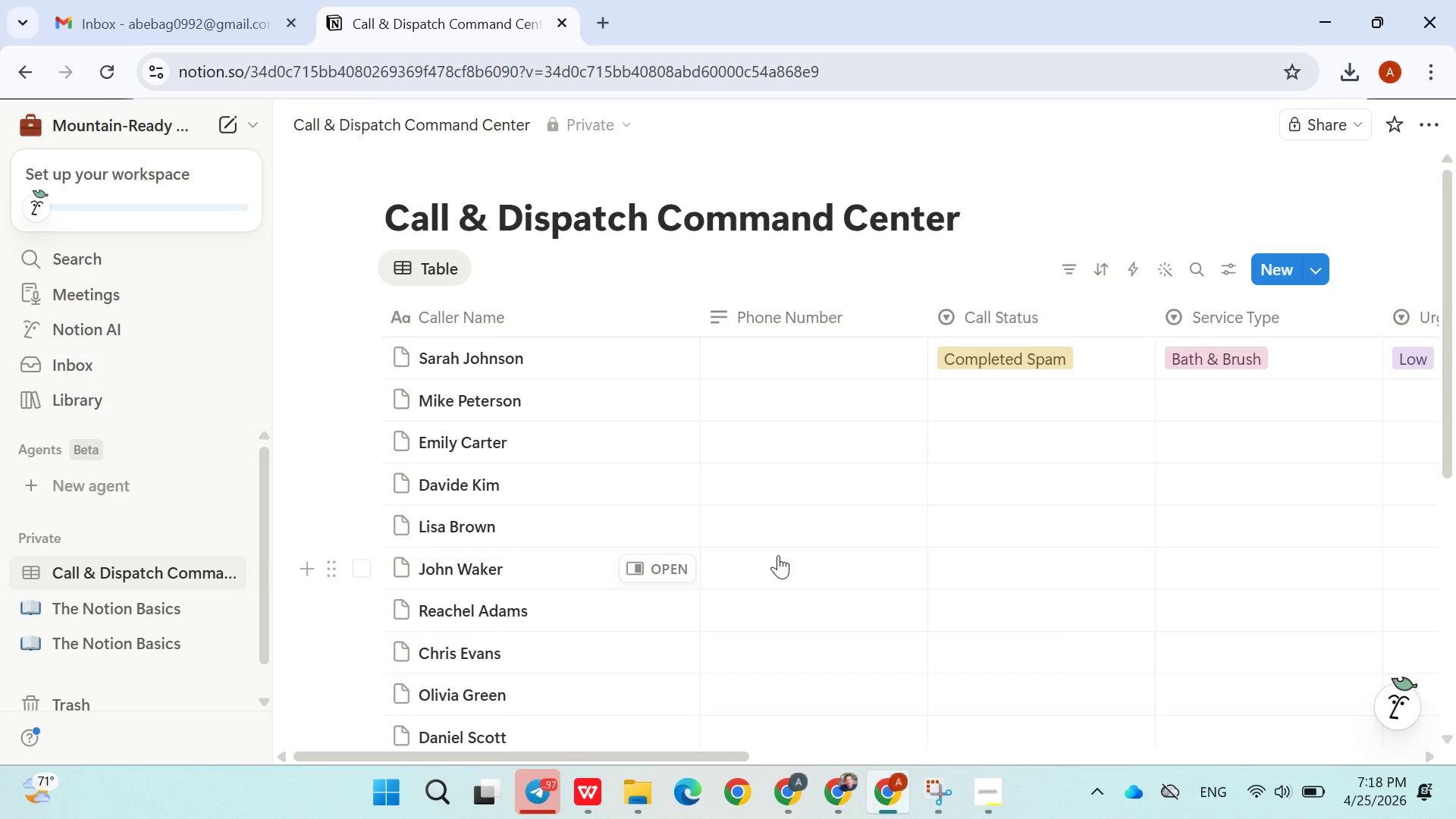 
left_click([999, 362])
 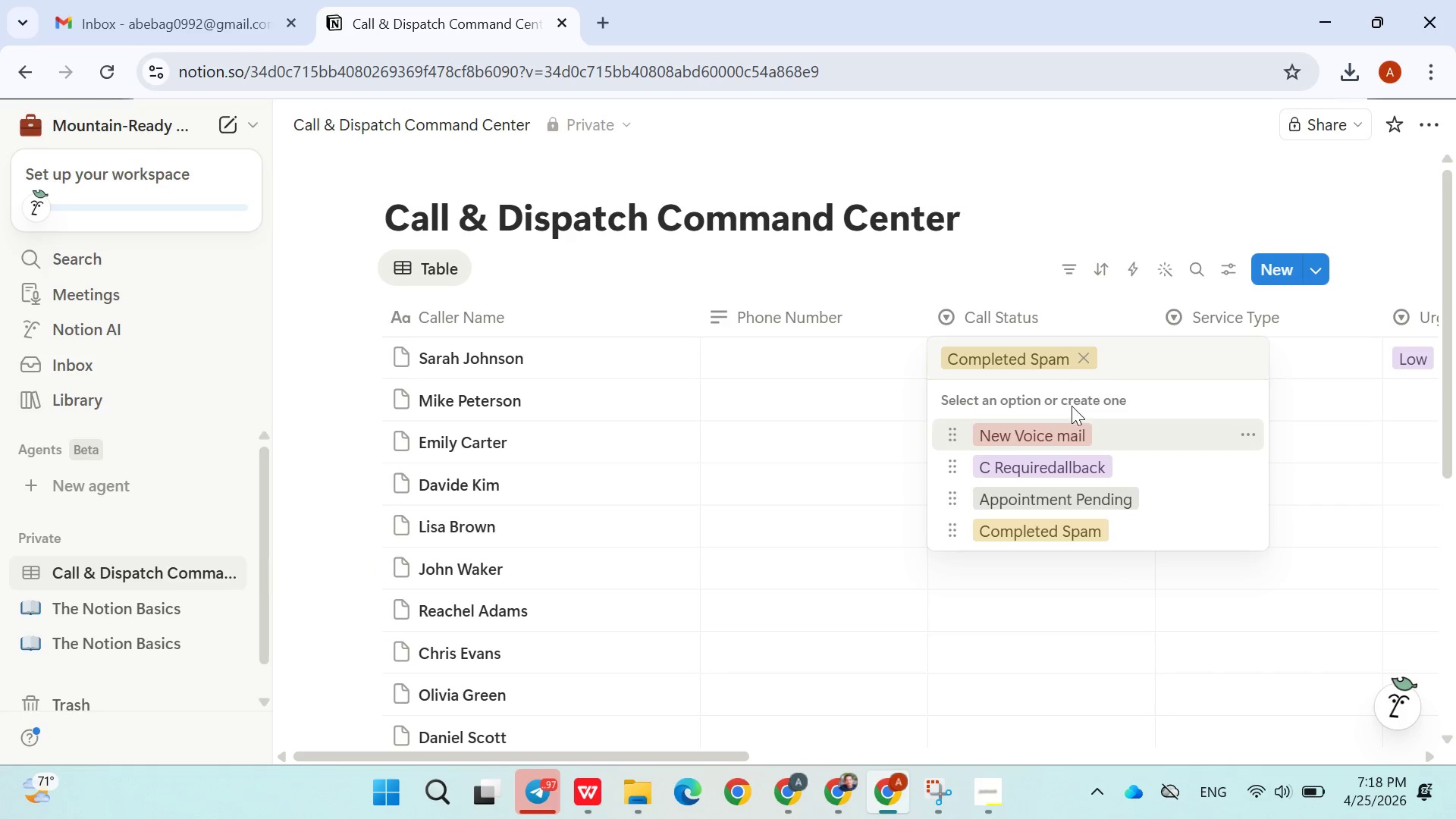 
left_click([1058, 438])
 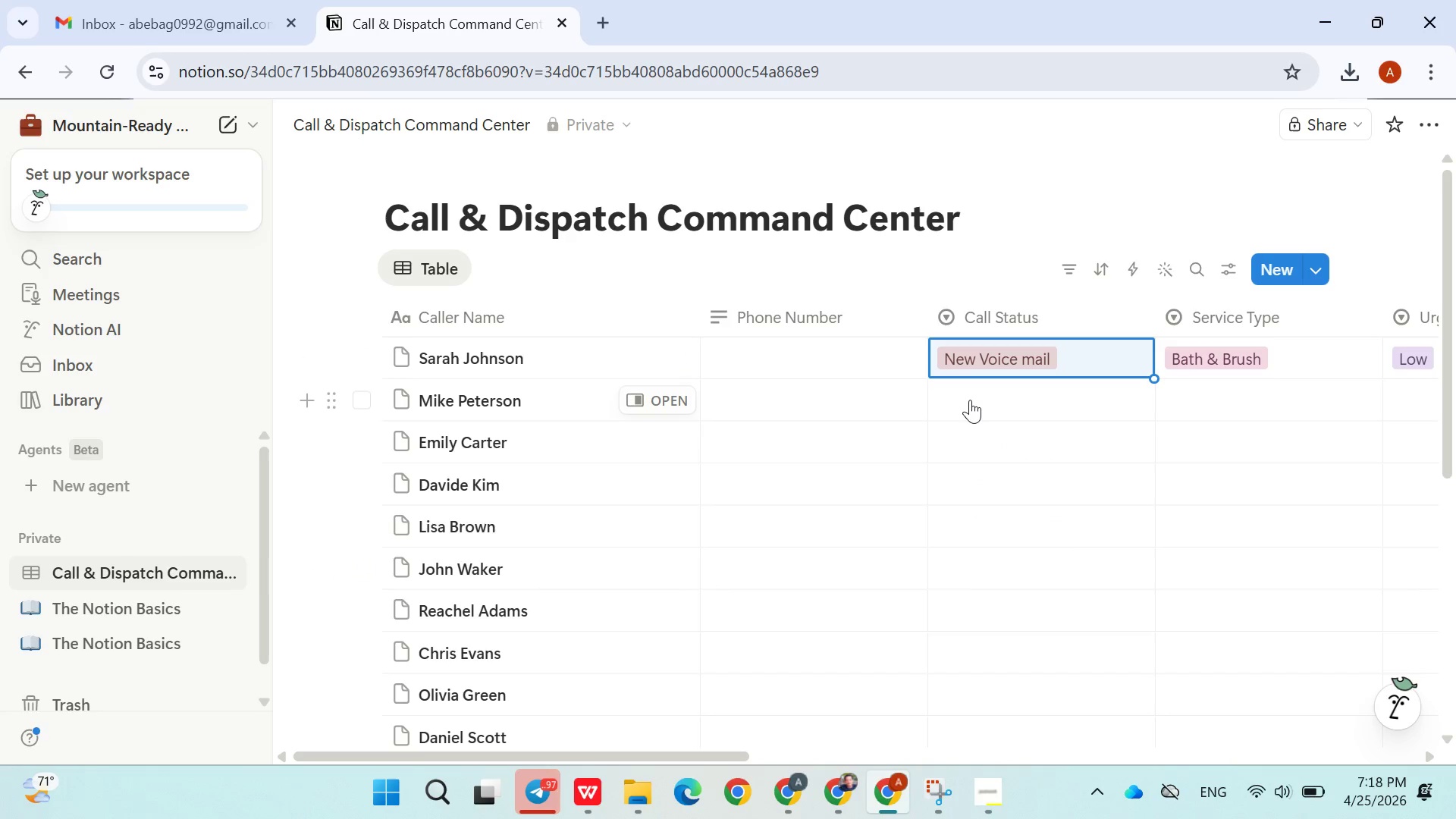 
left_click([970, 400])
 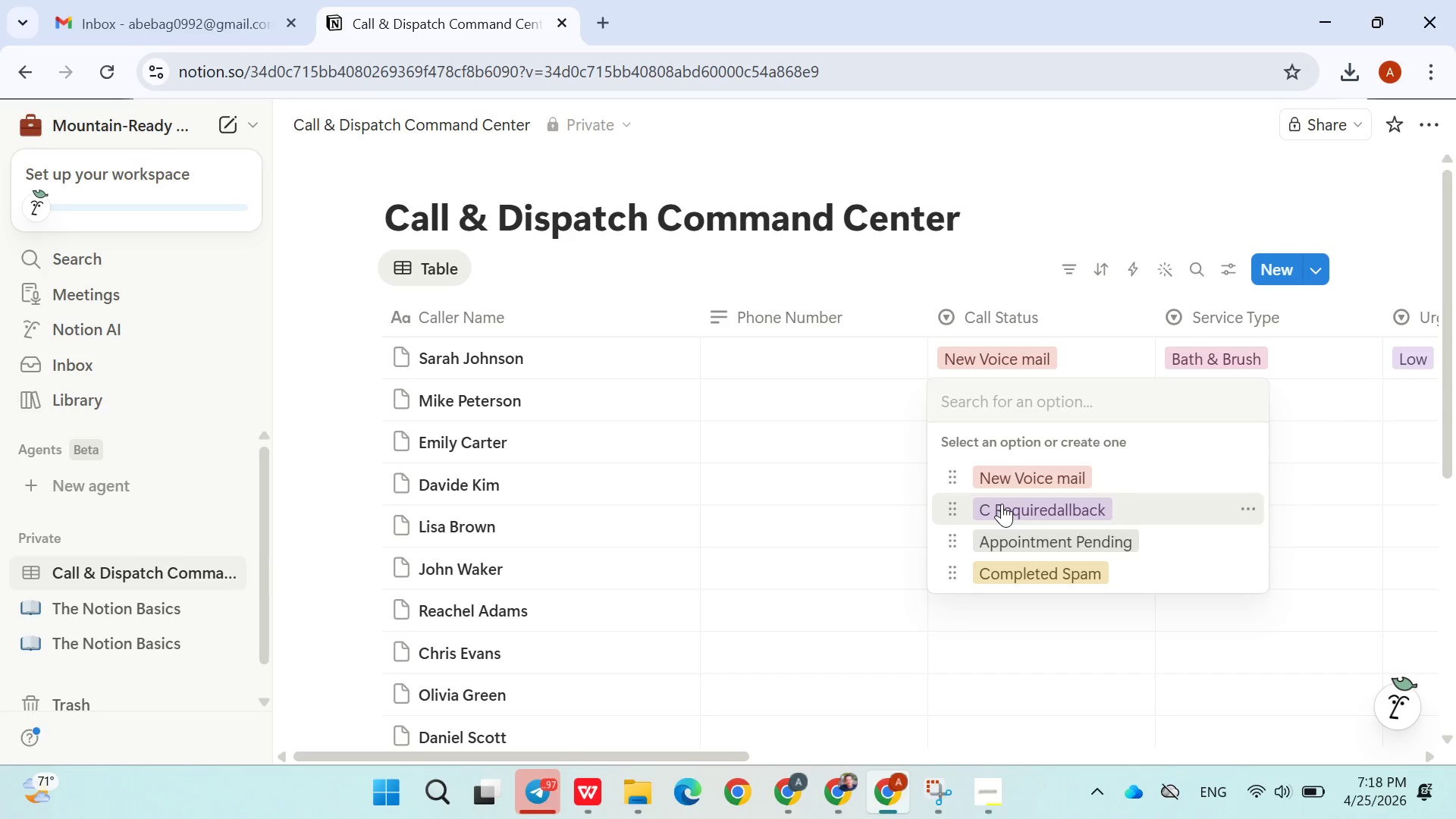 
wait(11.08)
 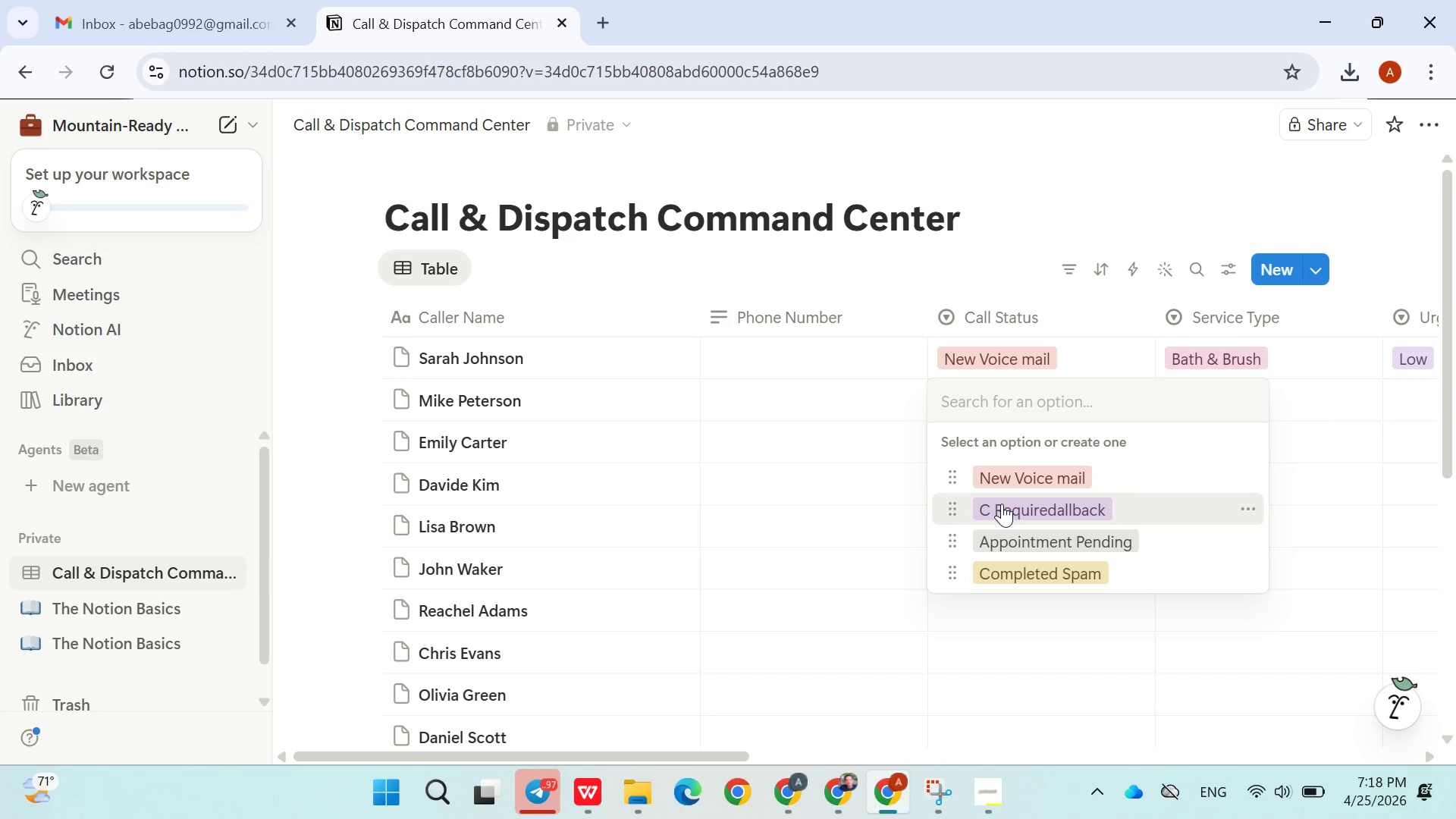 
left_click([1247, 510])
 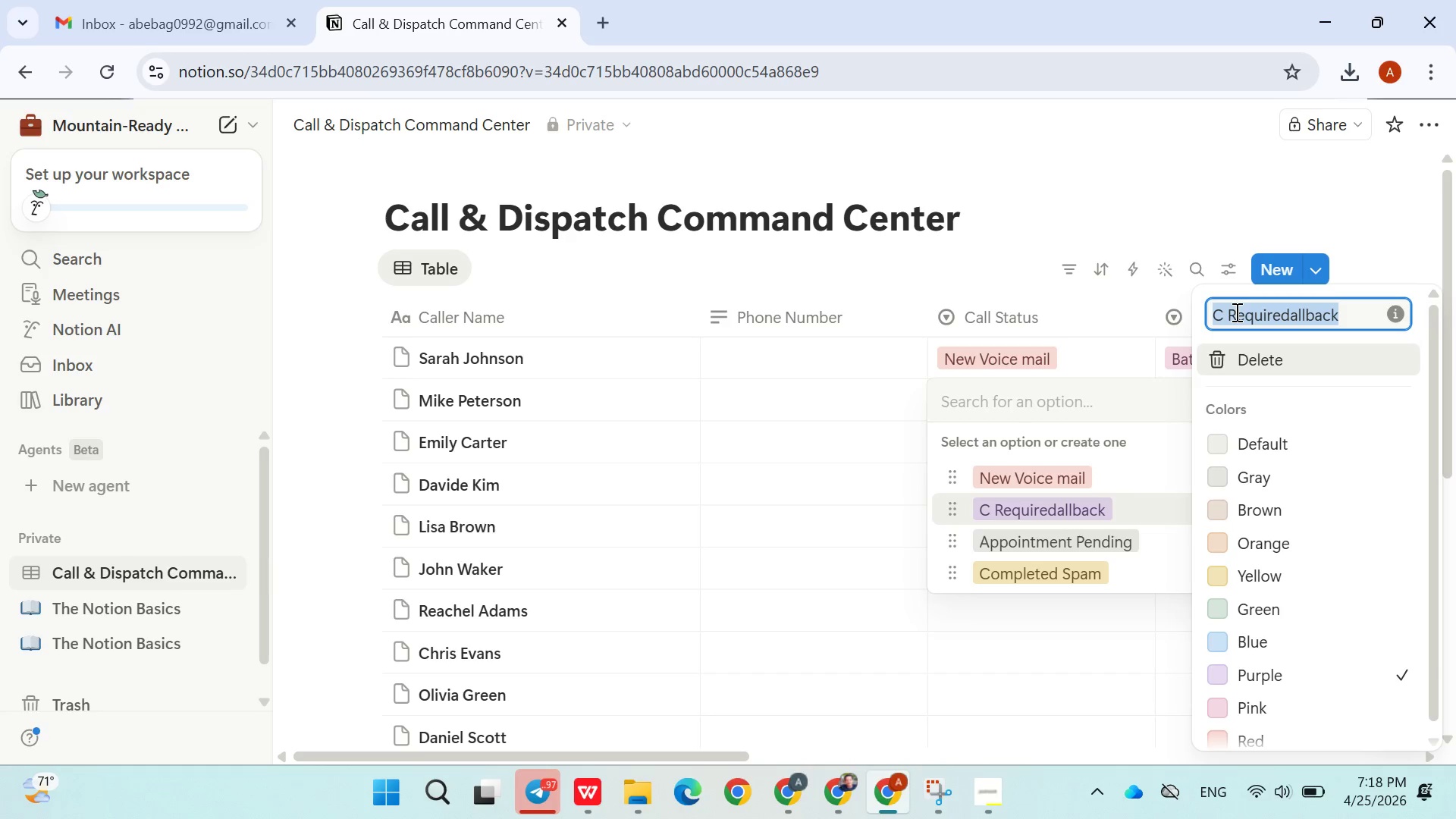 
double_click([1235, 312])
 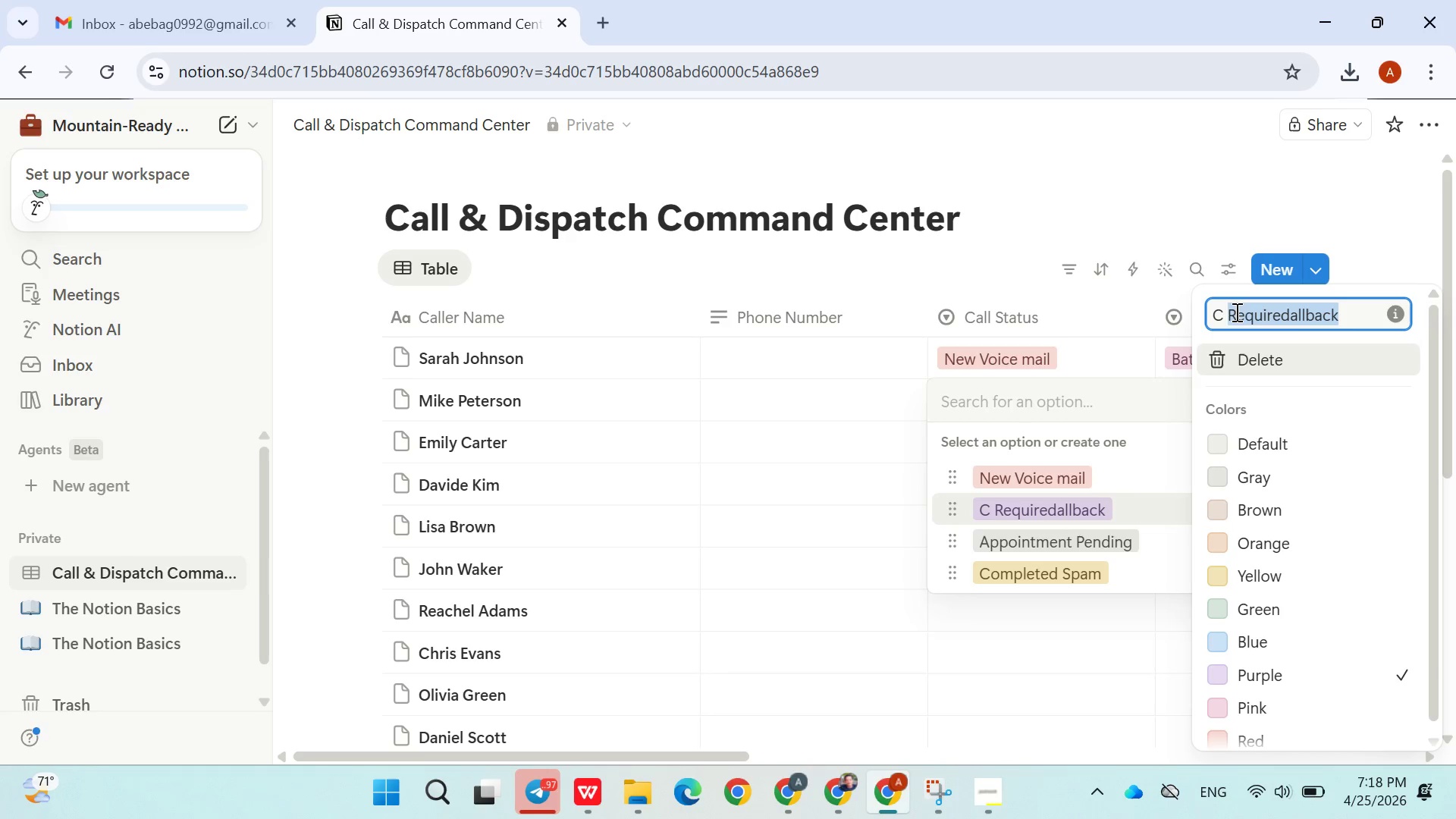 
key(Backspace)
key(Backspace)
type(allback Required)
 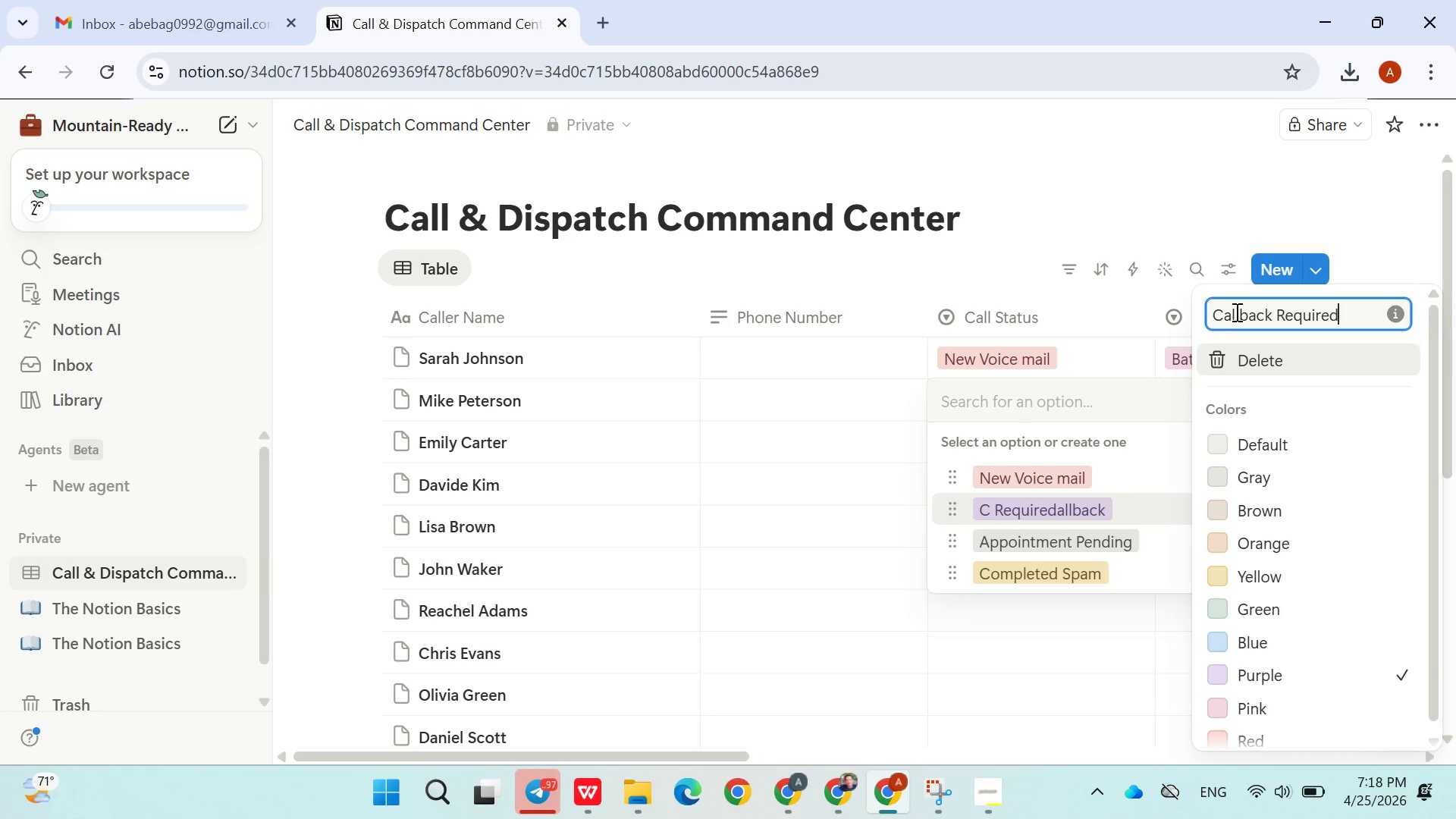 
key(Enter)
 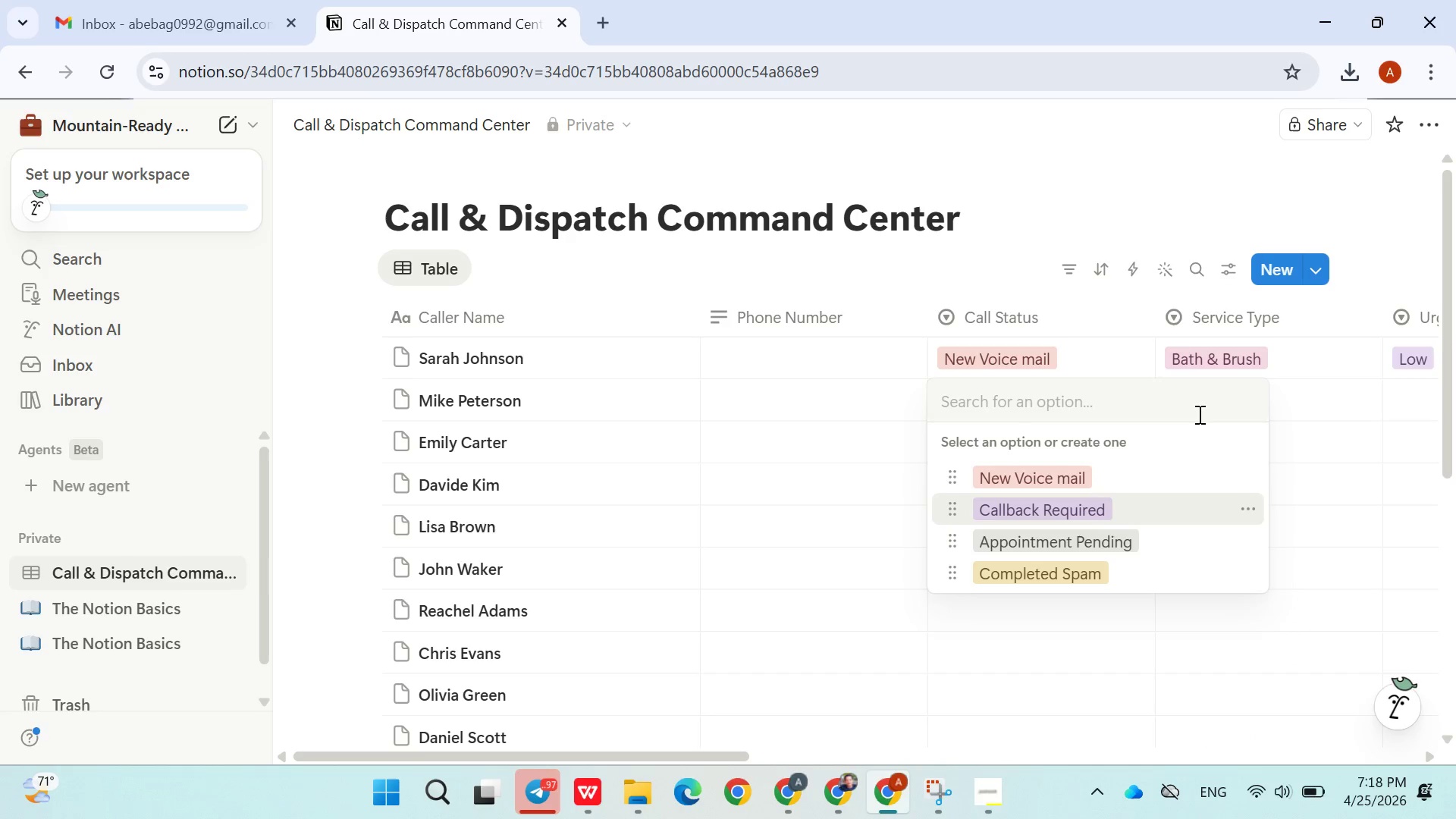 
left_click([1122, 508])
 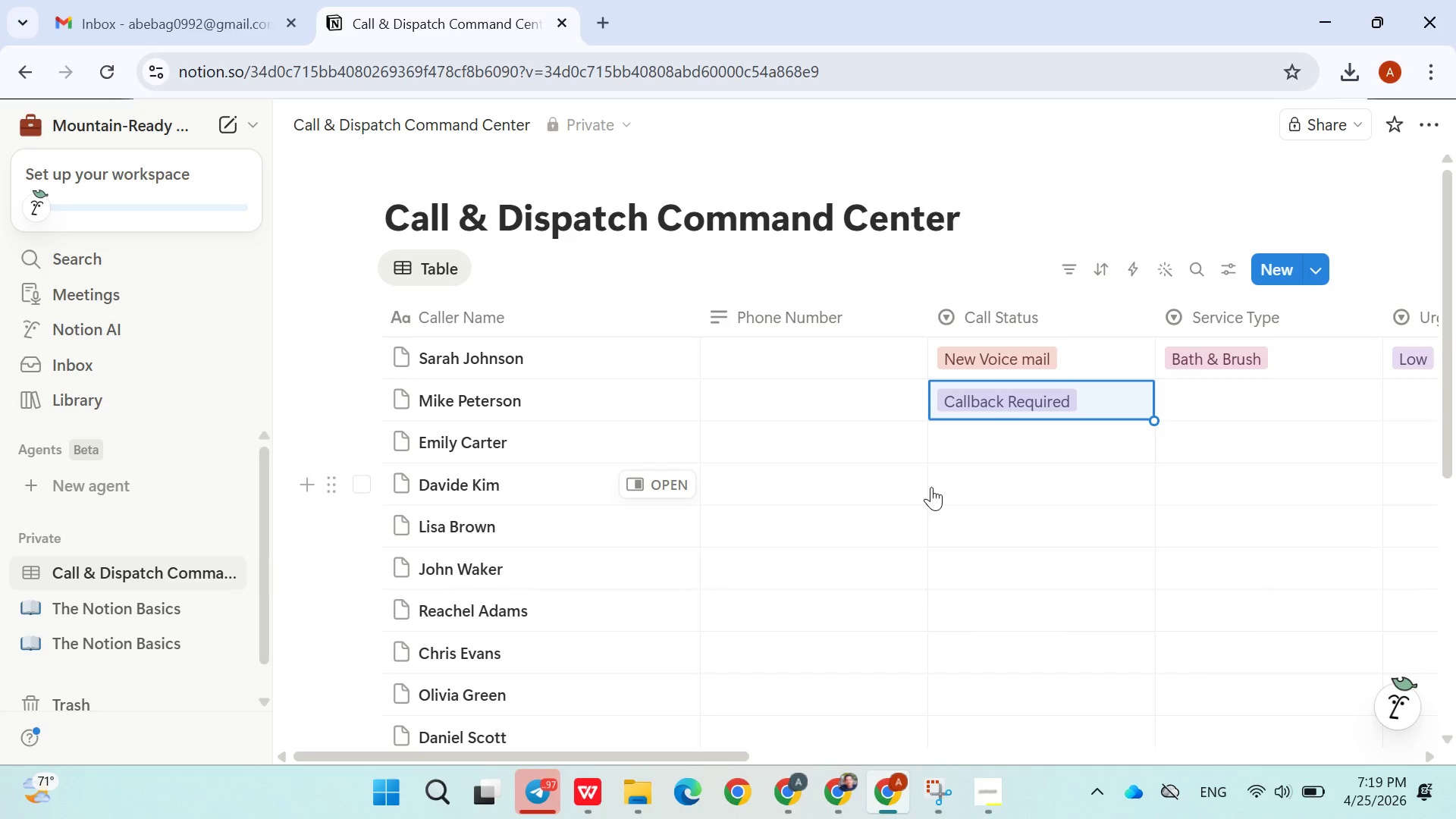 
left_click([995, 436])
 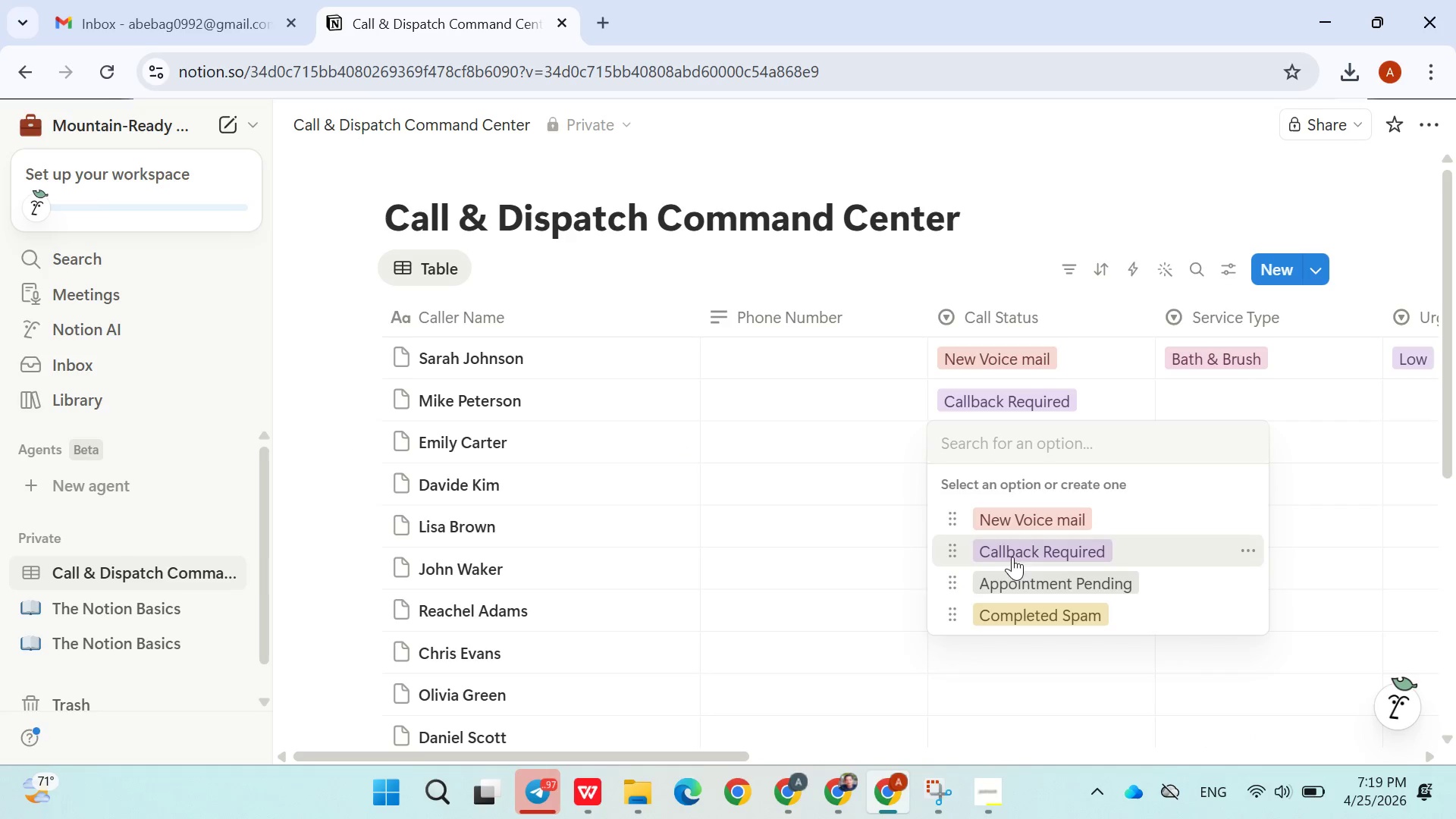 
left_click([1011, 581])
 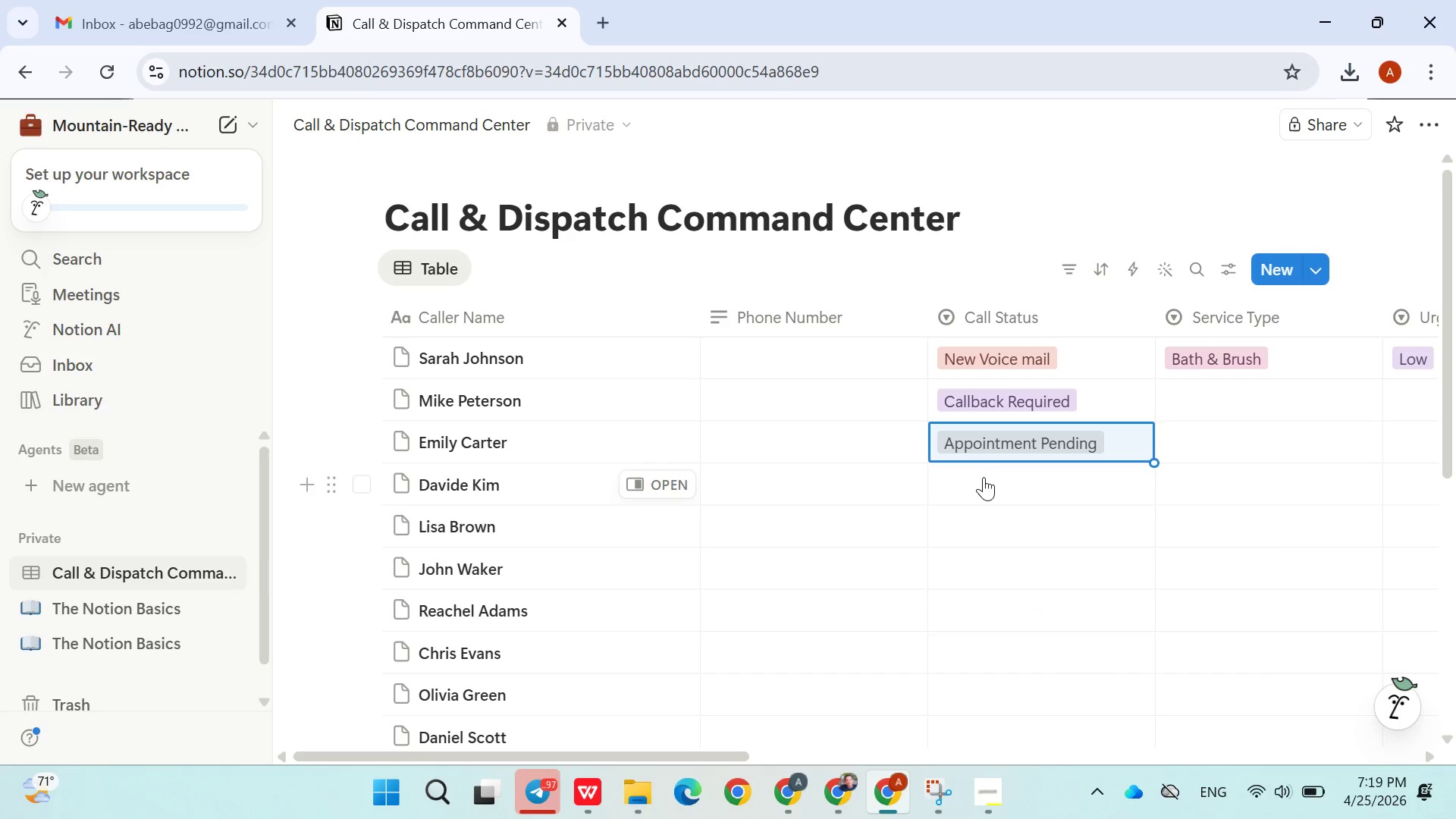 
left_click([984, 477])
 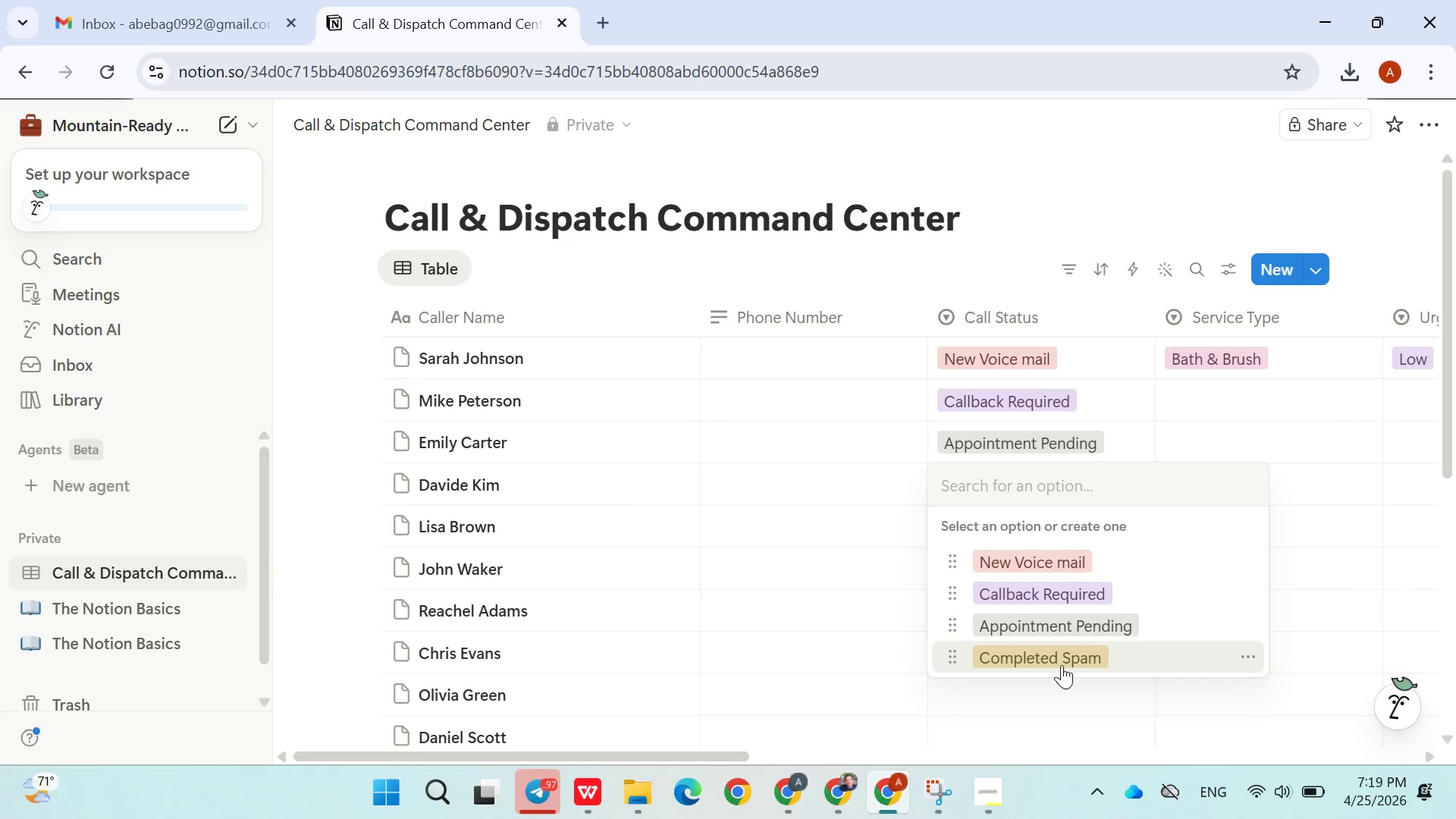 
wait(5.41)
 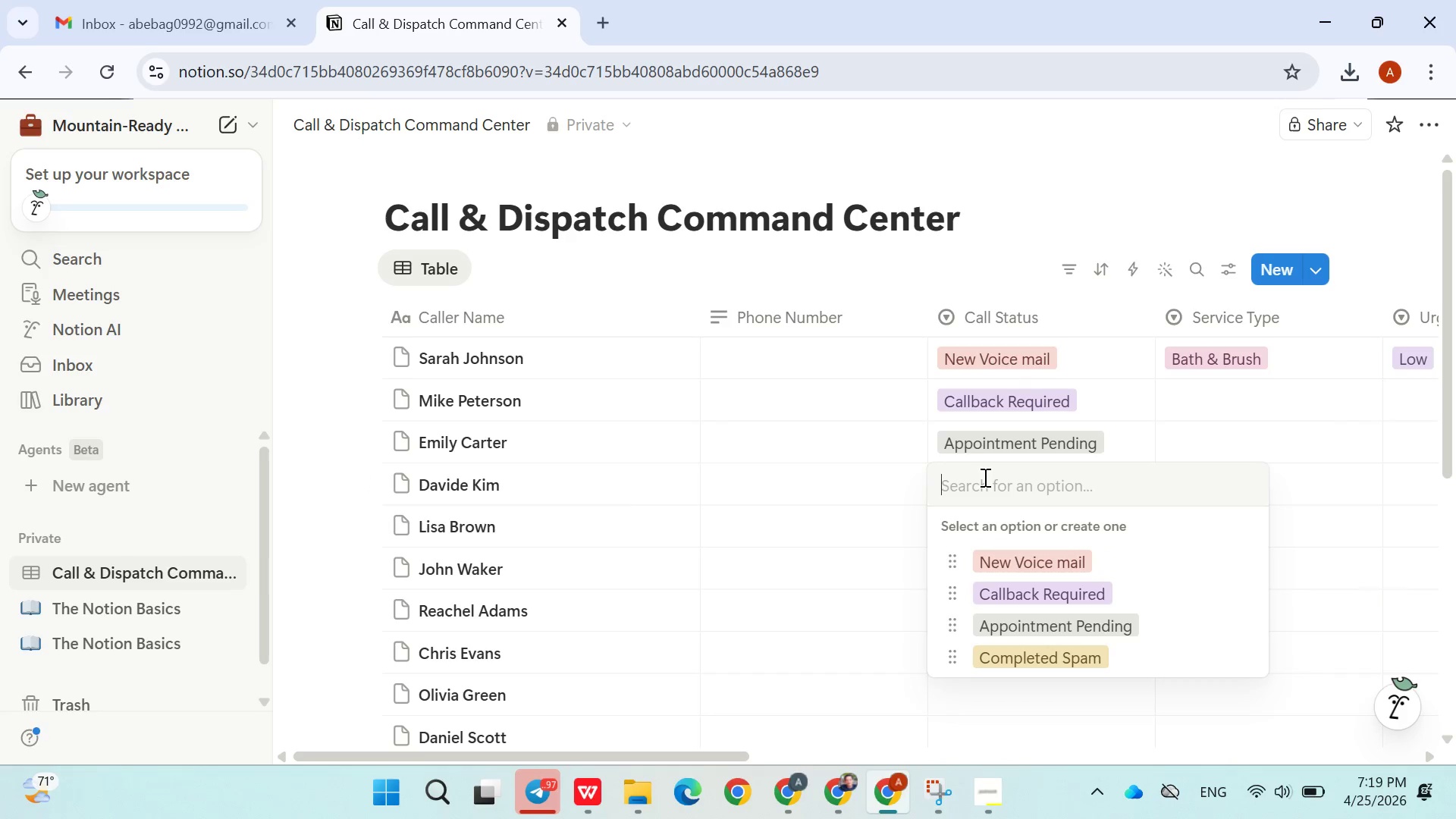 
left_click([1063, 661])
 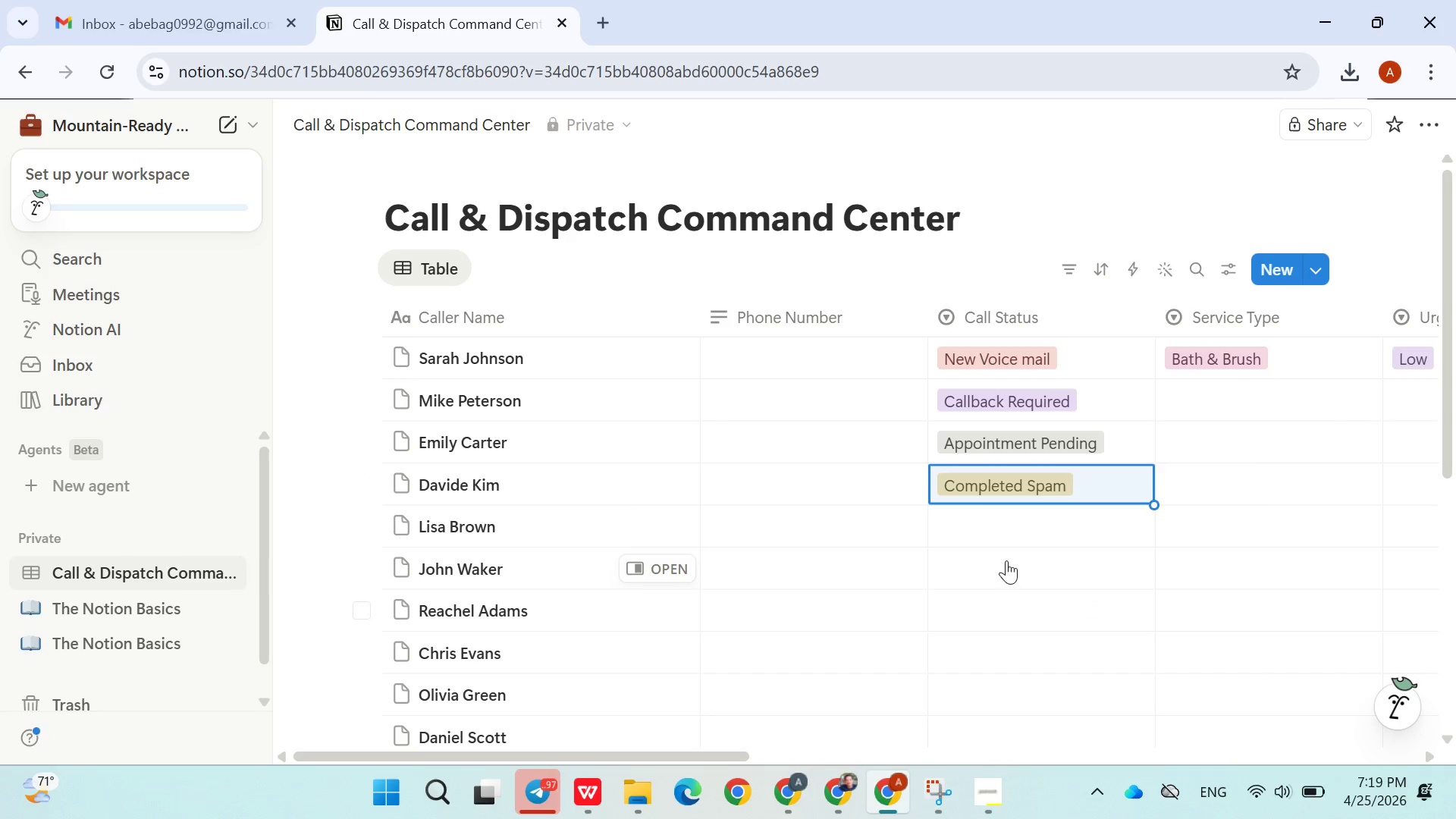 
left_click([995, 519])
 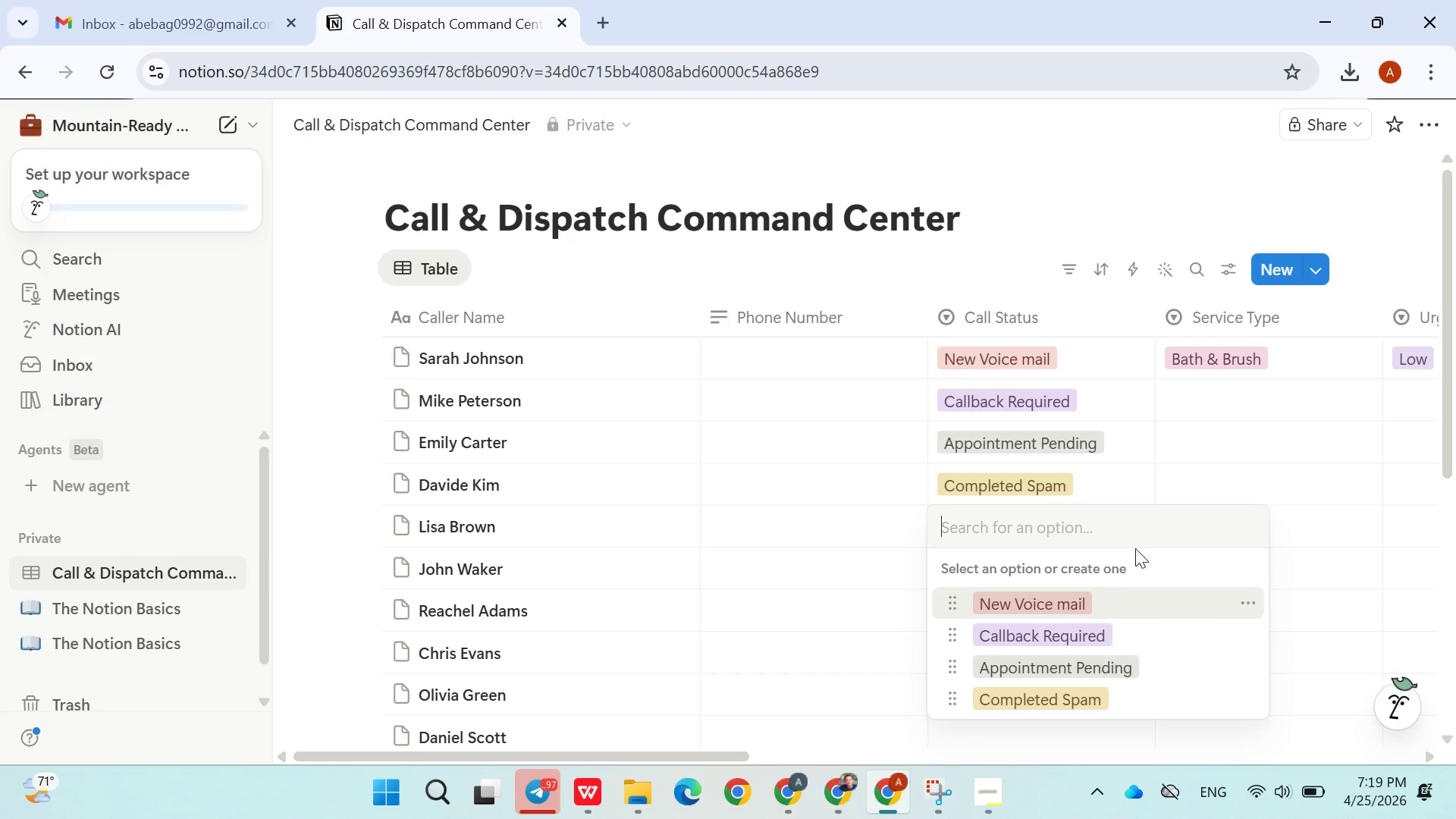 
wait(6.44)
 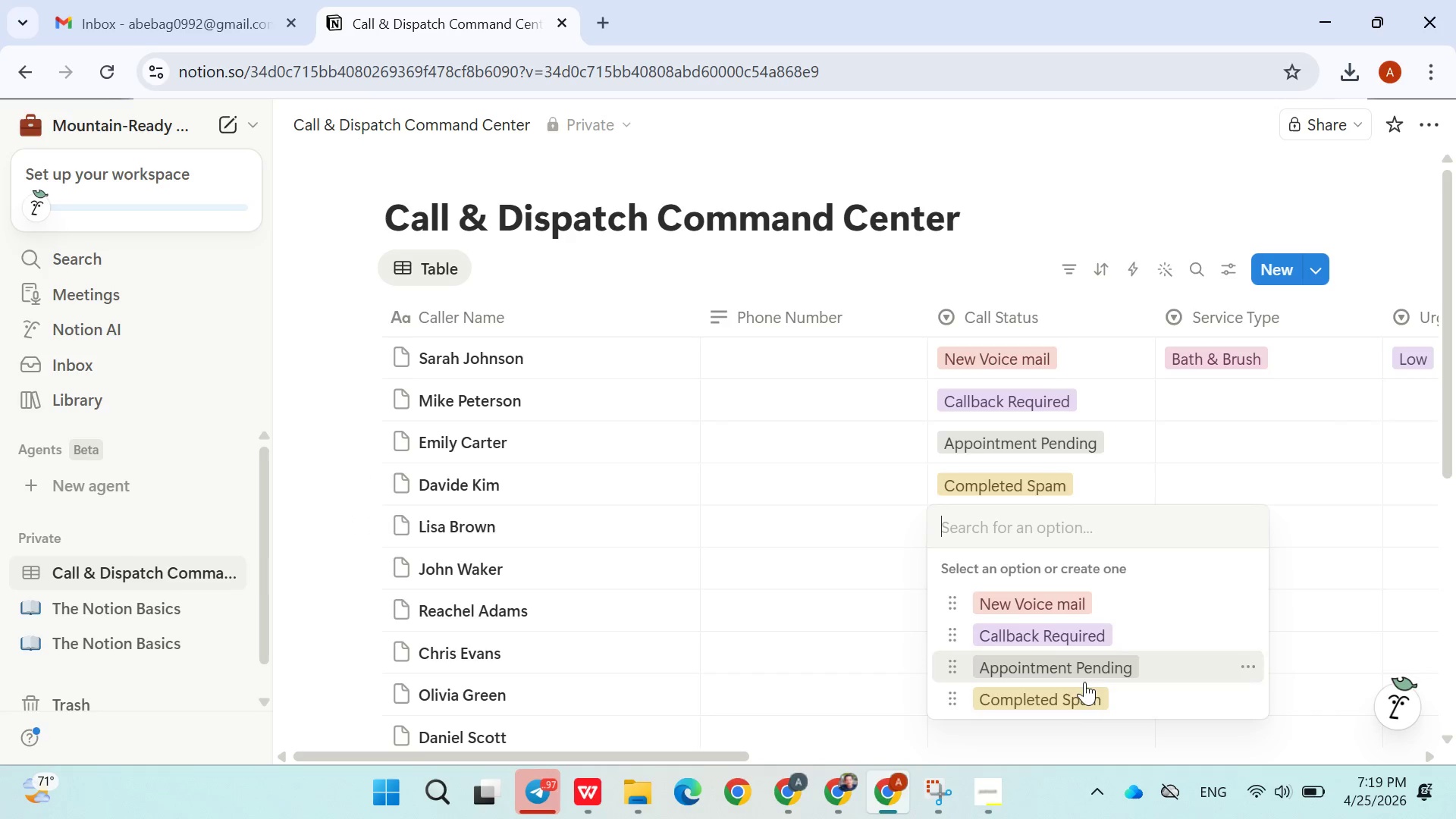 
type(Spam)
 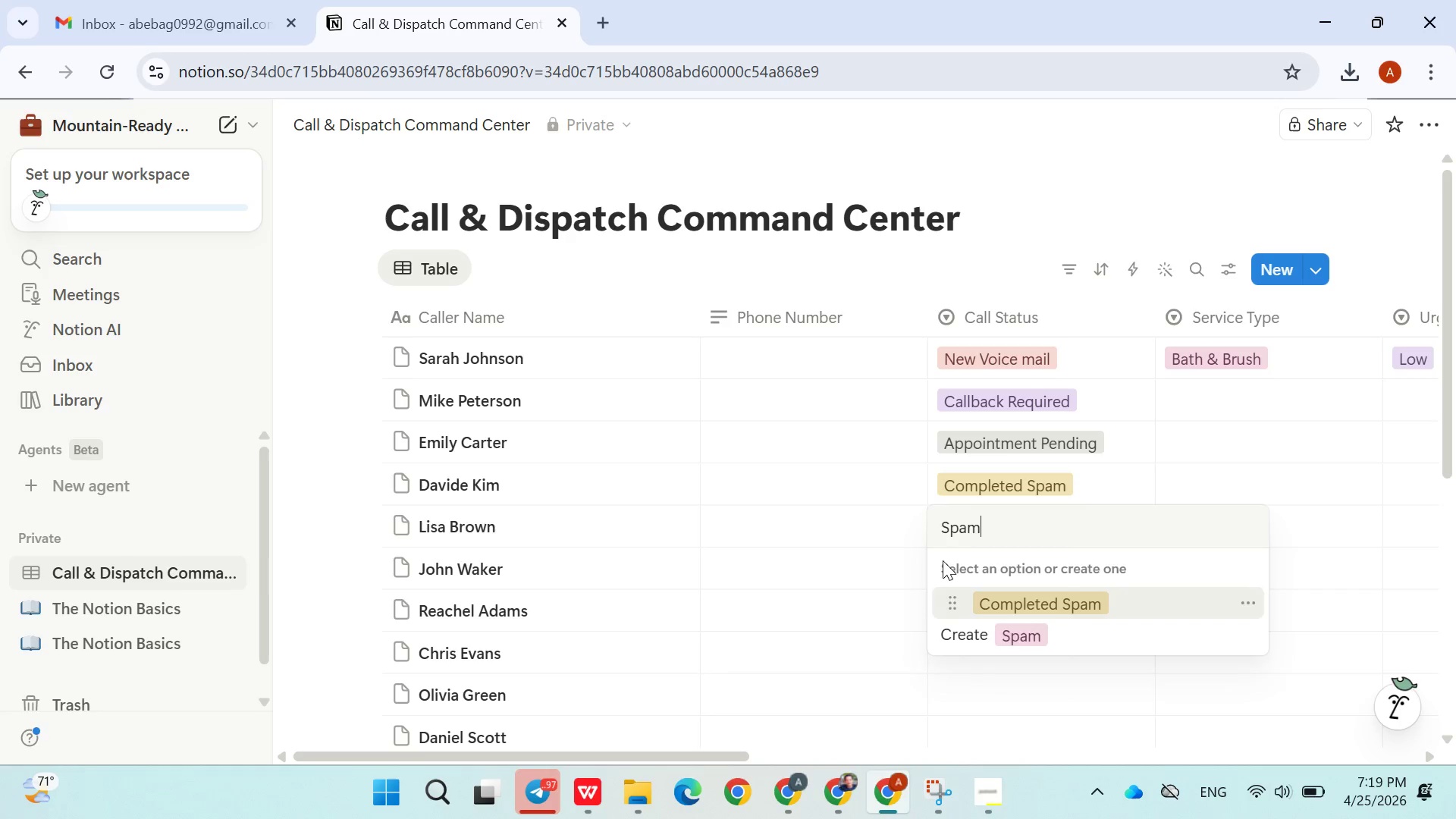 
key(Enter)
 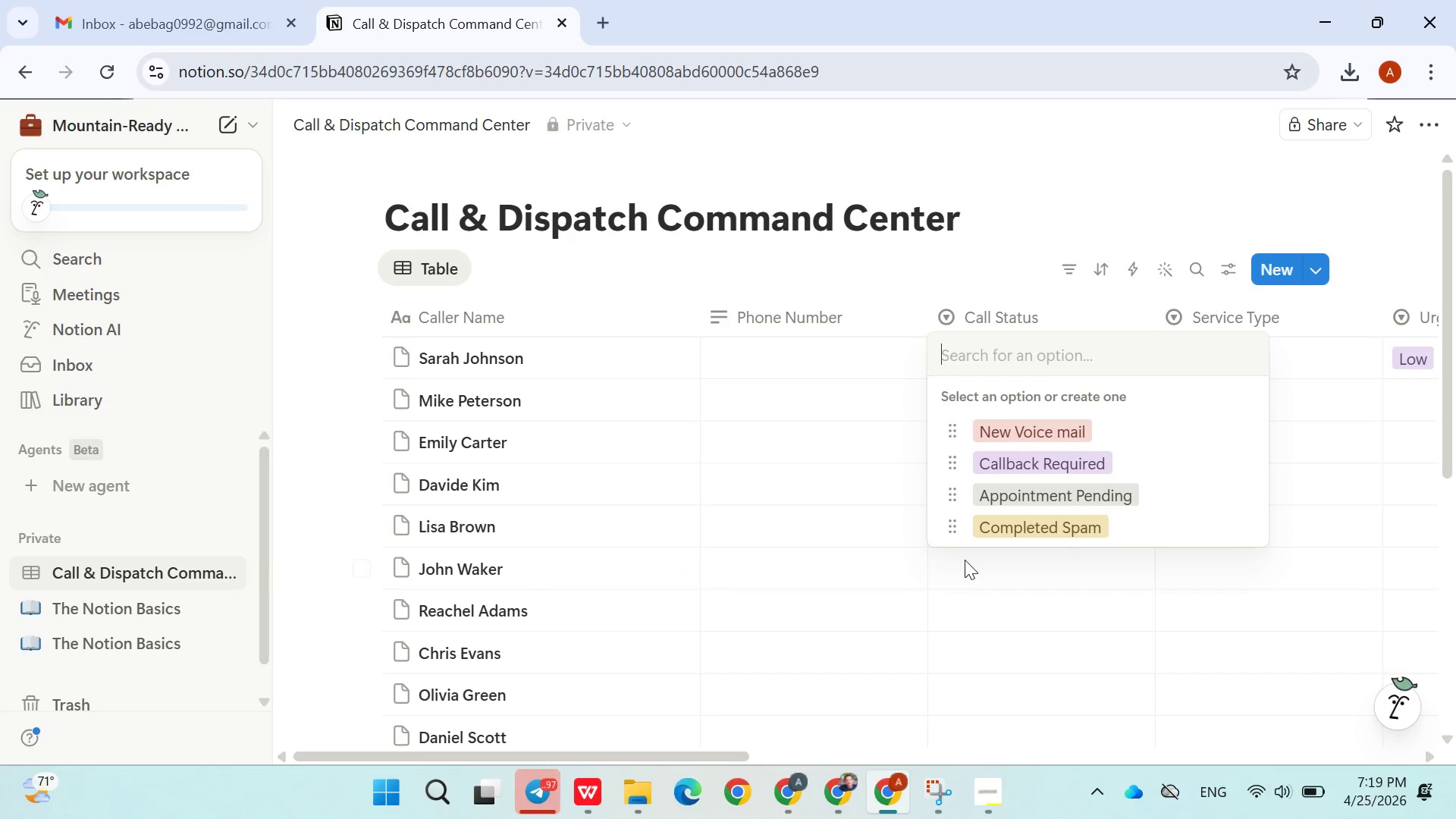 
wait(5.55)
 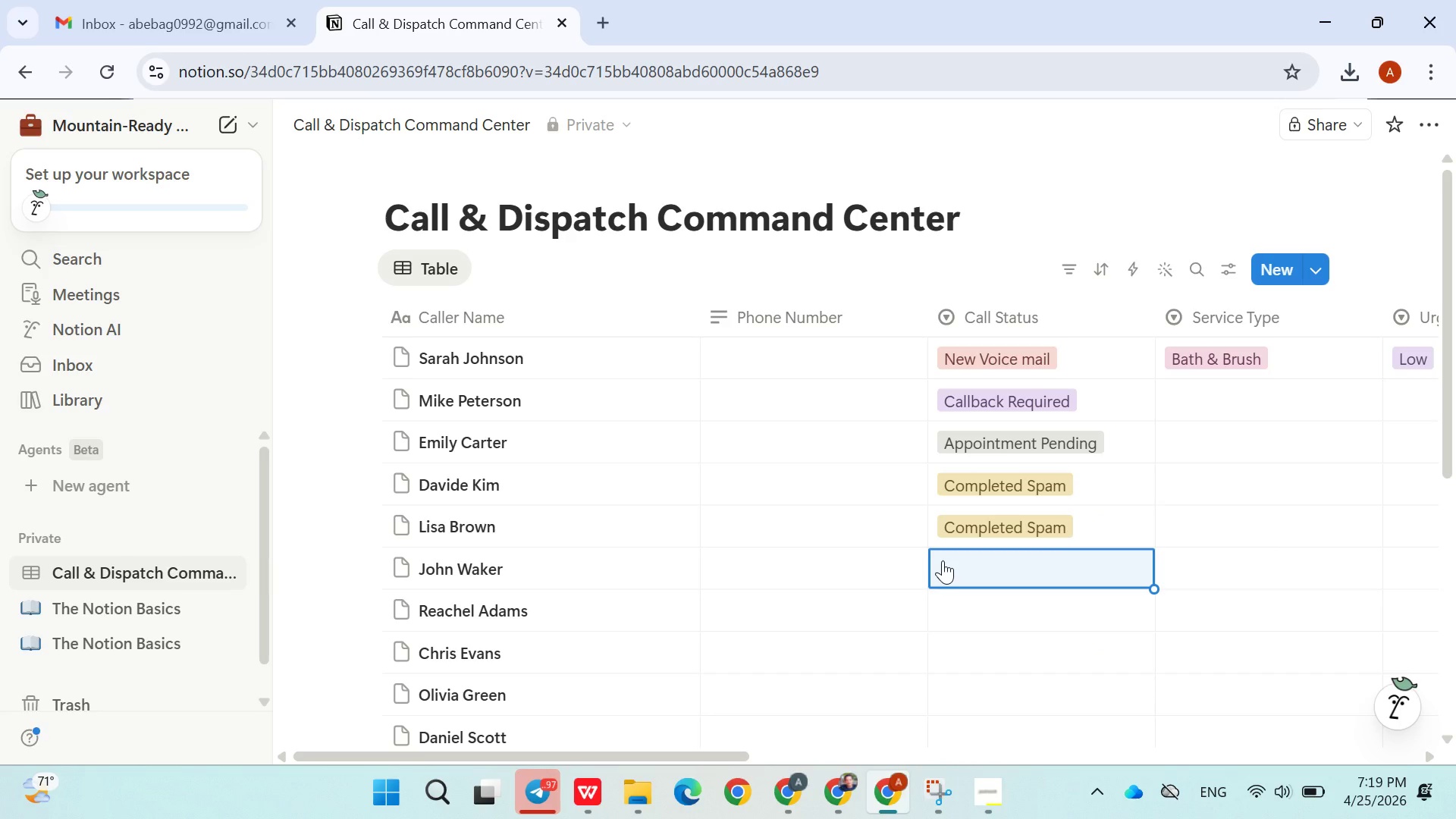 
left_click([1029, 422])
 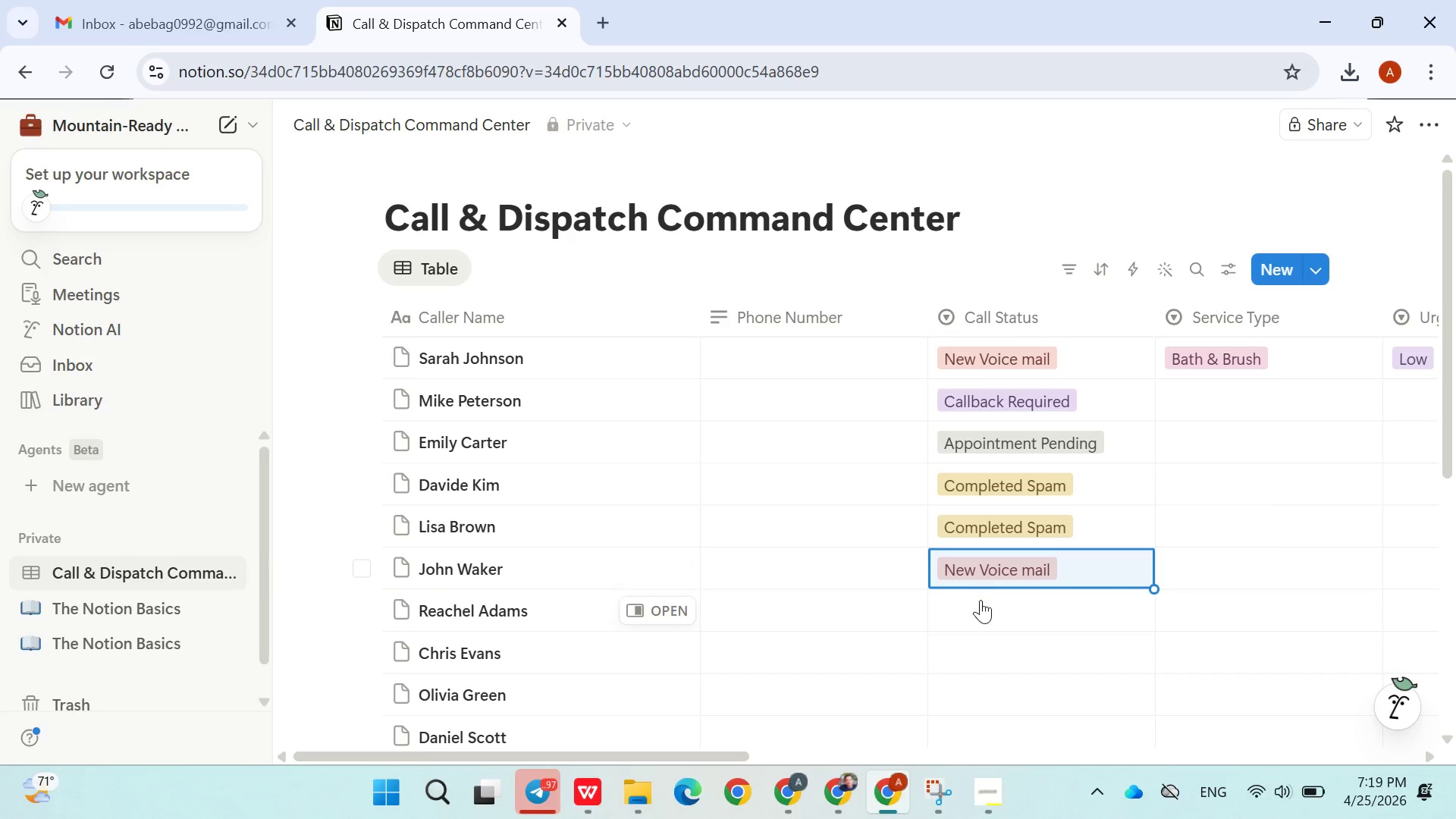 
left_click([981, 604])
 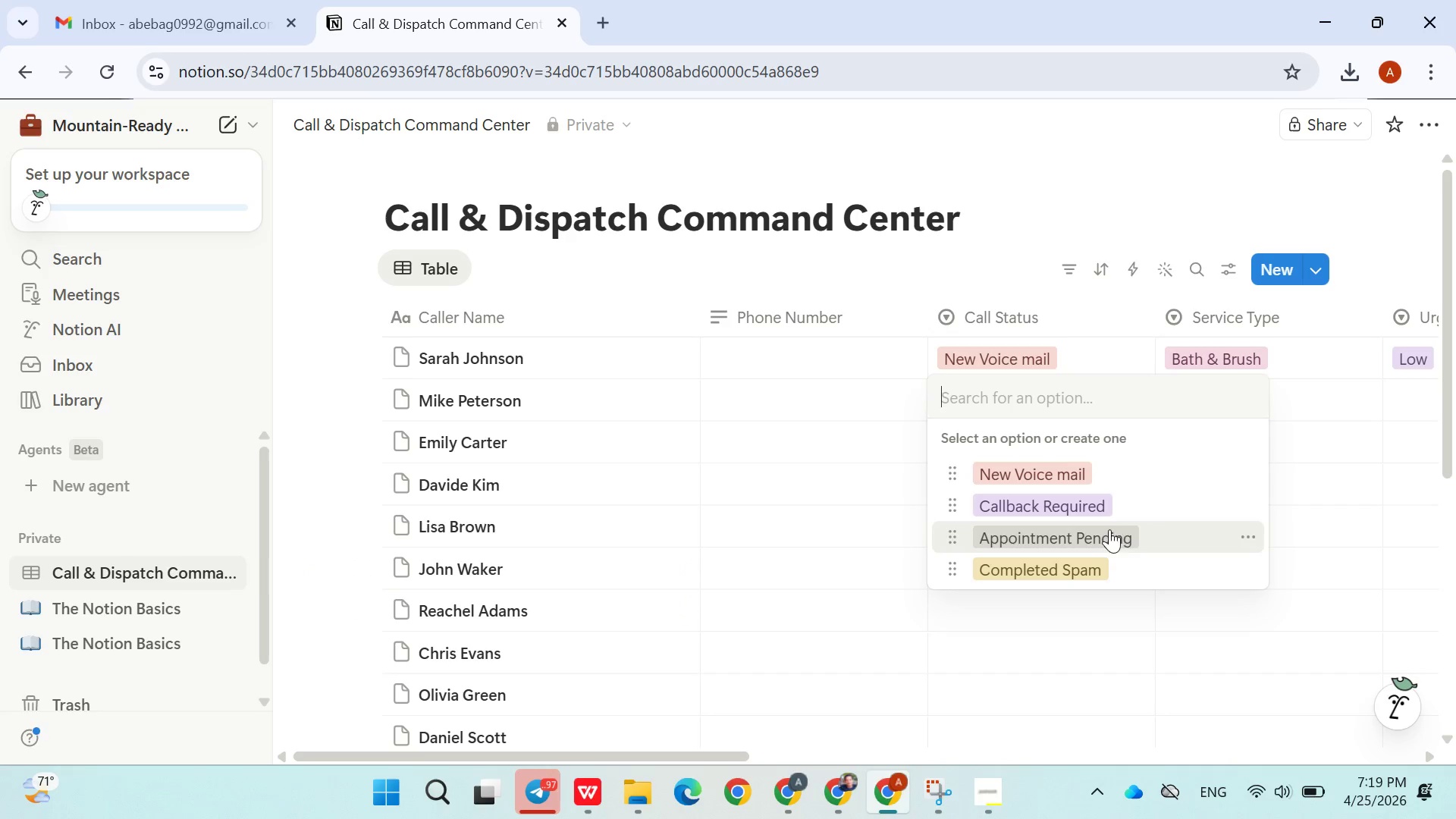 
left_click([1053, 510])
 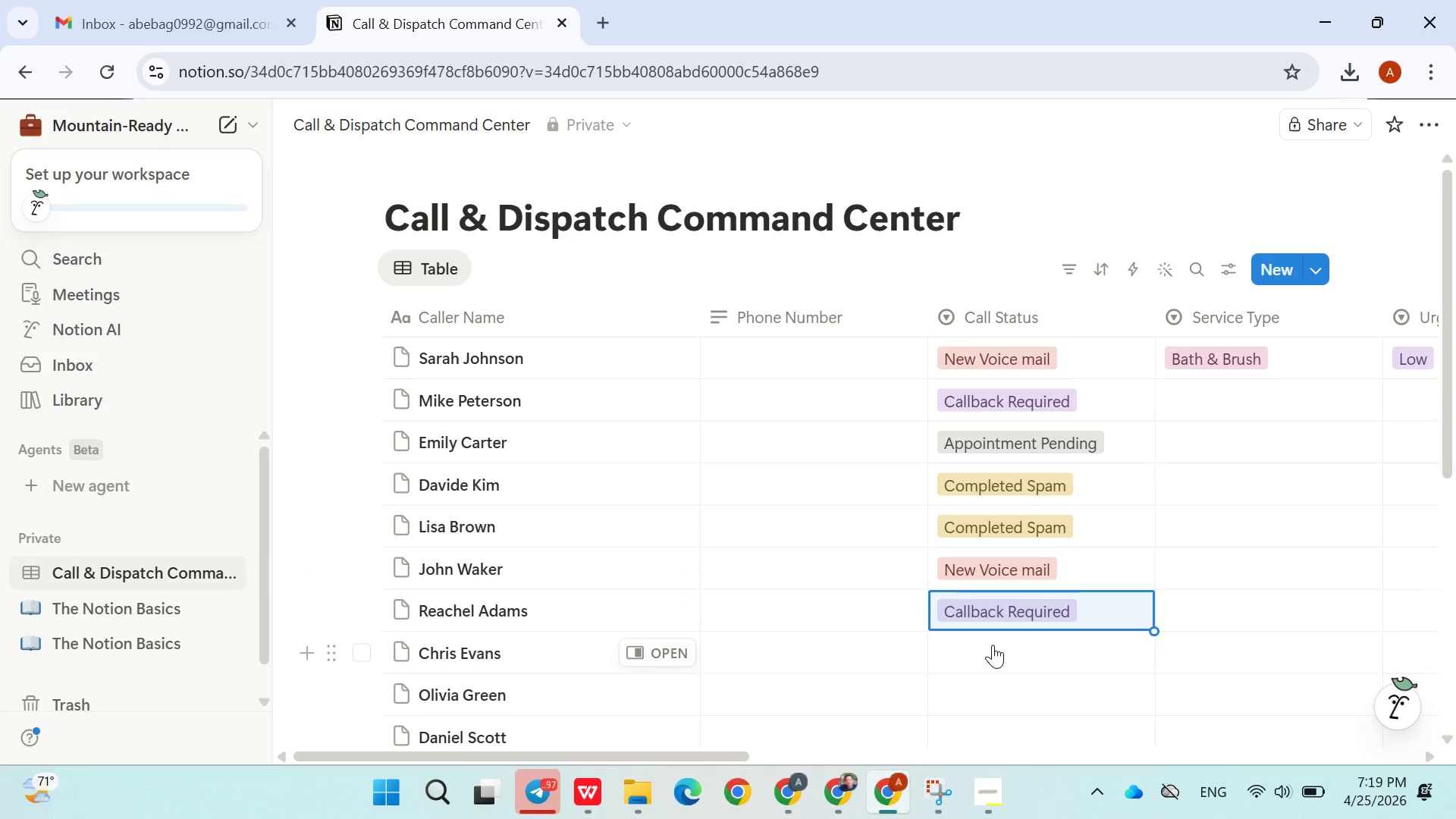 
scroll: coordinate [993, 645], scroll_direction: down, amount: 3.0
 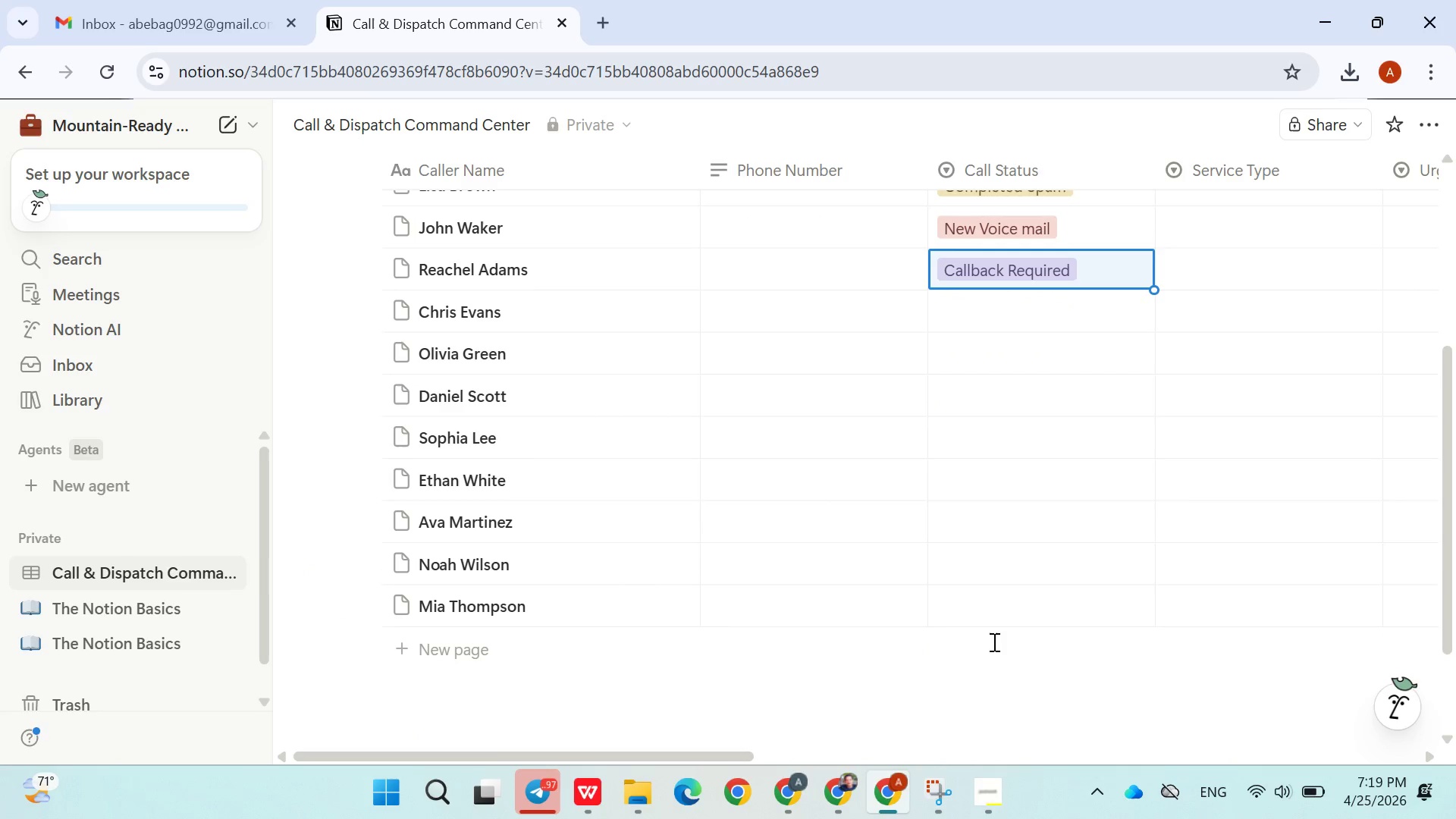 
left_click([1005, 315])
 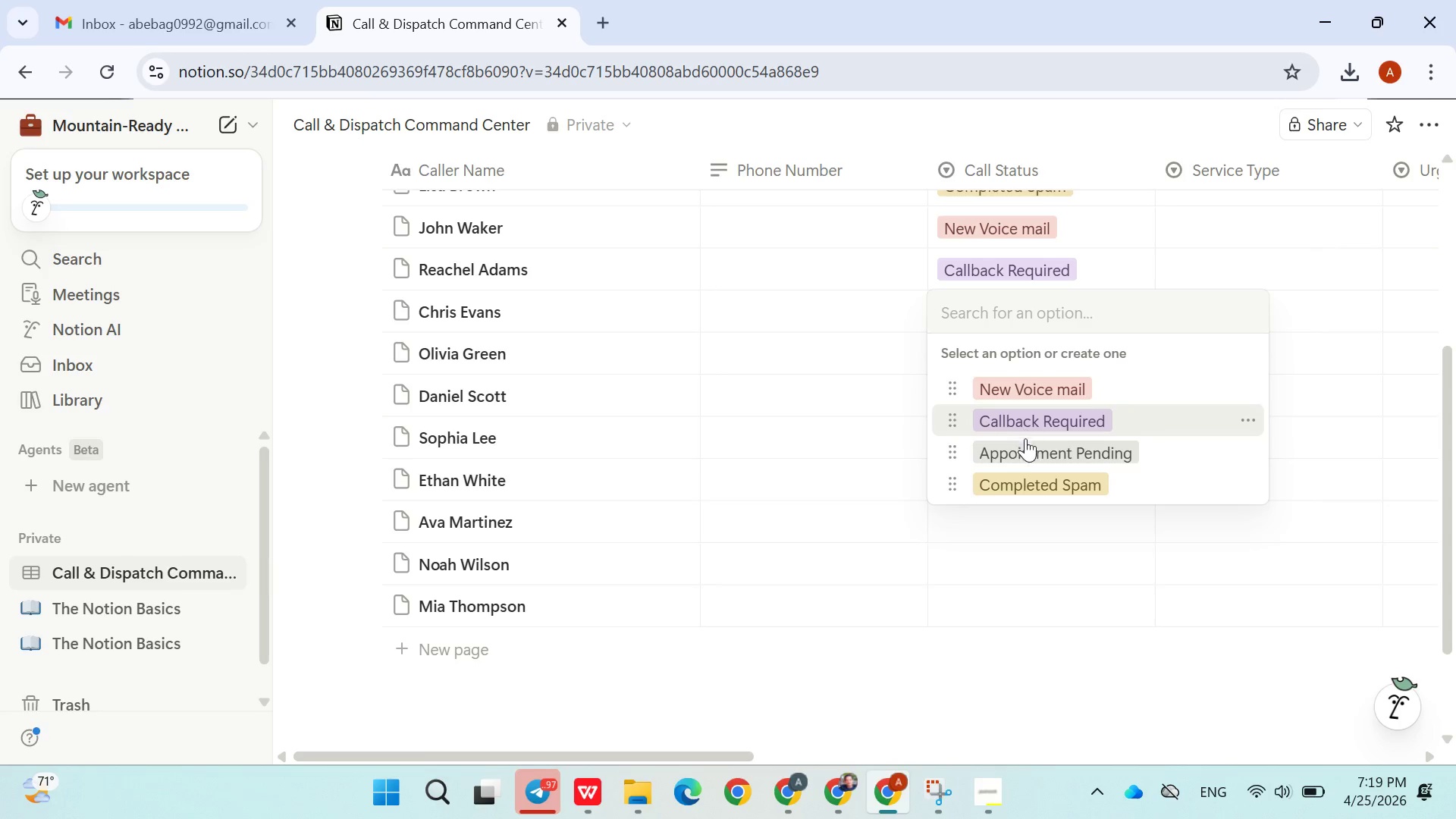 
left_click([1022, 448])
 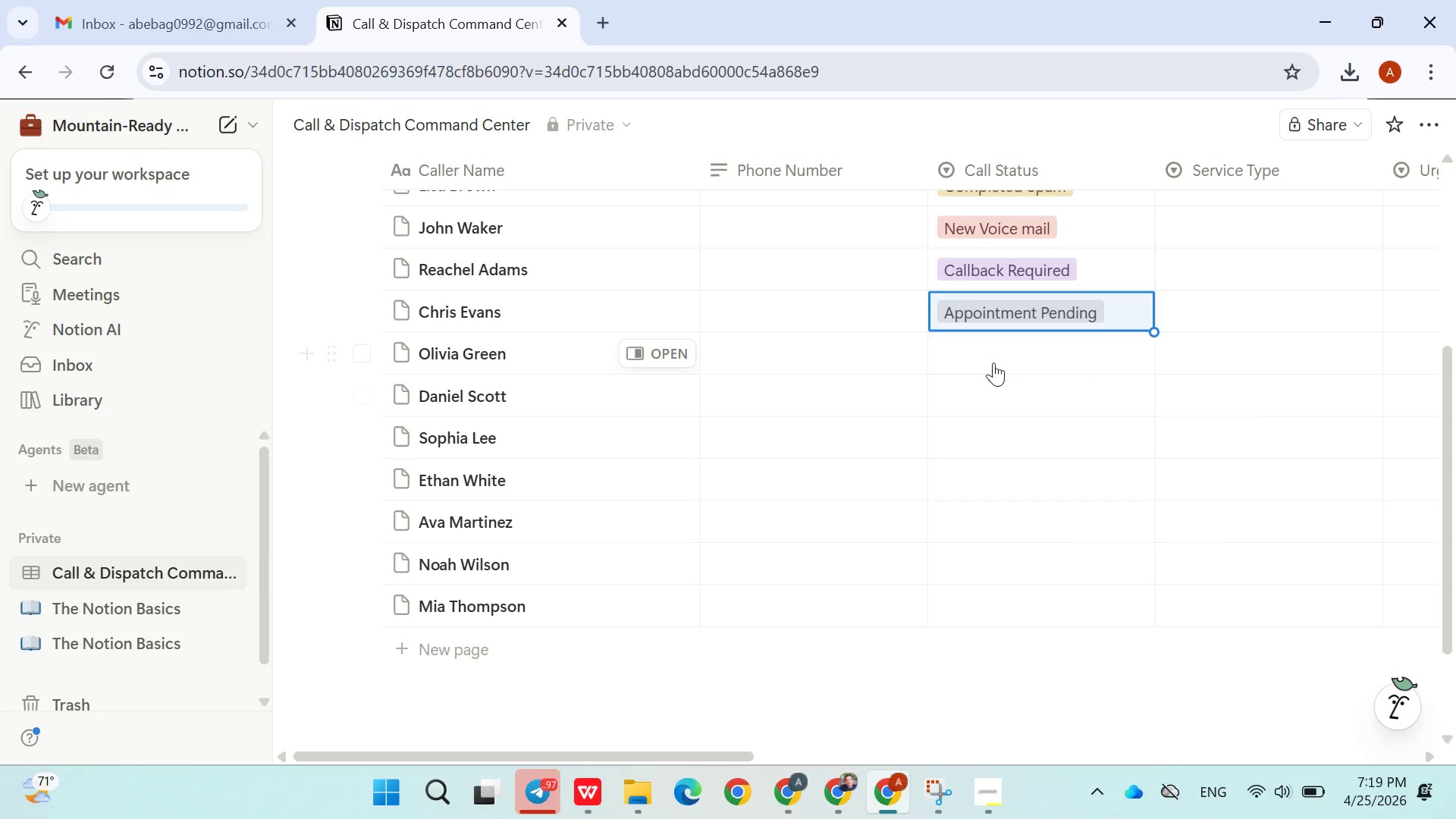 
left_click([993, 358])
 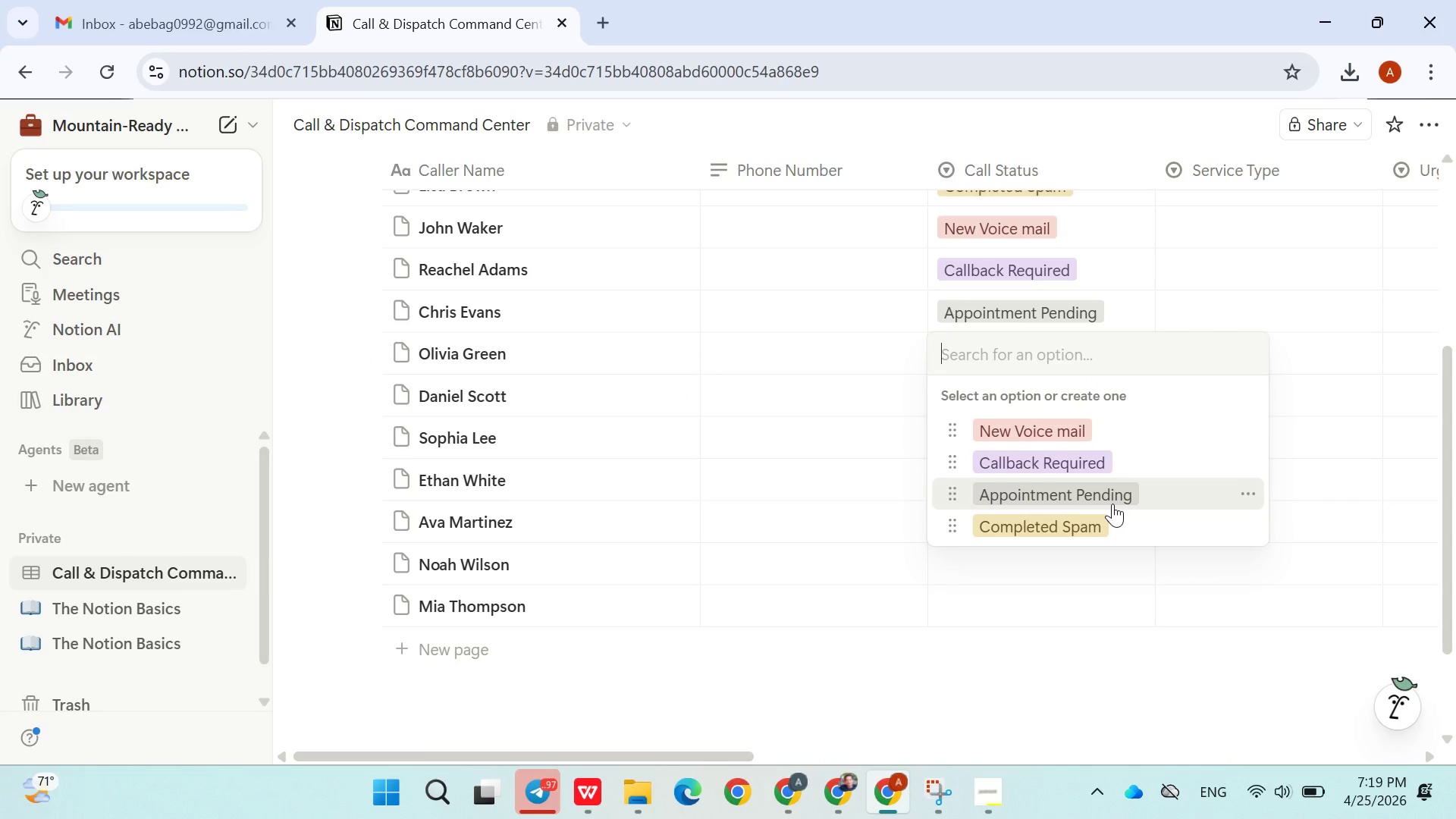 
wait(7.28)
 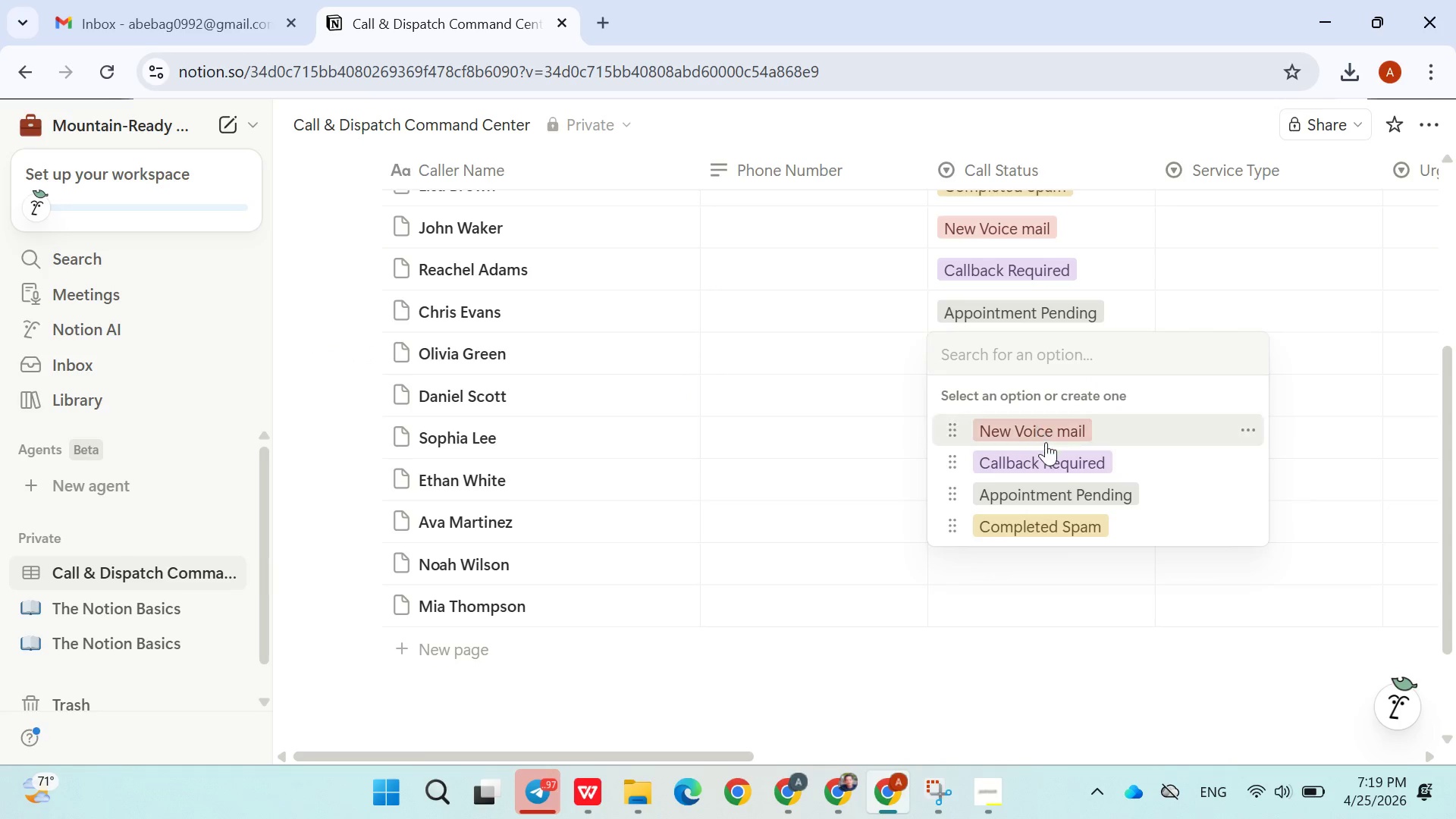 
type(completed)
 